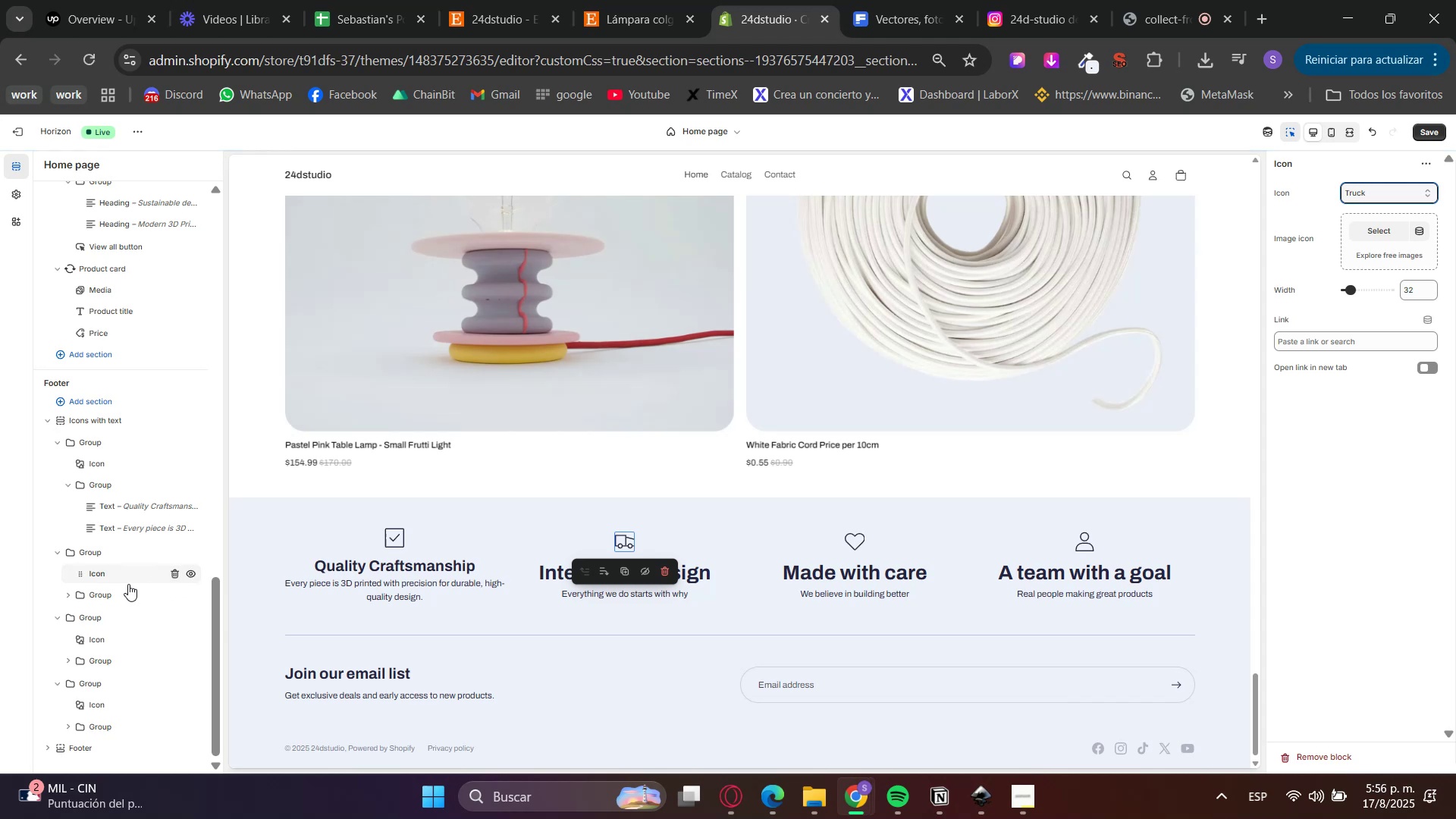 
left_click([111, 596])
 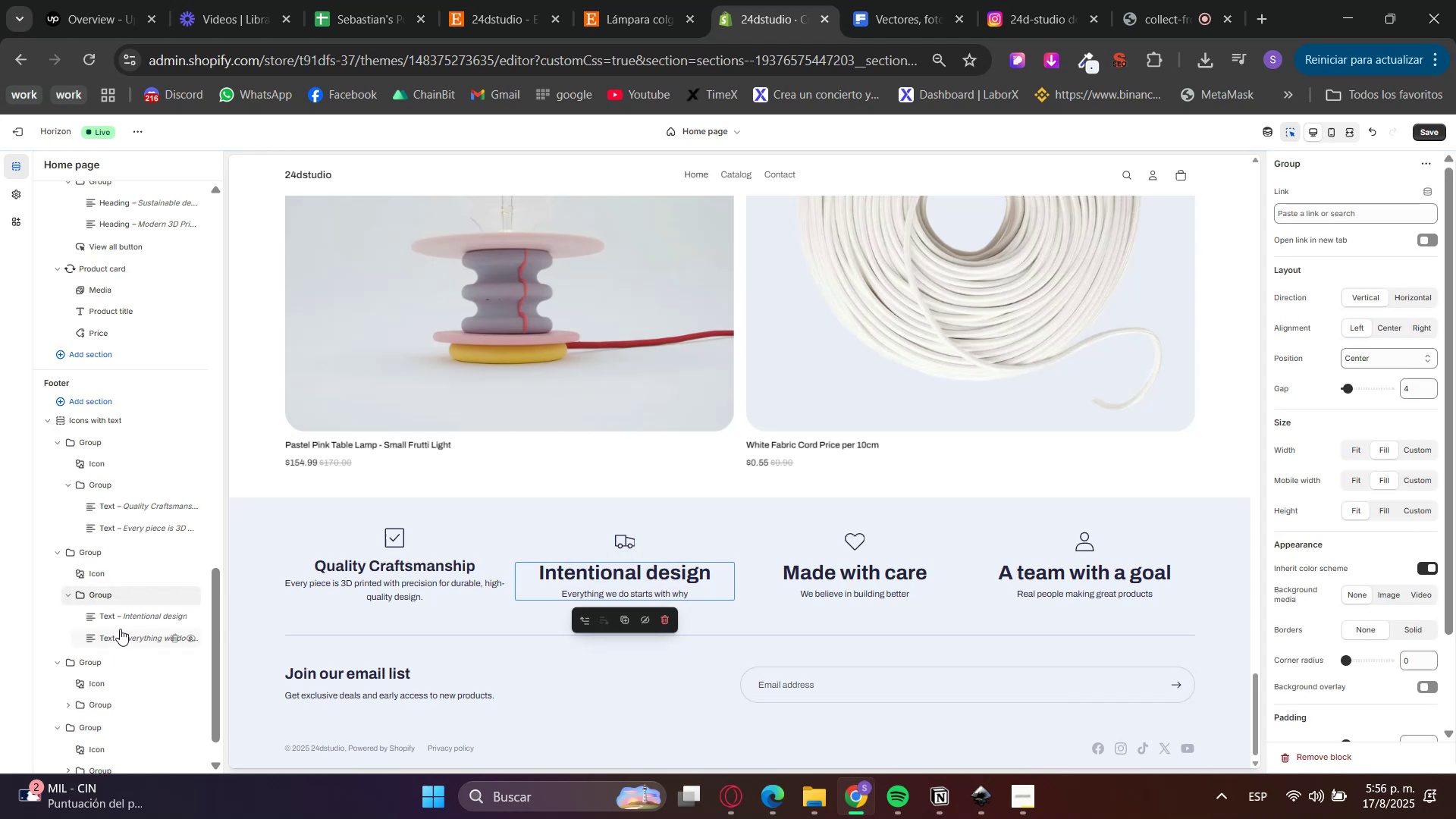 
left_click([118, 620])
 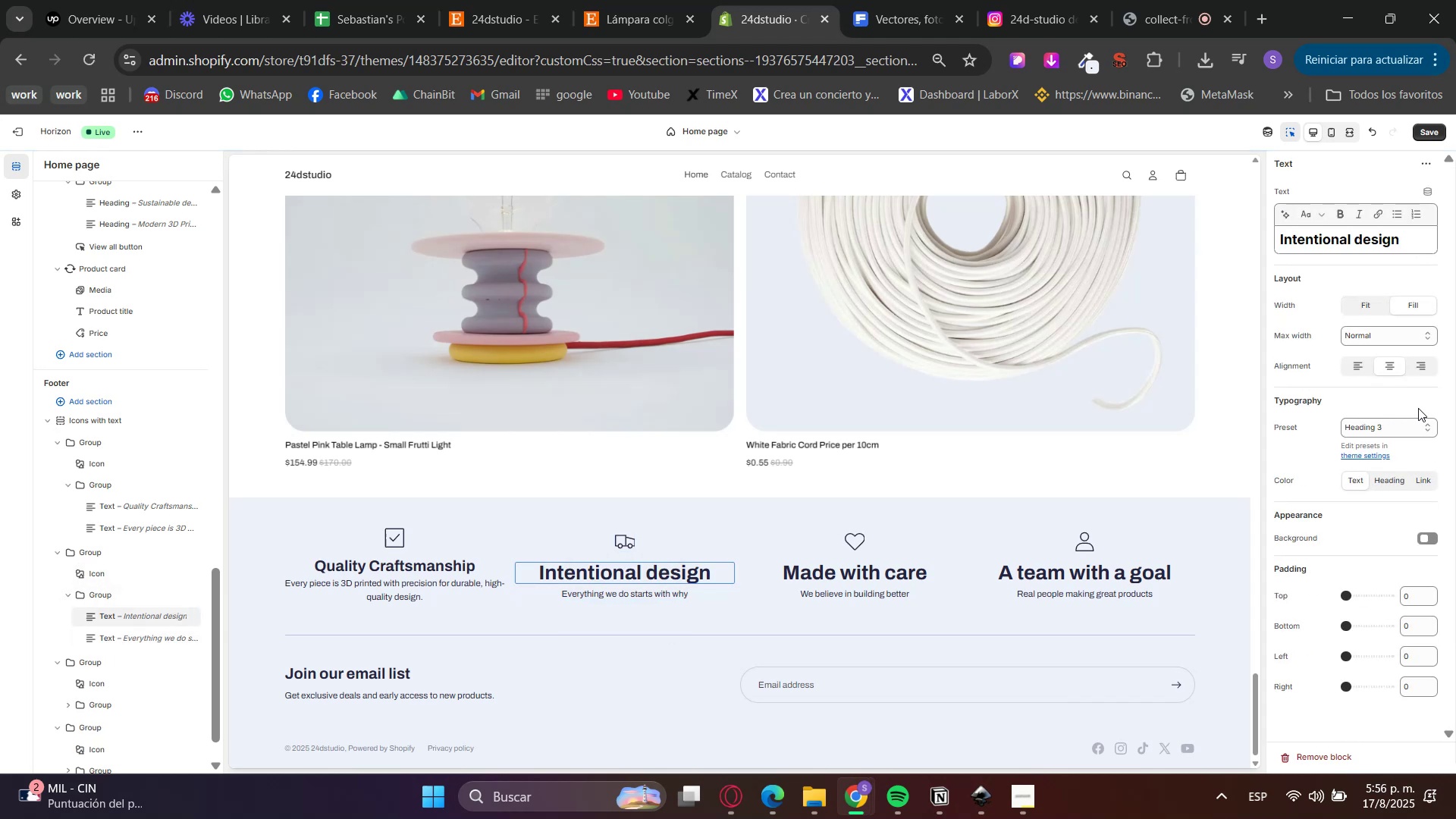 
left_click([1401, 430])
 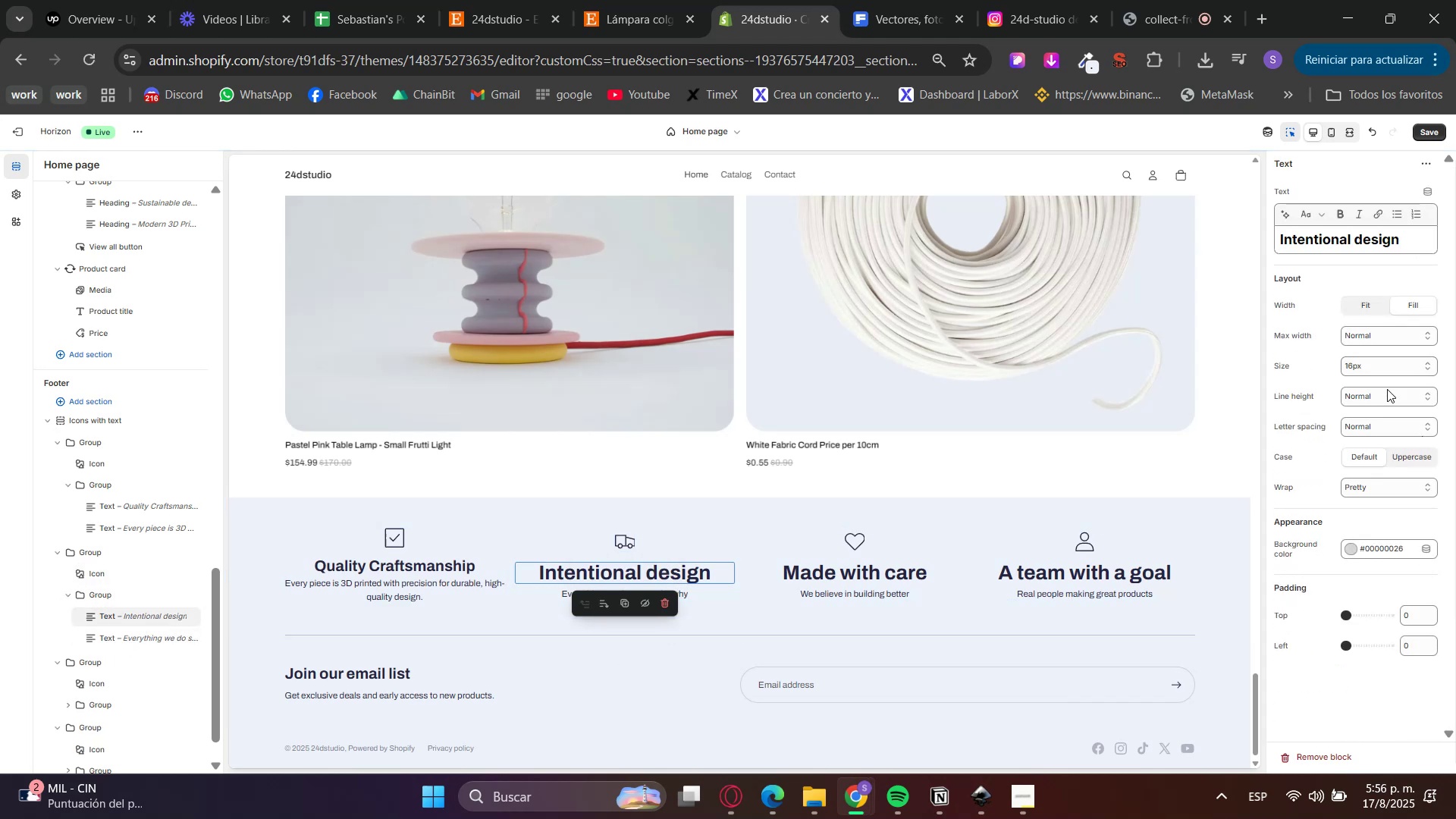 
left_click([107, 616])
 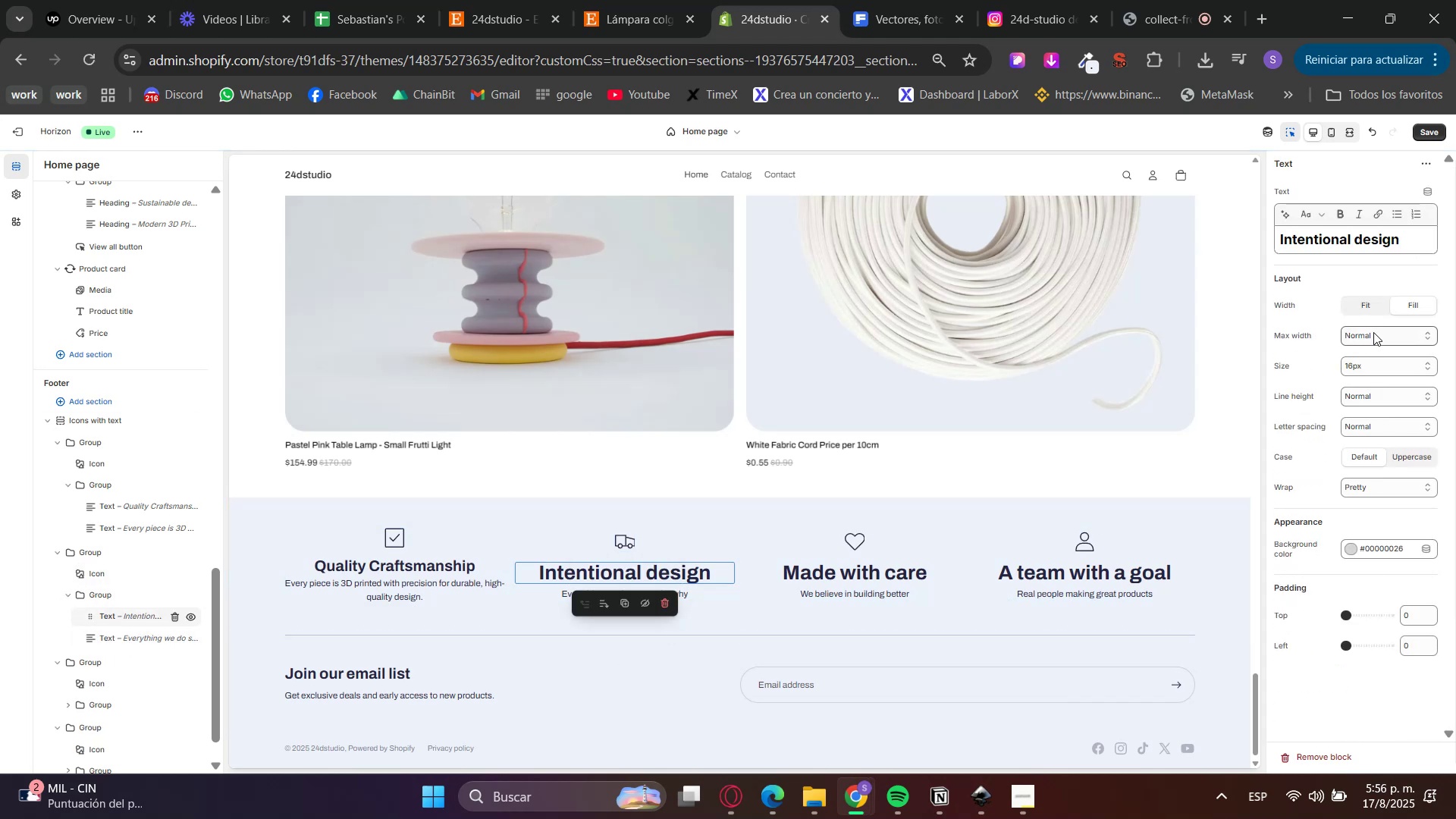 
double_click([1373, 337])
 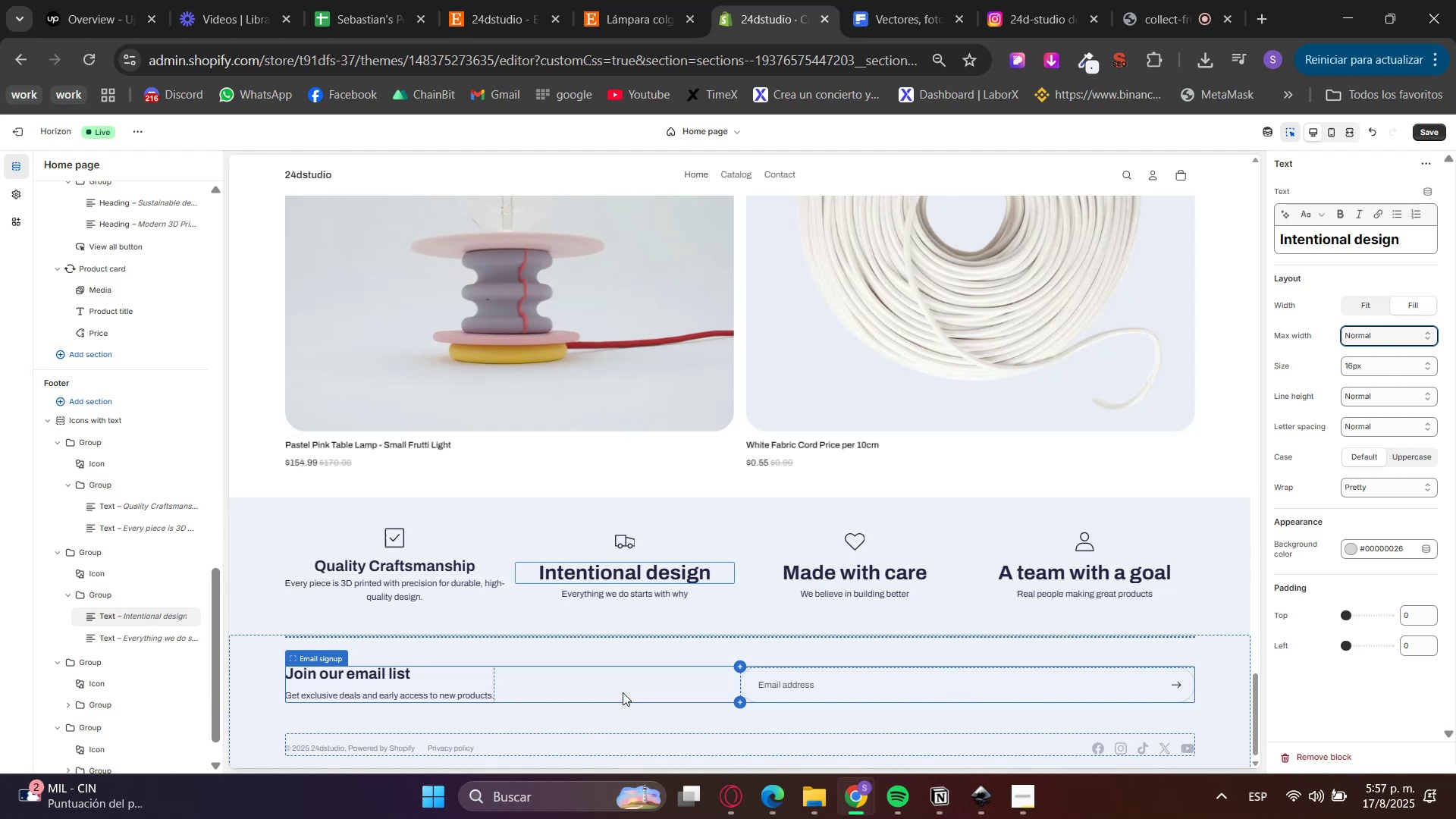 
wait(17.74)
 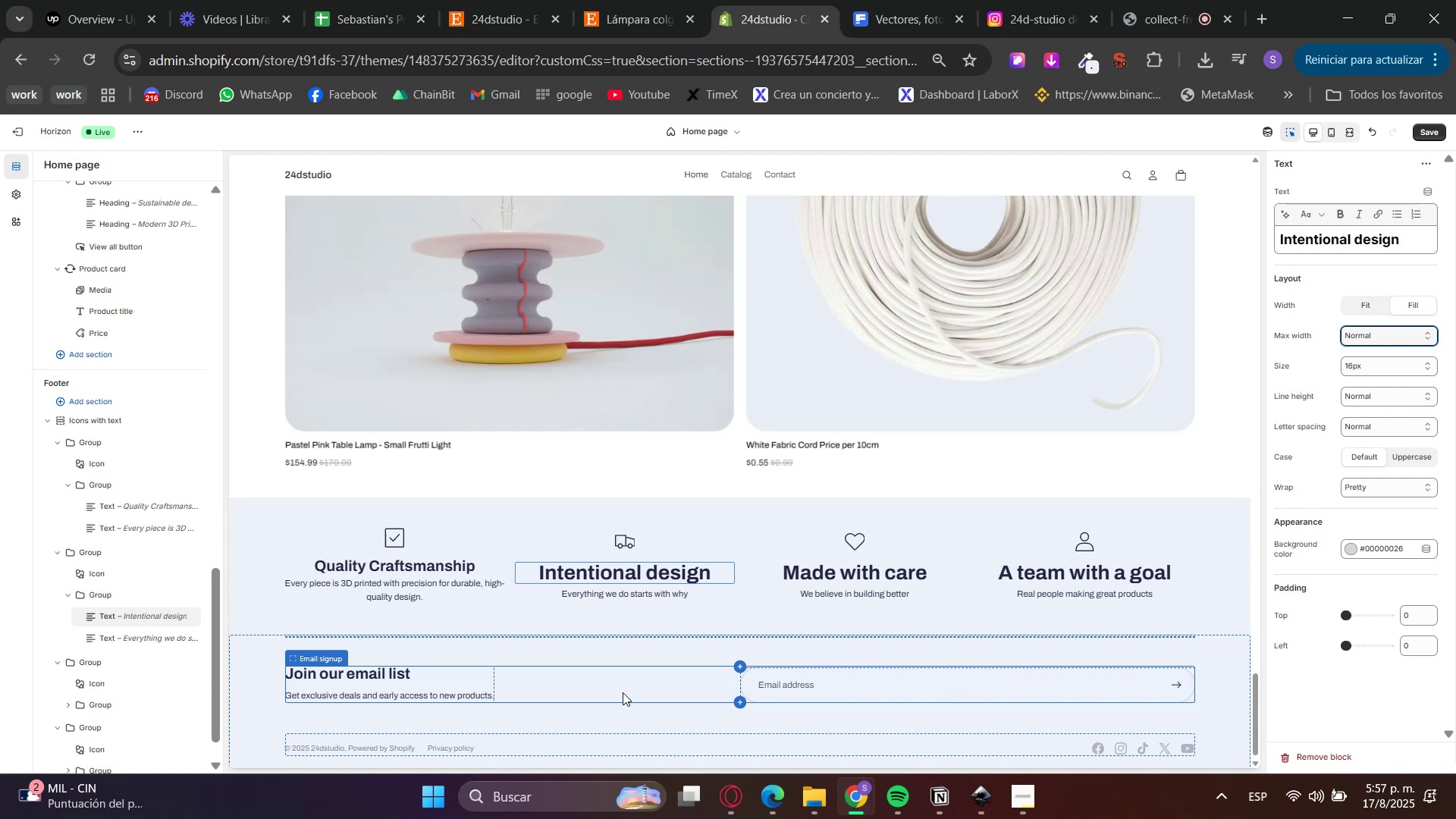 
left_click([1356, 241])
 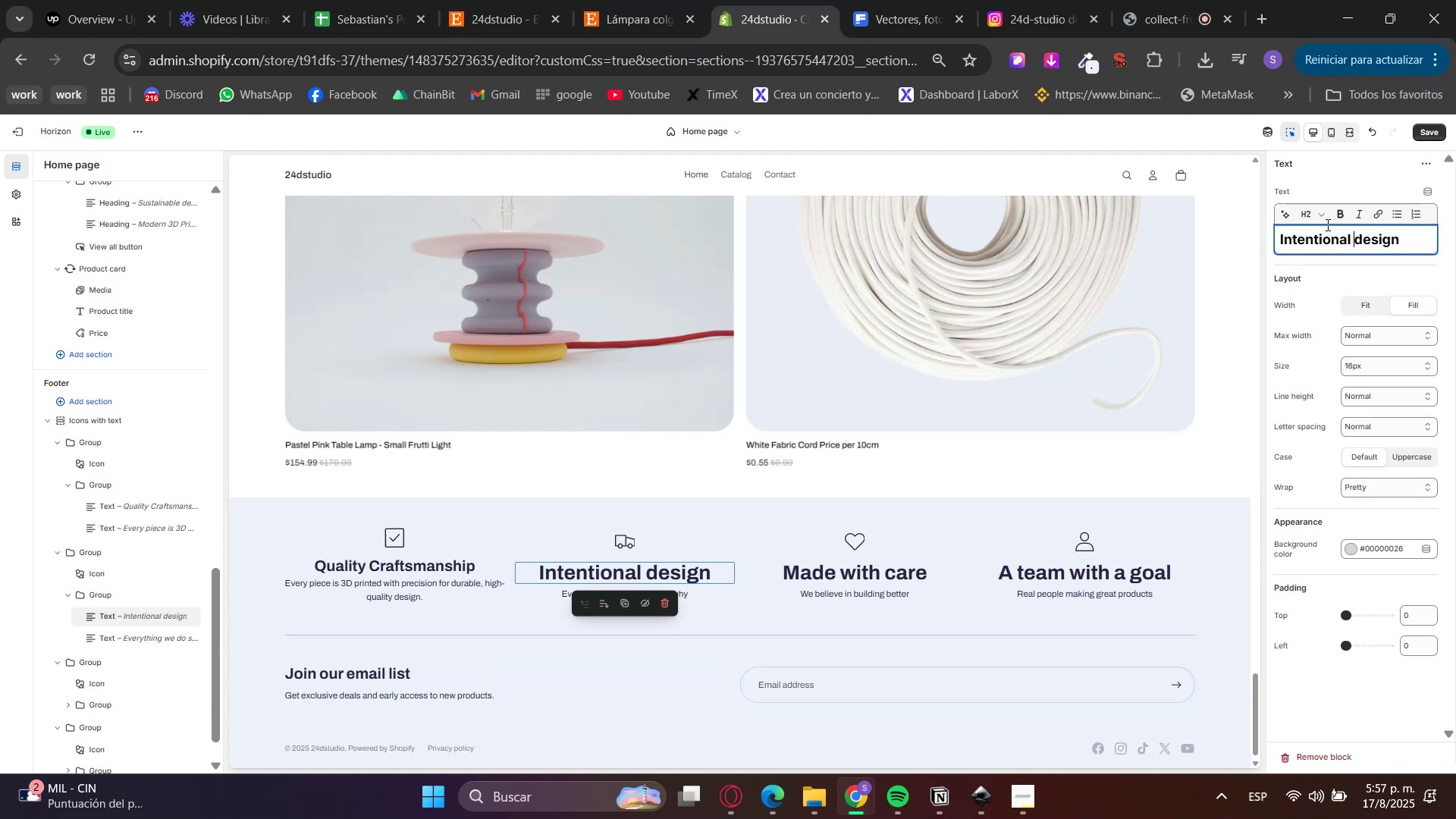 
left_click([1315, 215])
 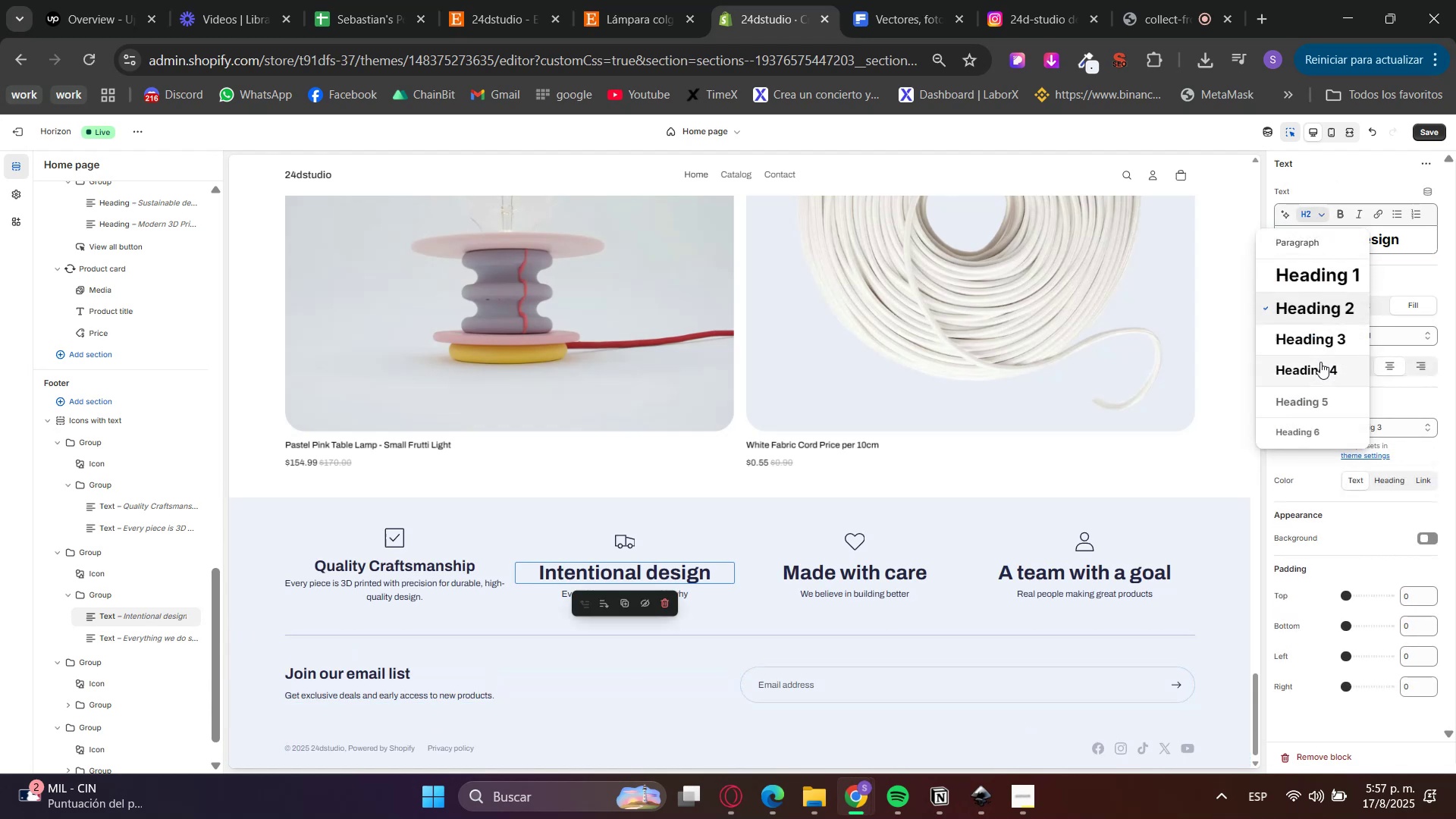 
left_click([1307, 541])
 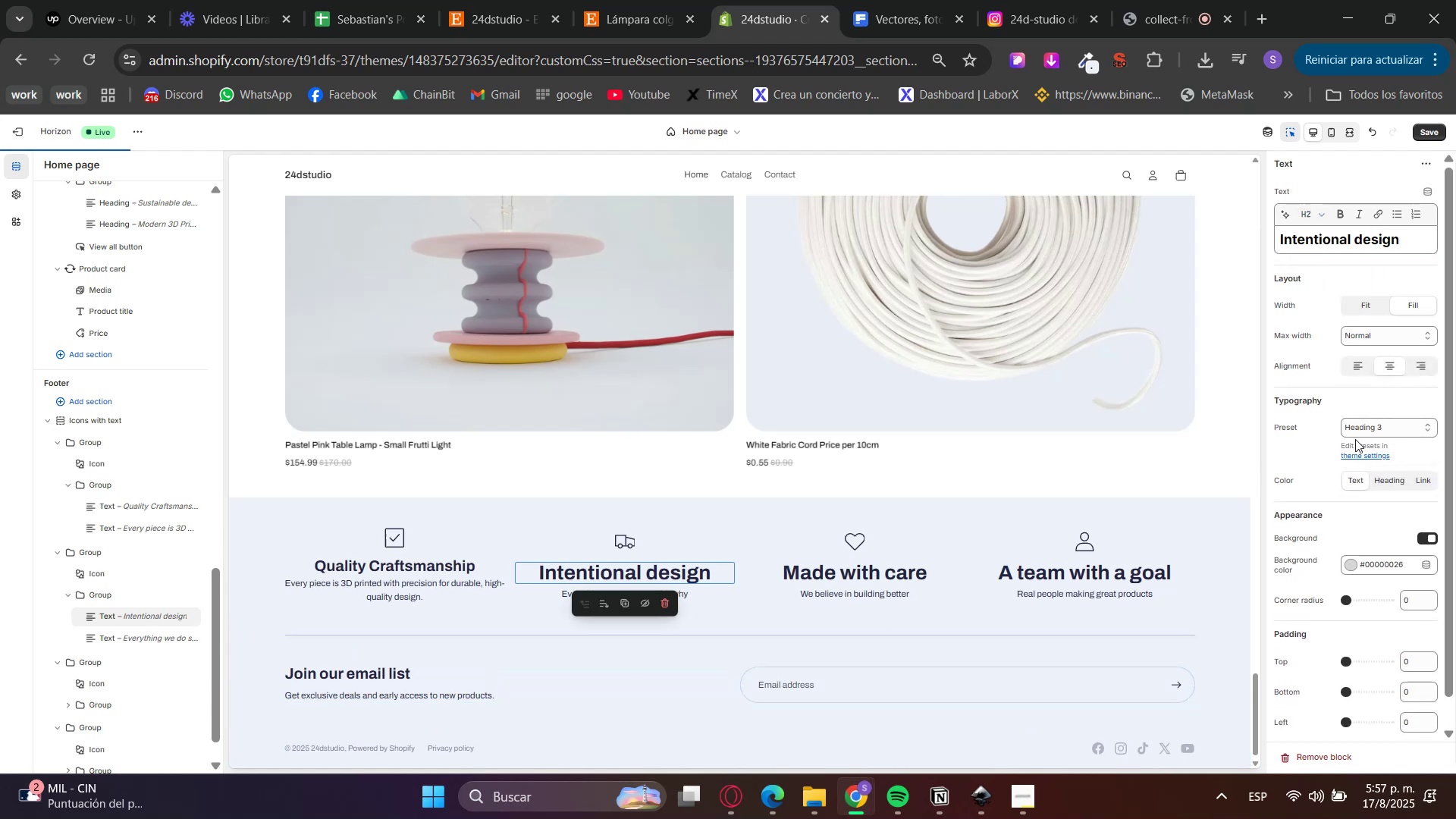 
left_click([1366, 426])
 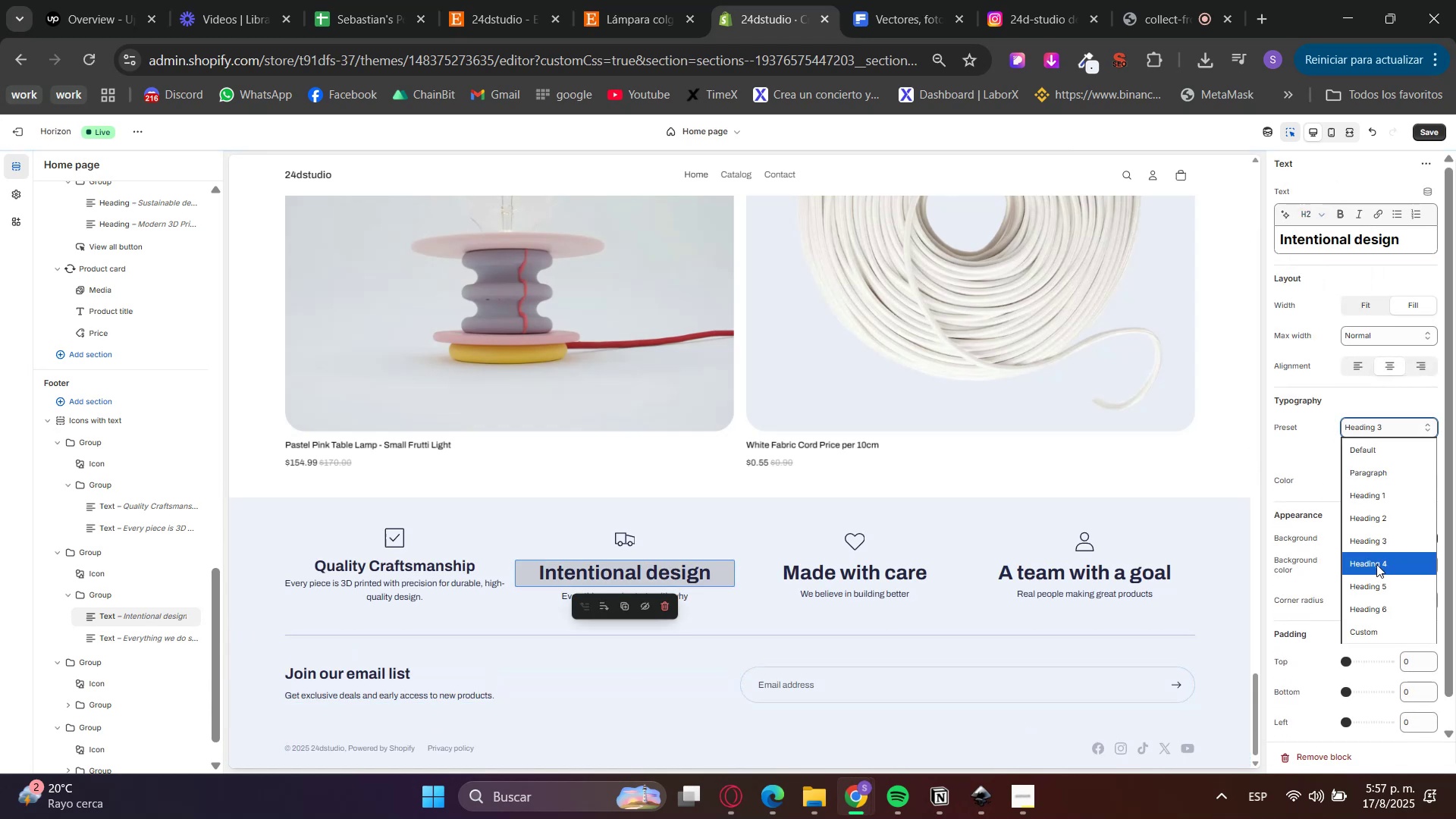 
left_click([1376, 570])
 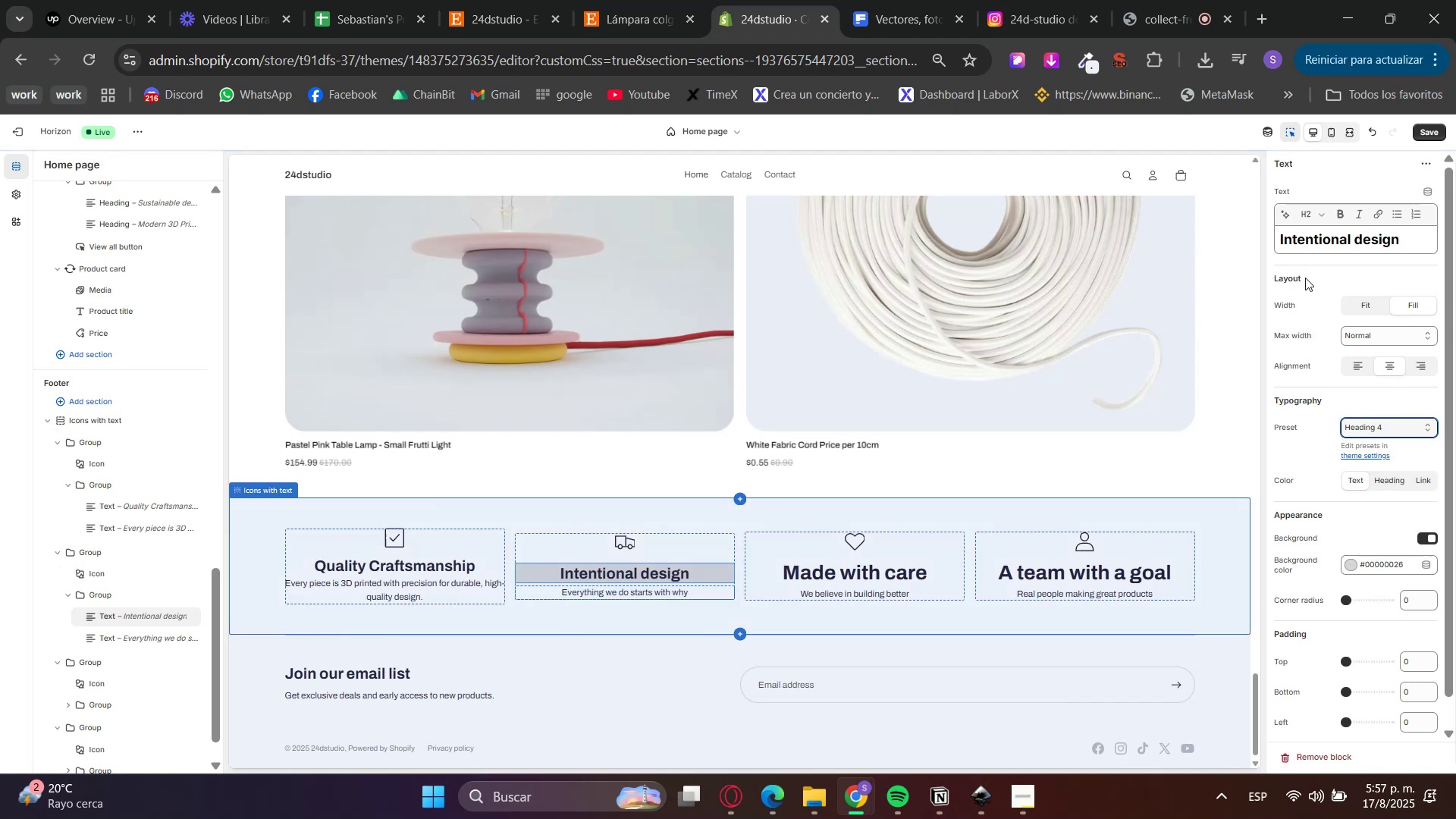 
left_click([1415, 249])
 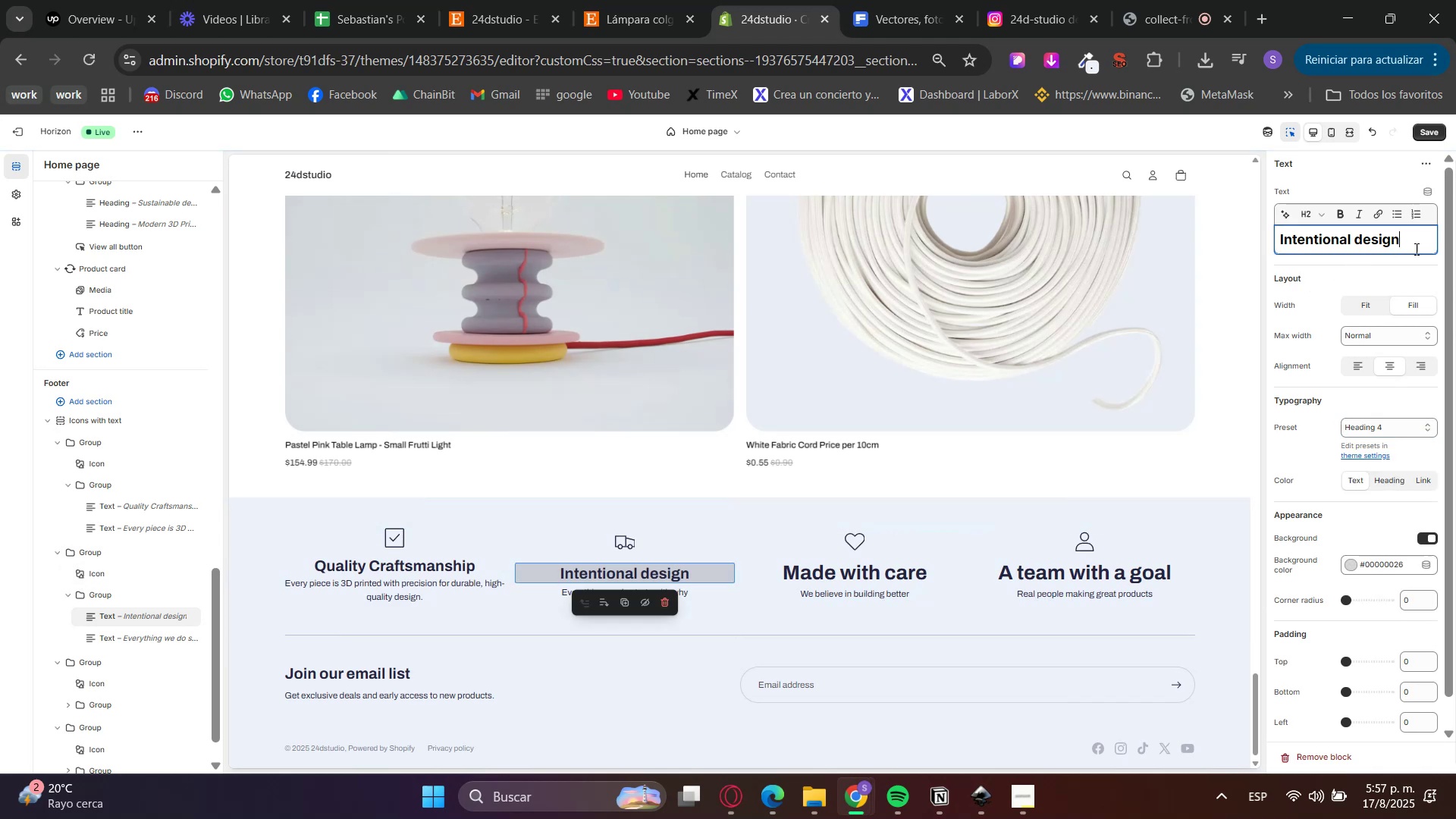 
left_click_drag(start_coordinate=[1415, 249], to_coordinate=[1117, 269])
 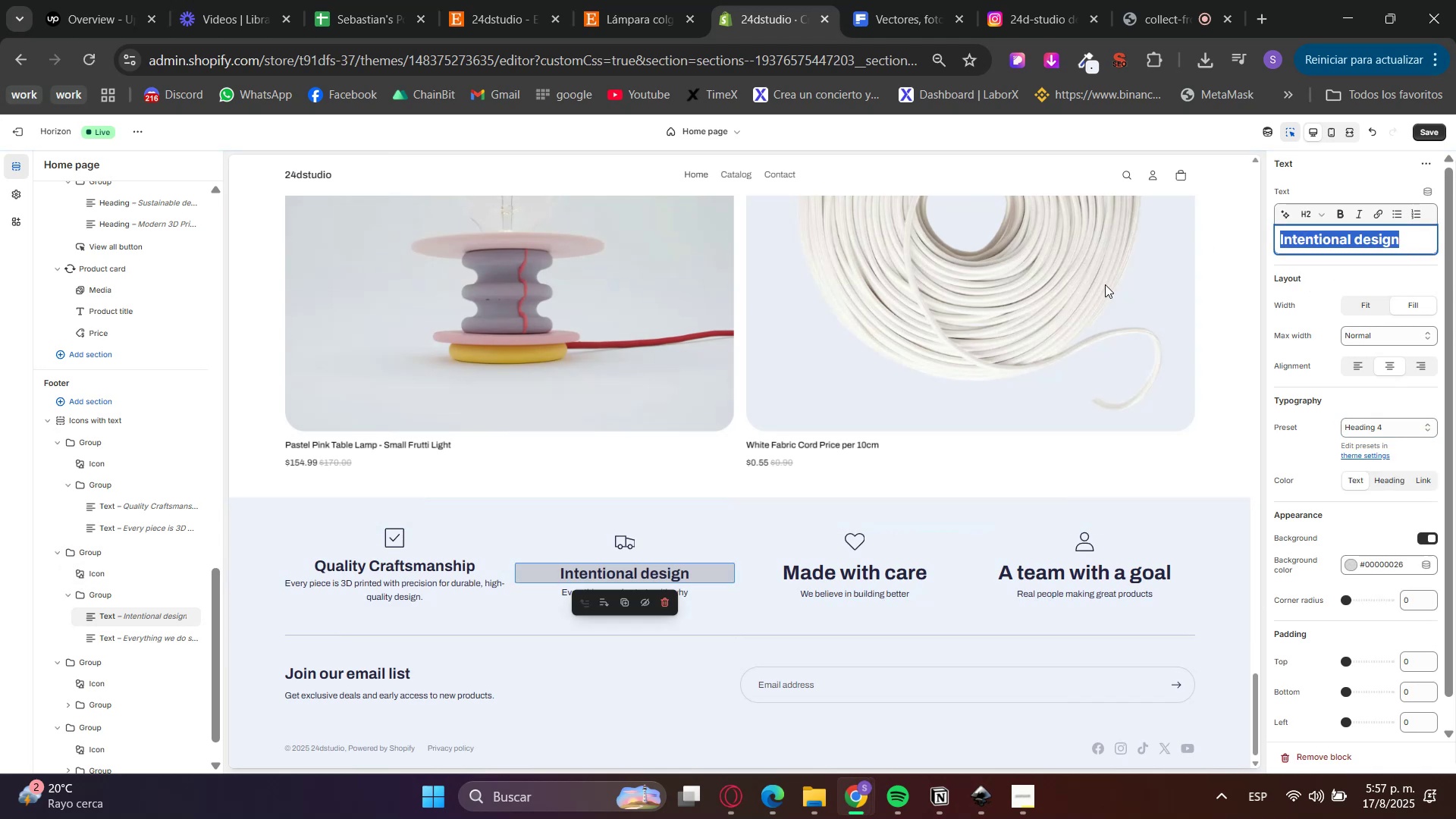 
key(Control+ControlLeft)
 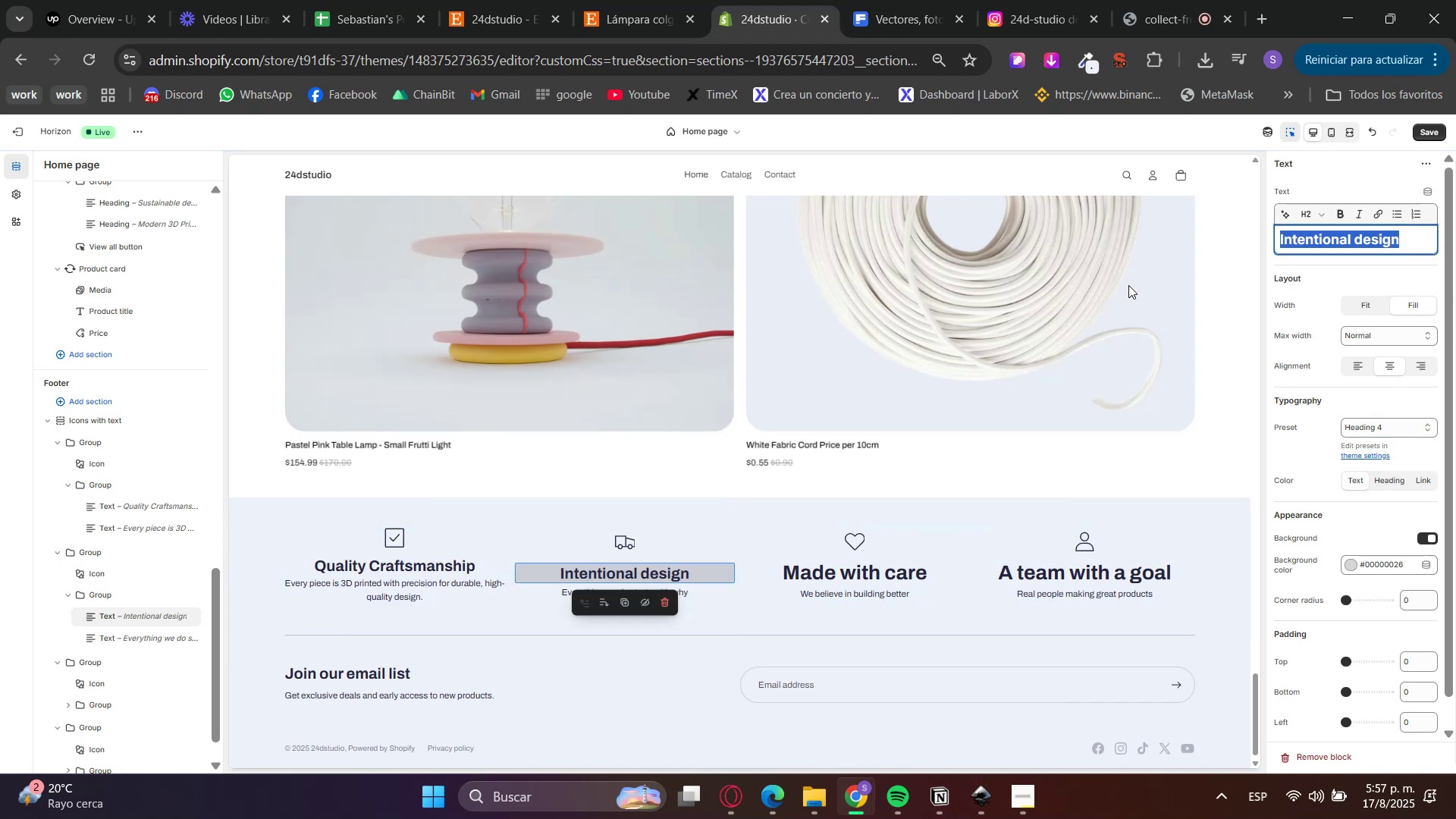 
key(Control+V)
 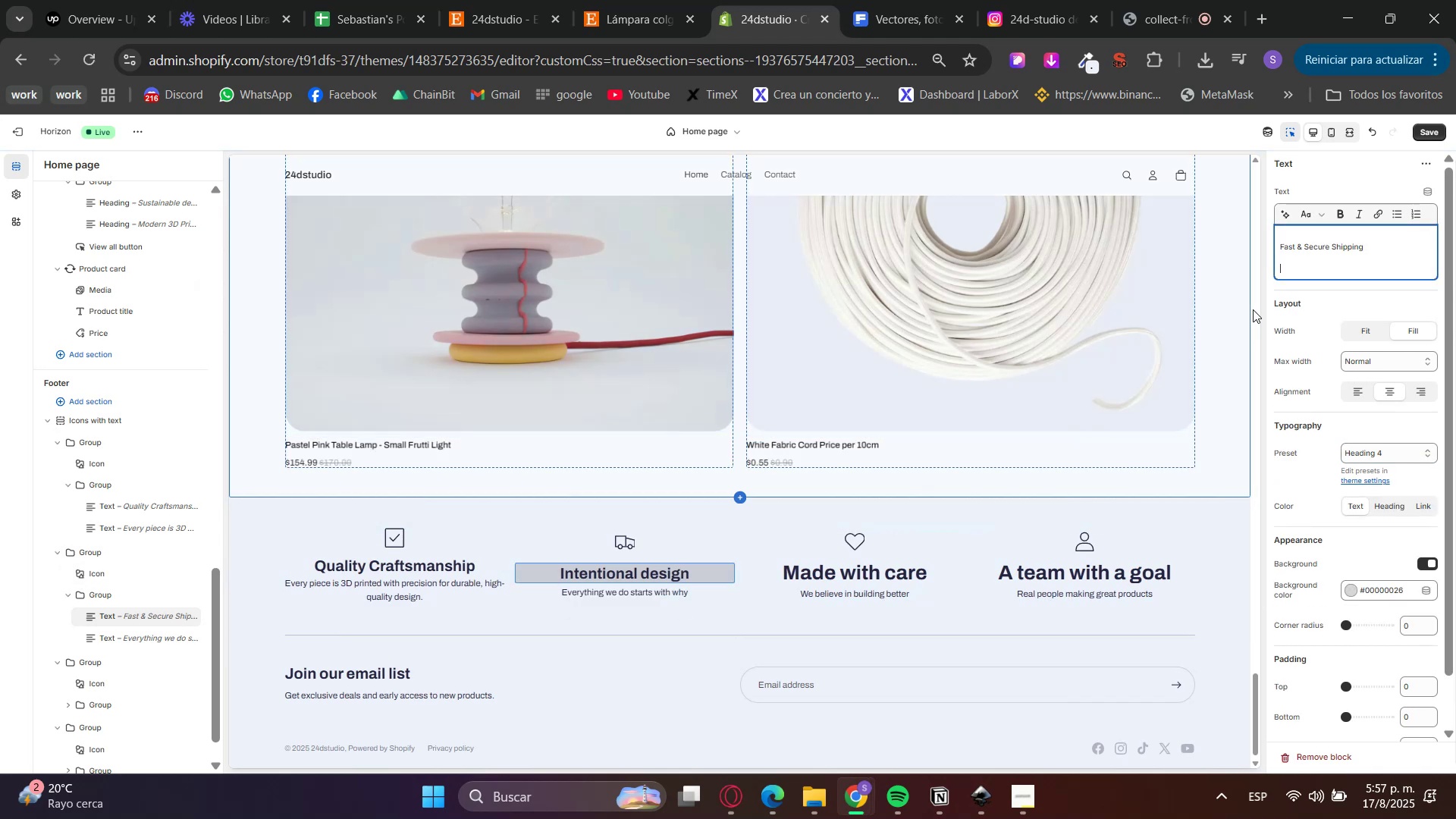 
key(Backspace)
 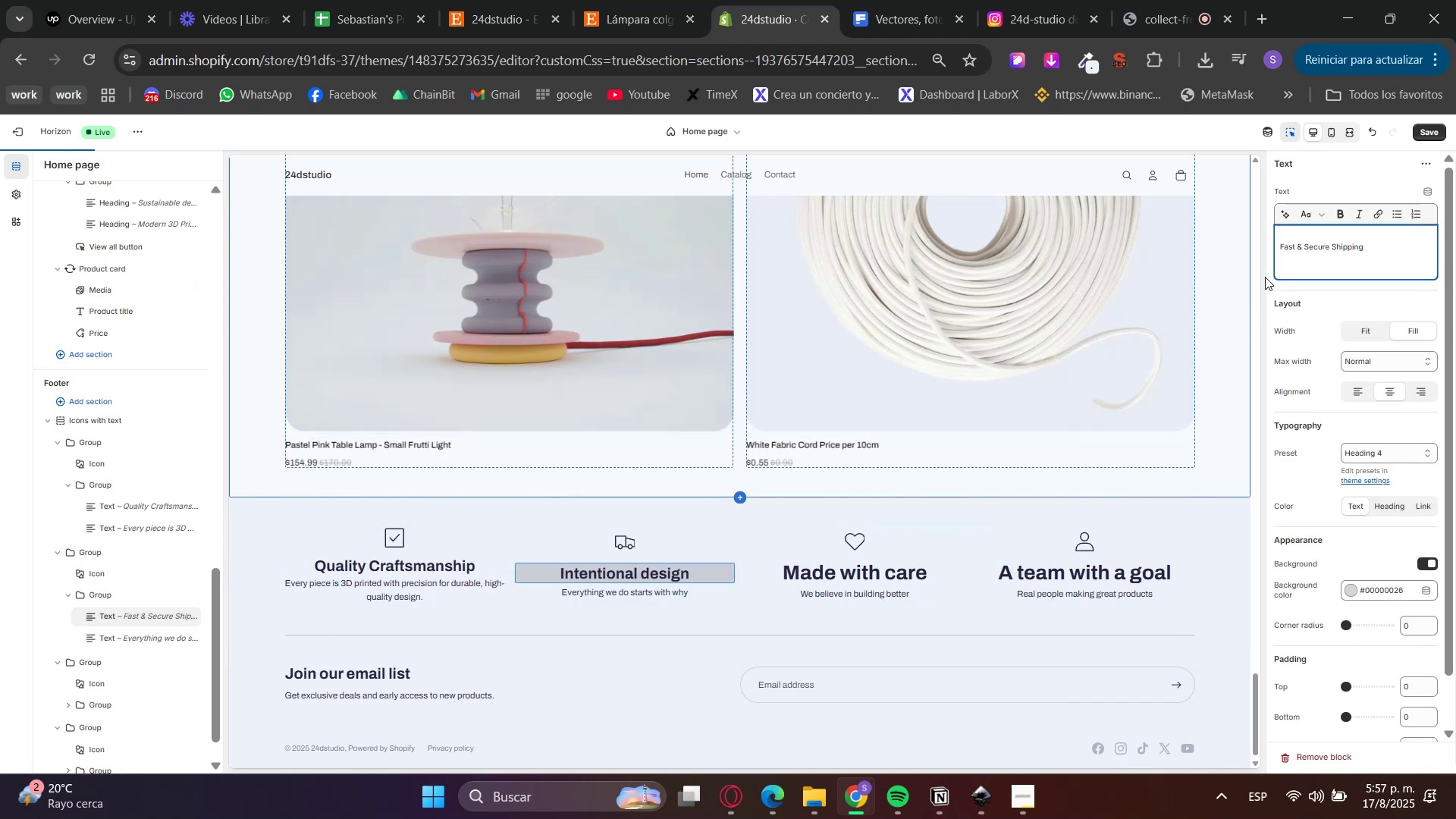 
key(Backspace)
 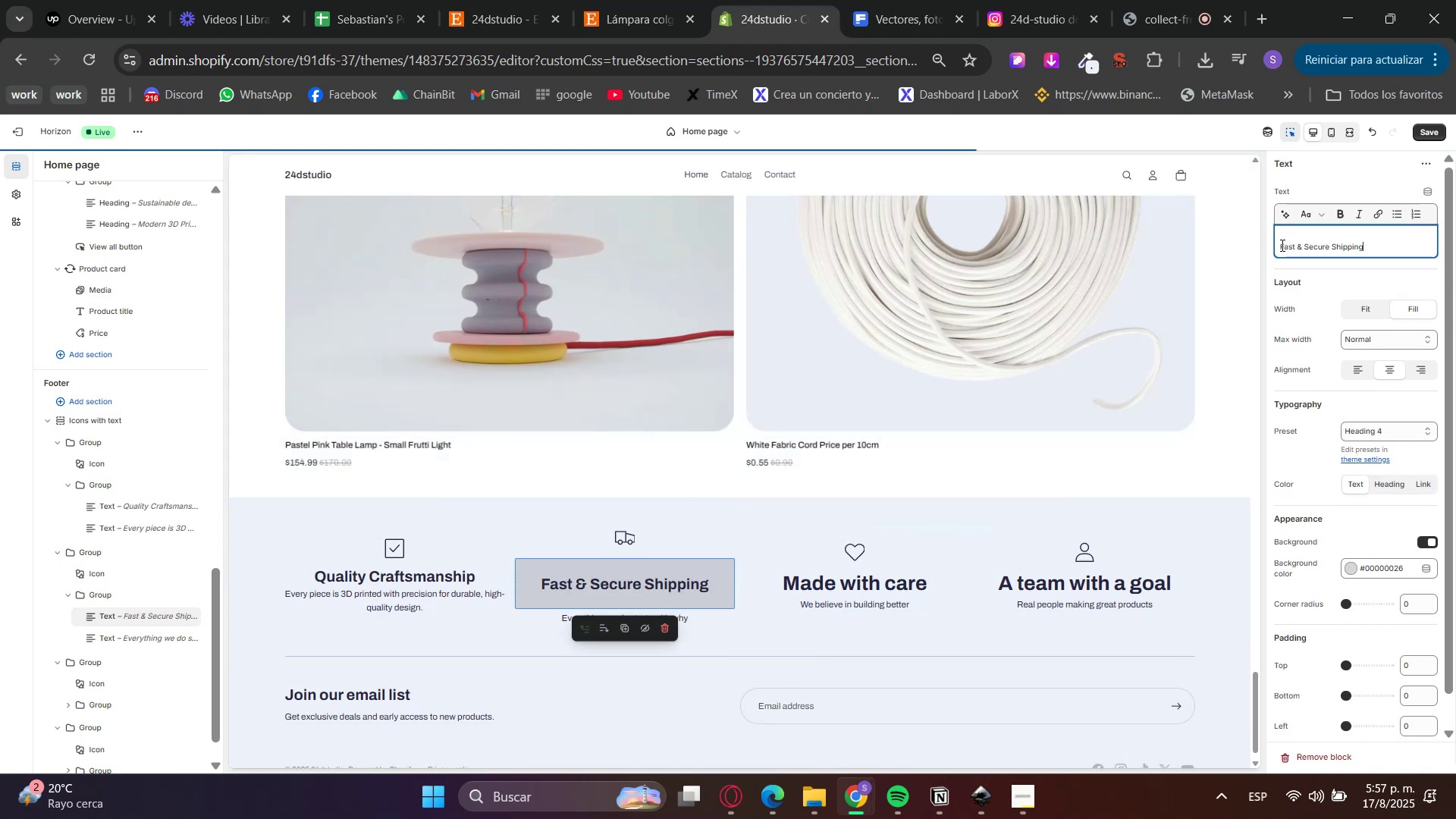 
left_click([1278, 249])
 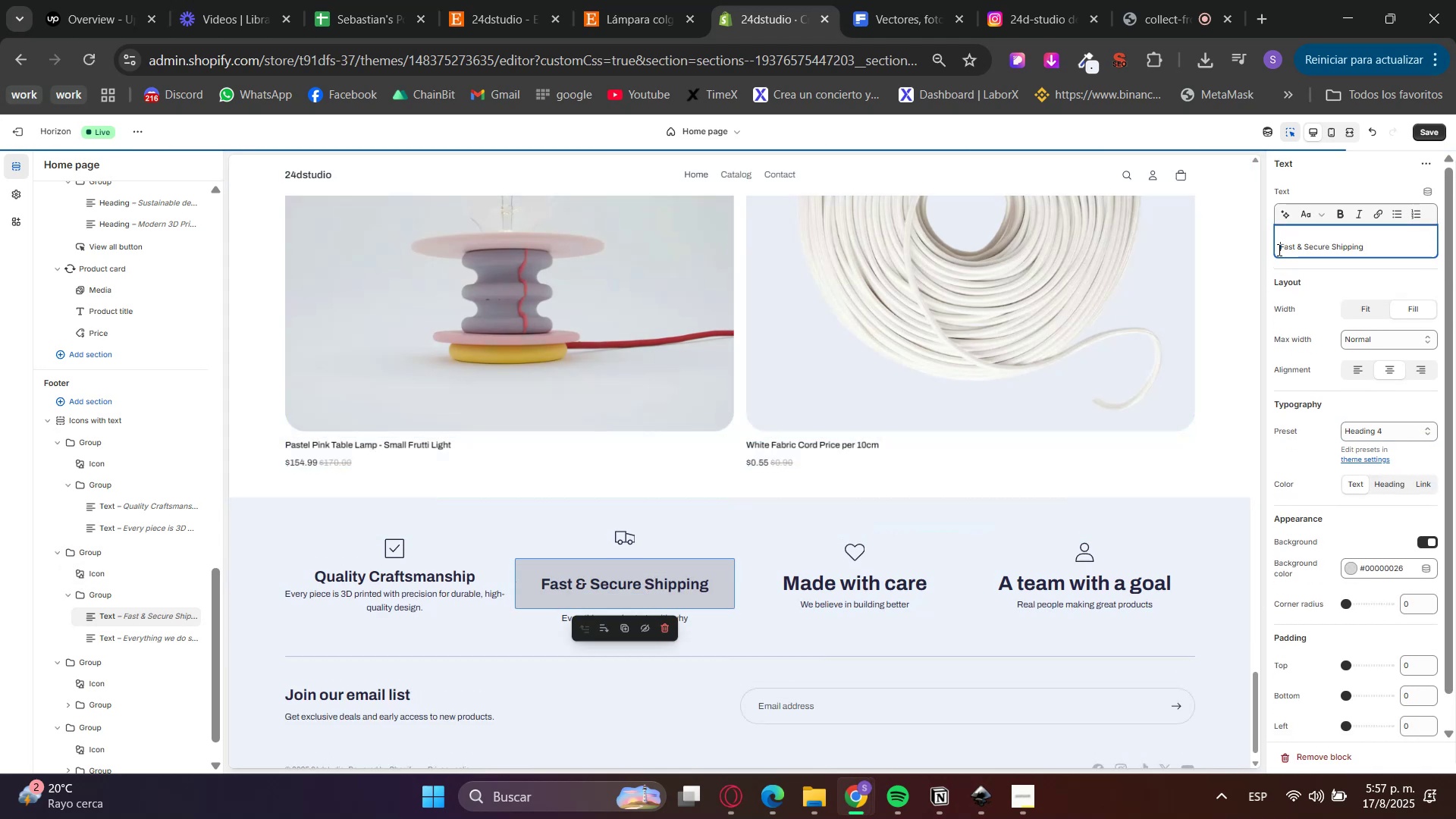 
key(Backspace)
 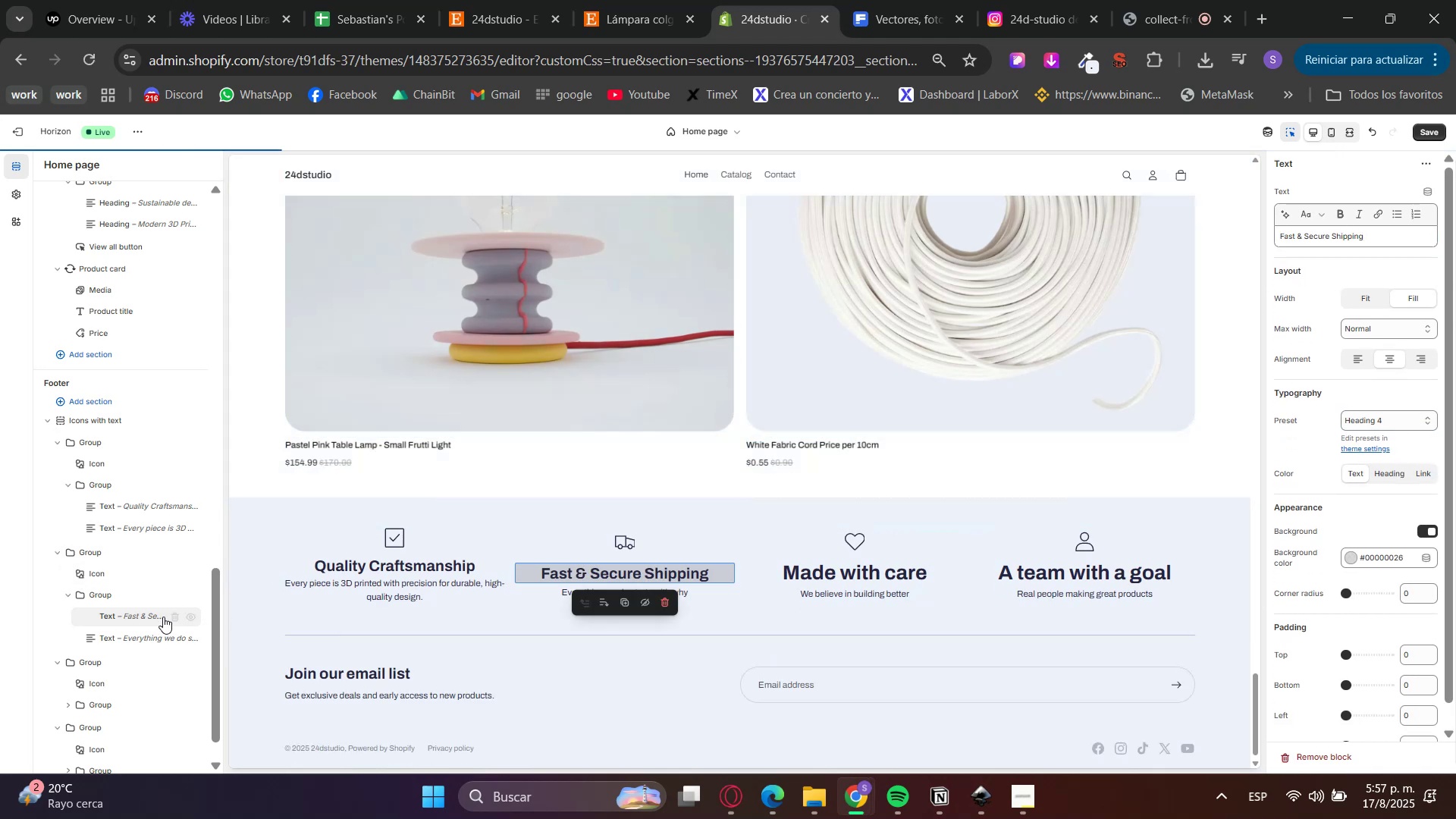 
left_click([137, 635])
 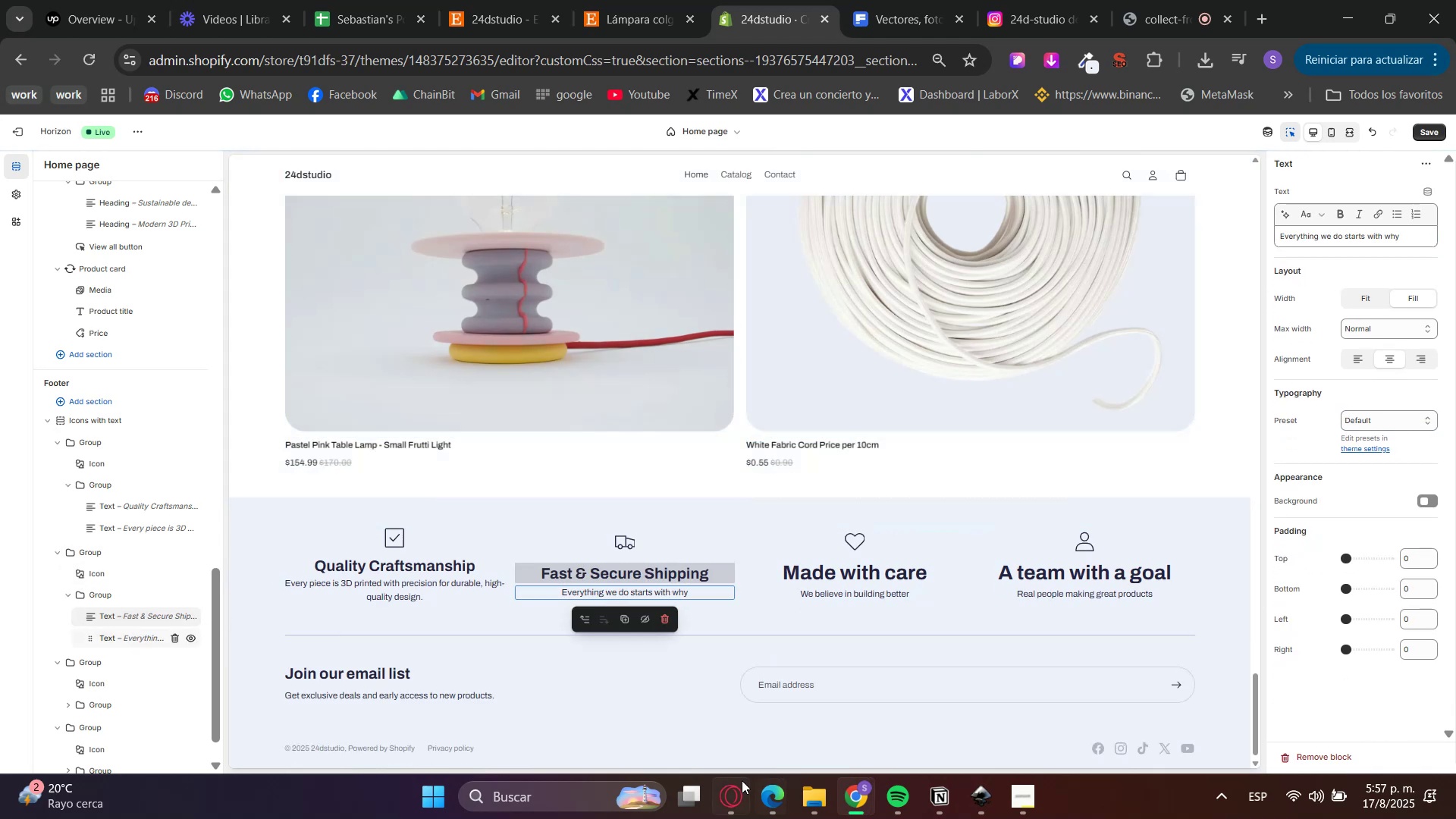 
left_click([736, 788])
 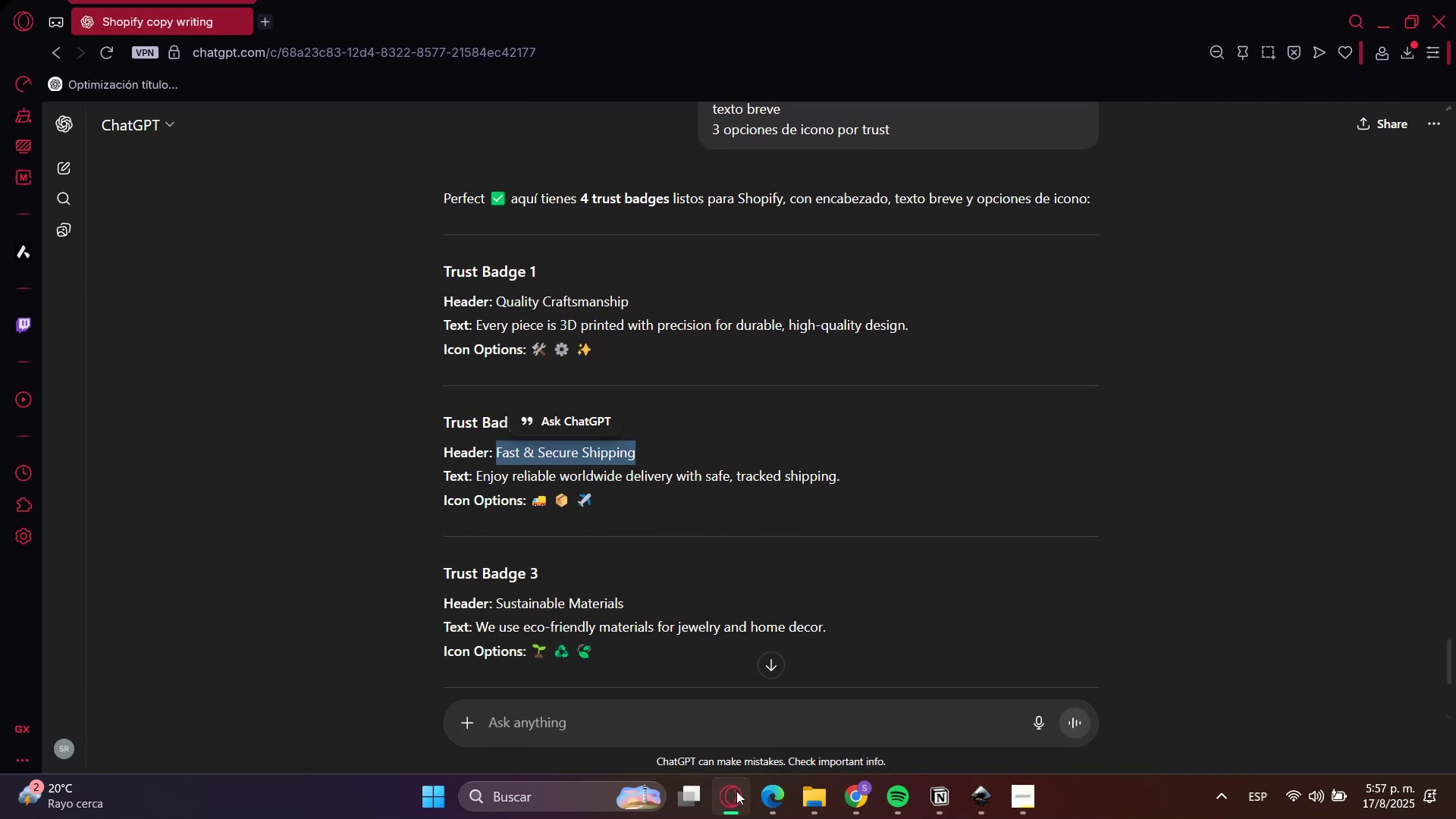 
left_click([496, 479])
 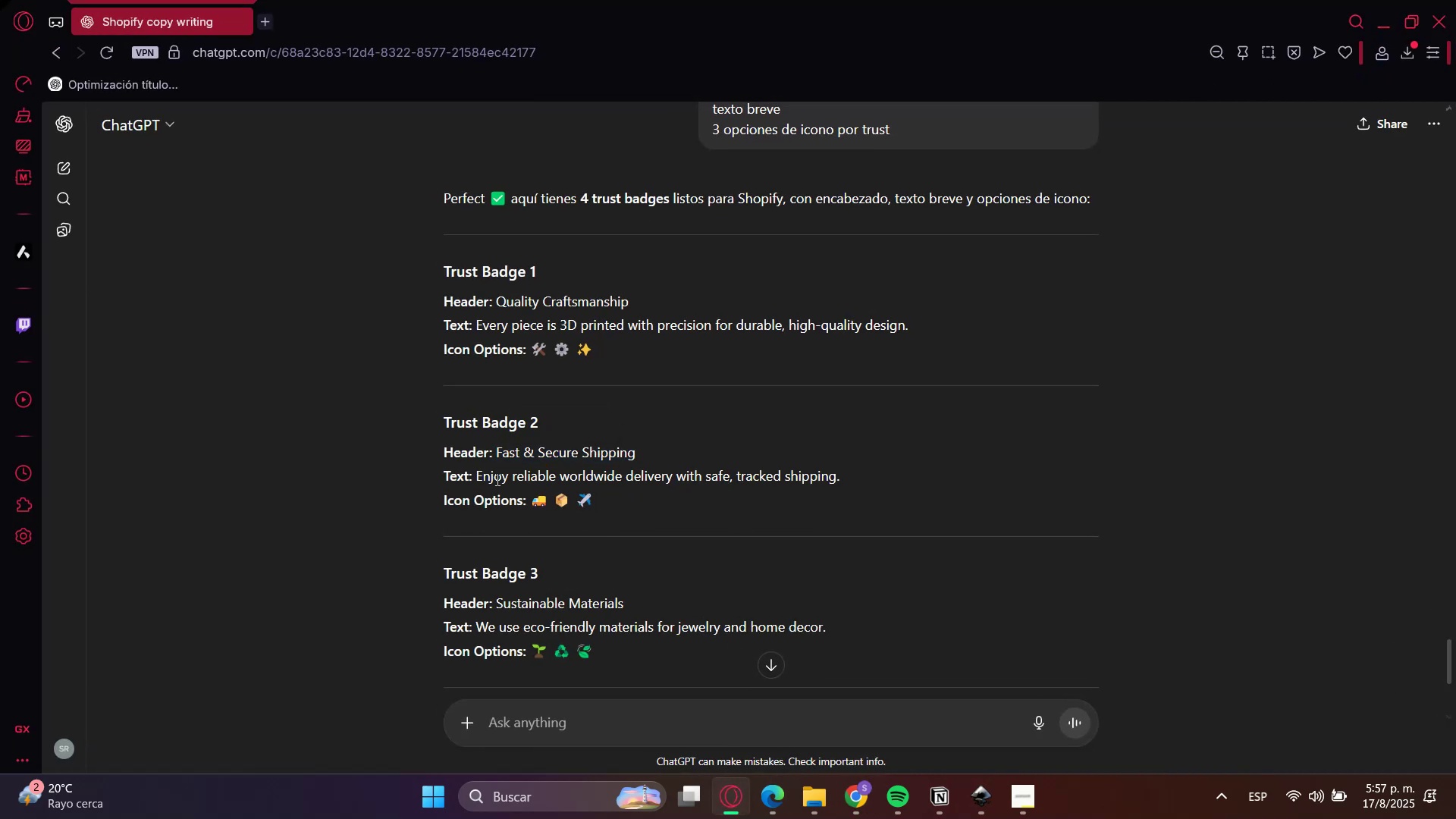 
left_click_drag(start_coordinate=[496, 479], to_coordinate=[835, 480])
 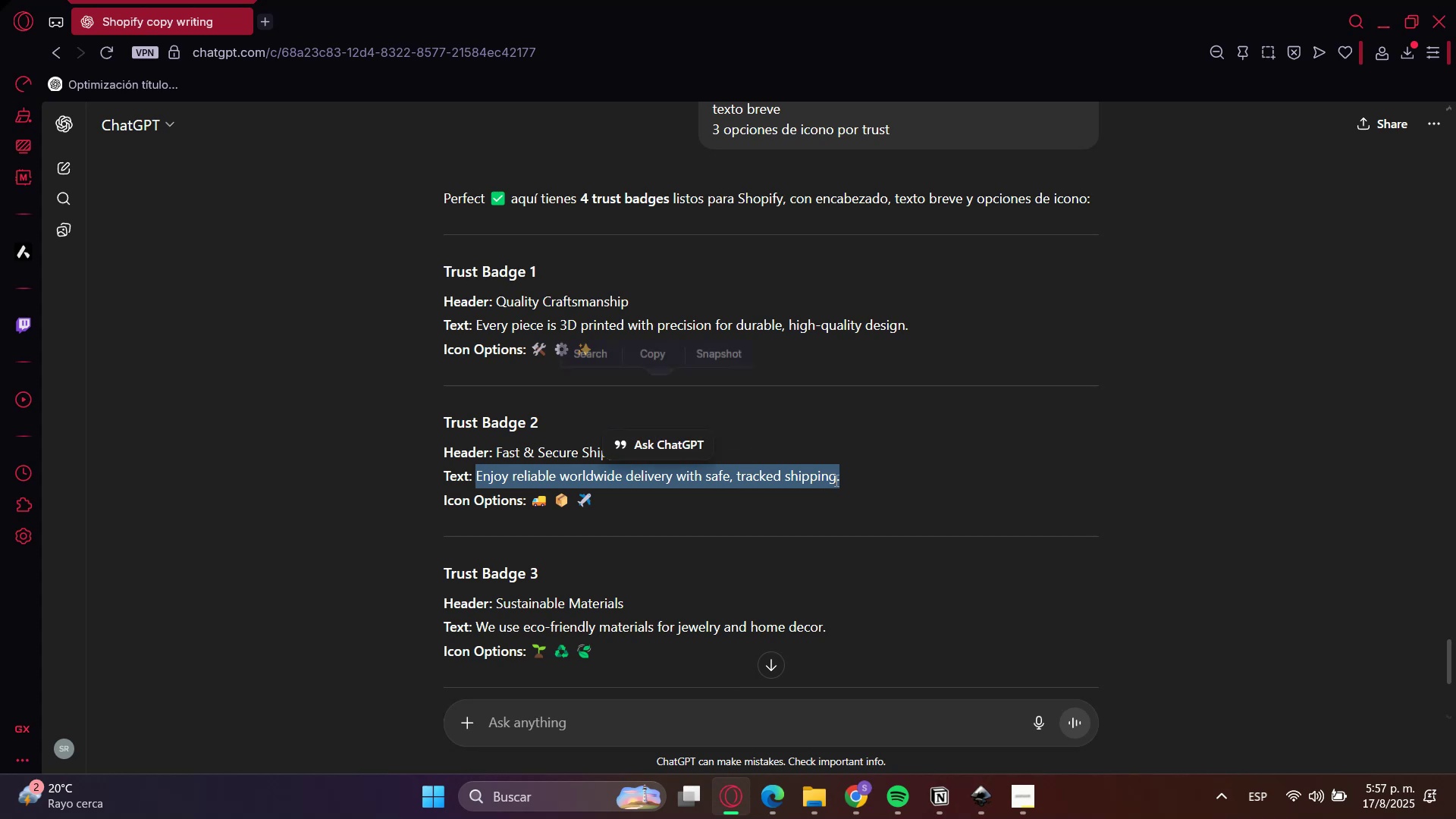 
key(Control+C)
 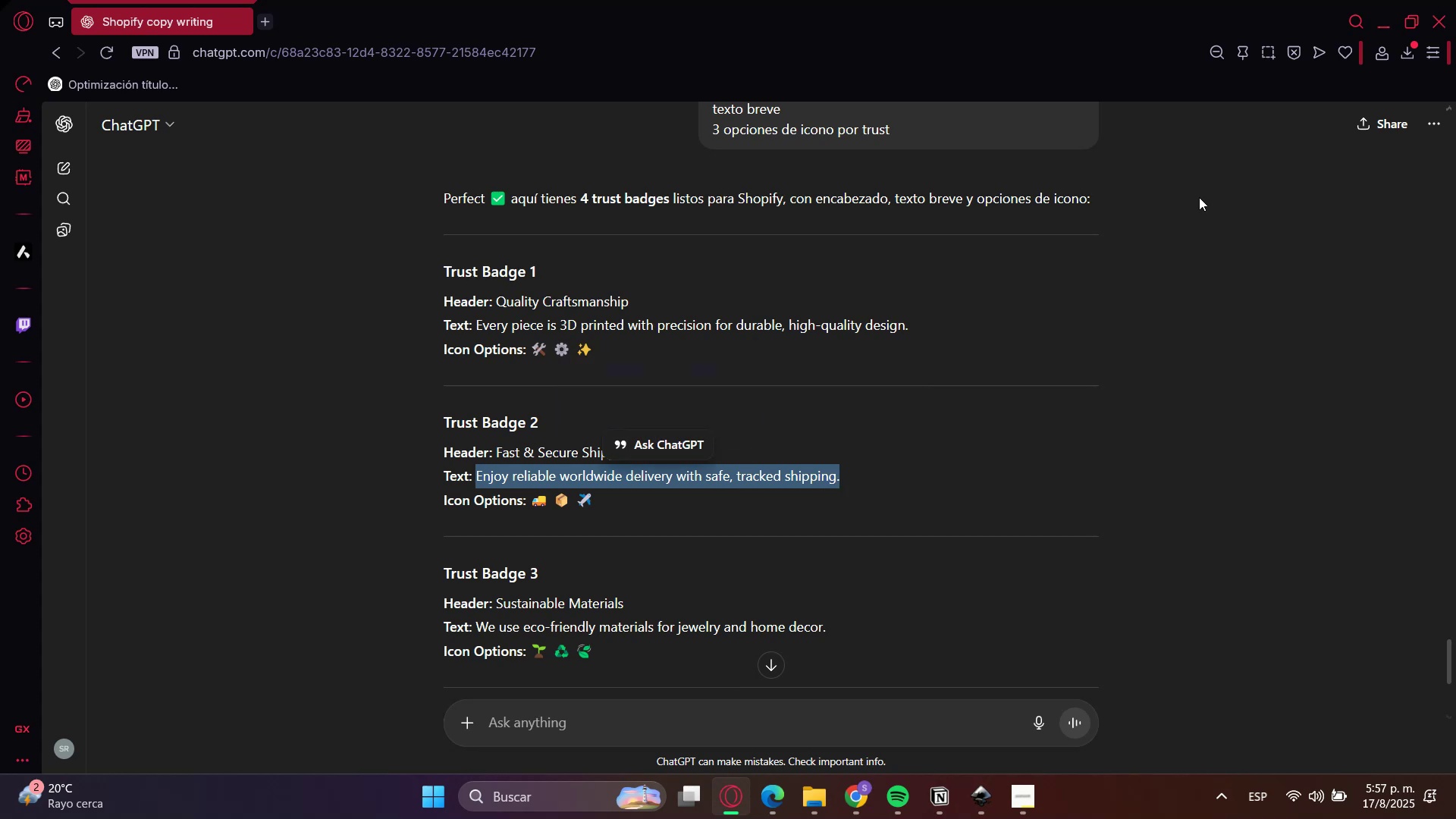 
key(Control+C)
 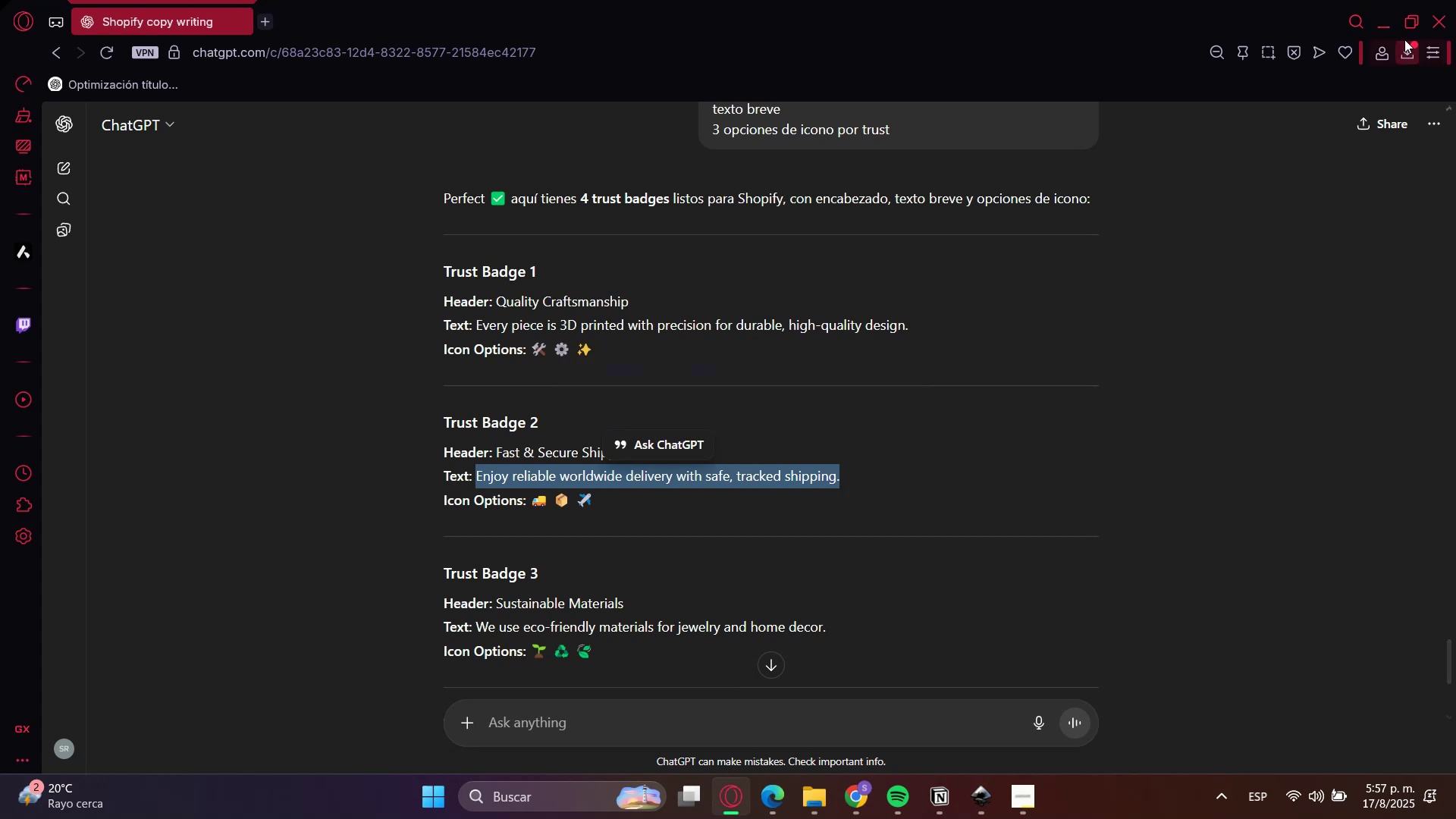 
key(Control+C)
 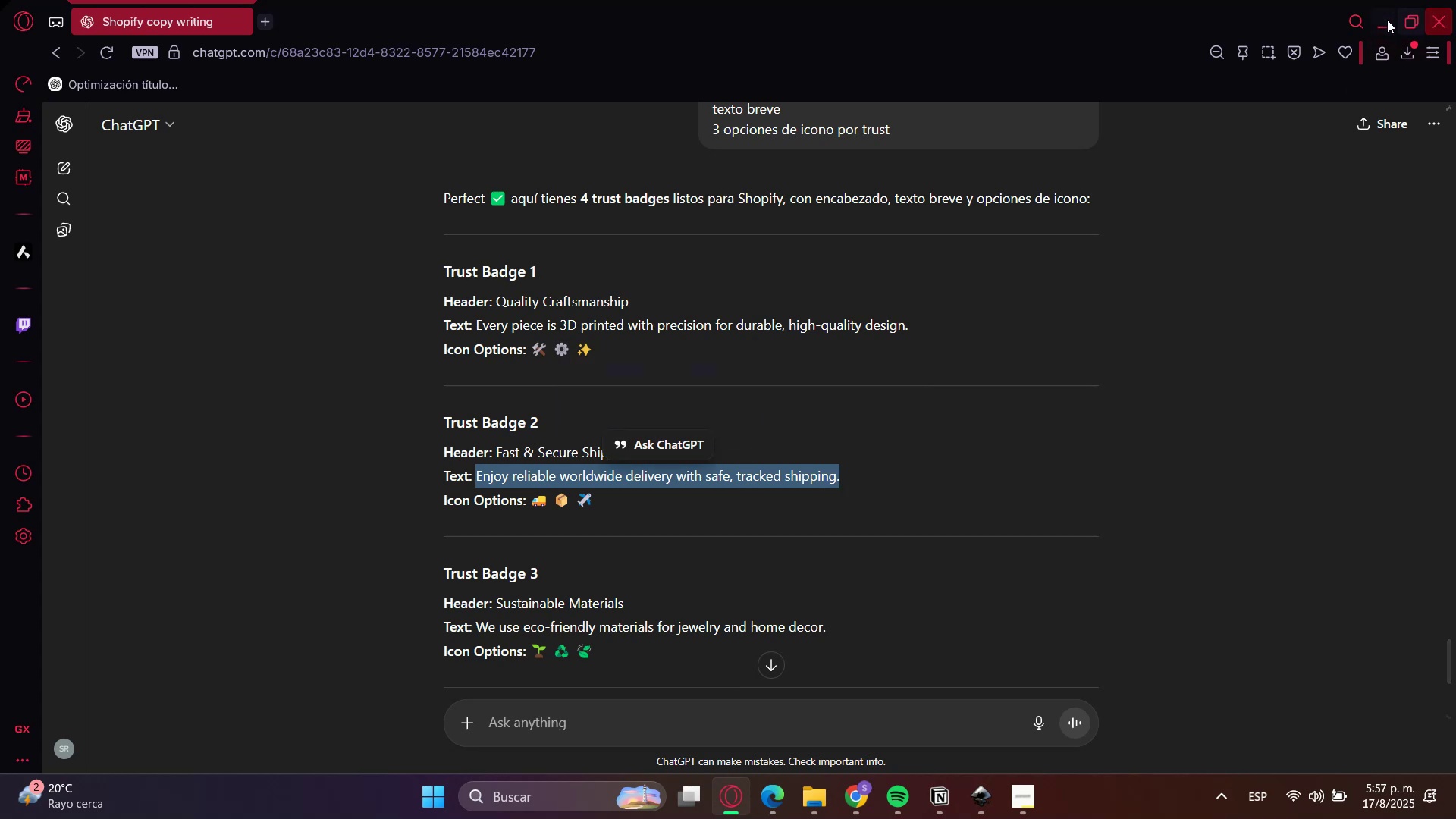 
left_click([1385, 20])
 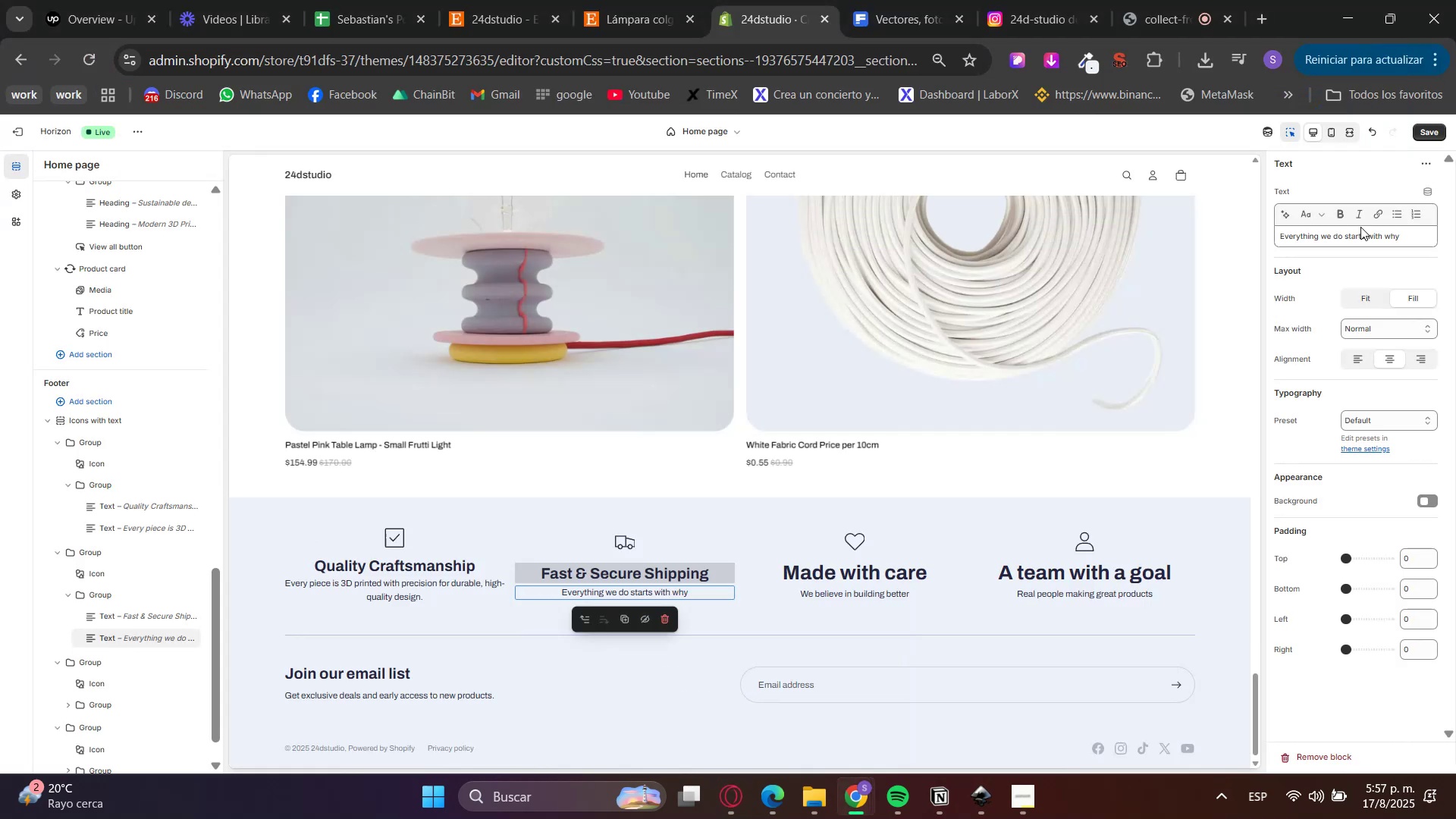 
double_click([1362, 234])
 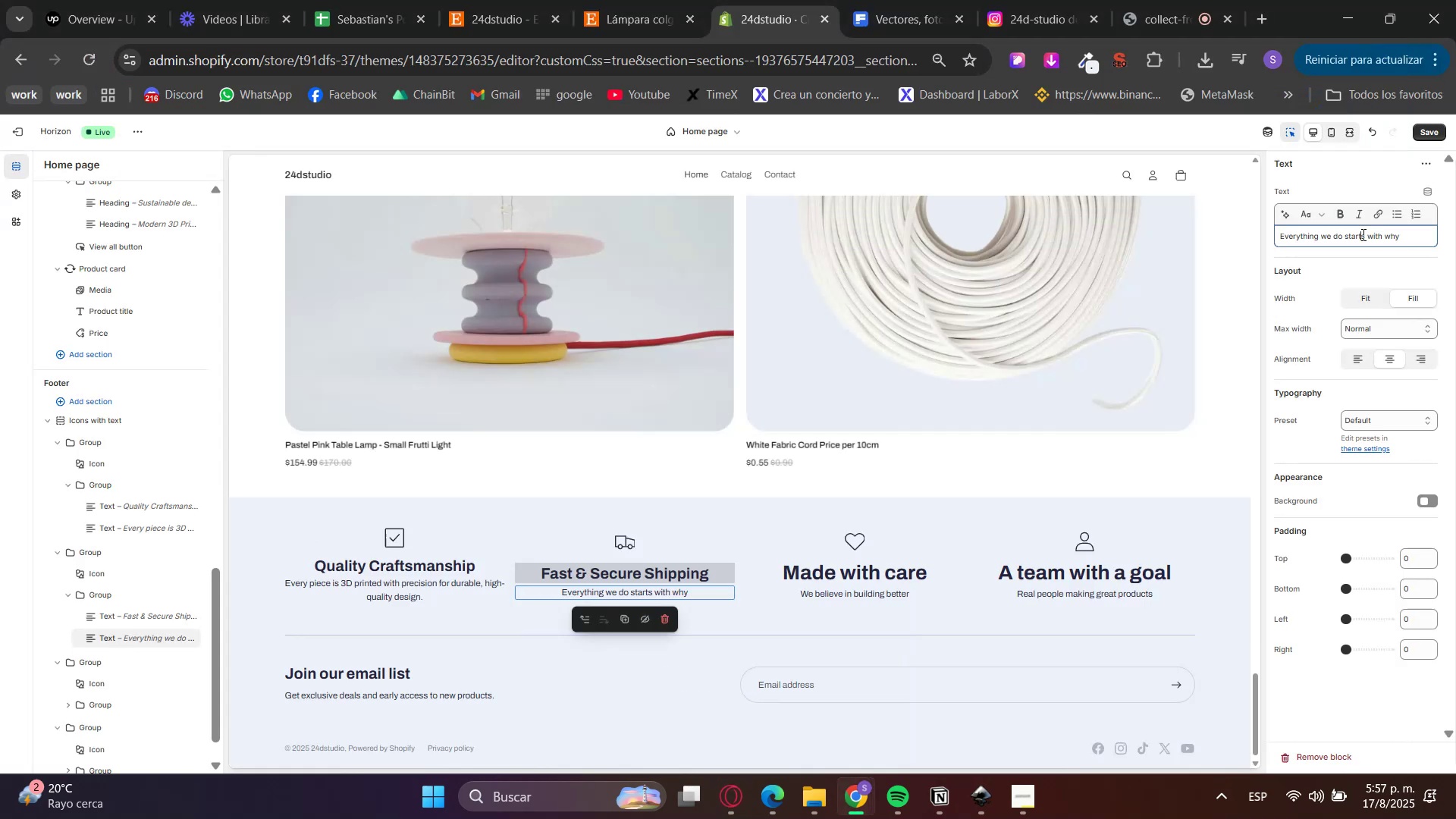 
triple_click([1362, 234])
 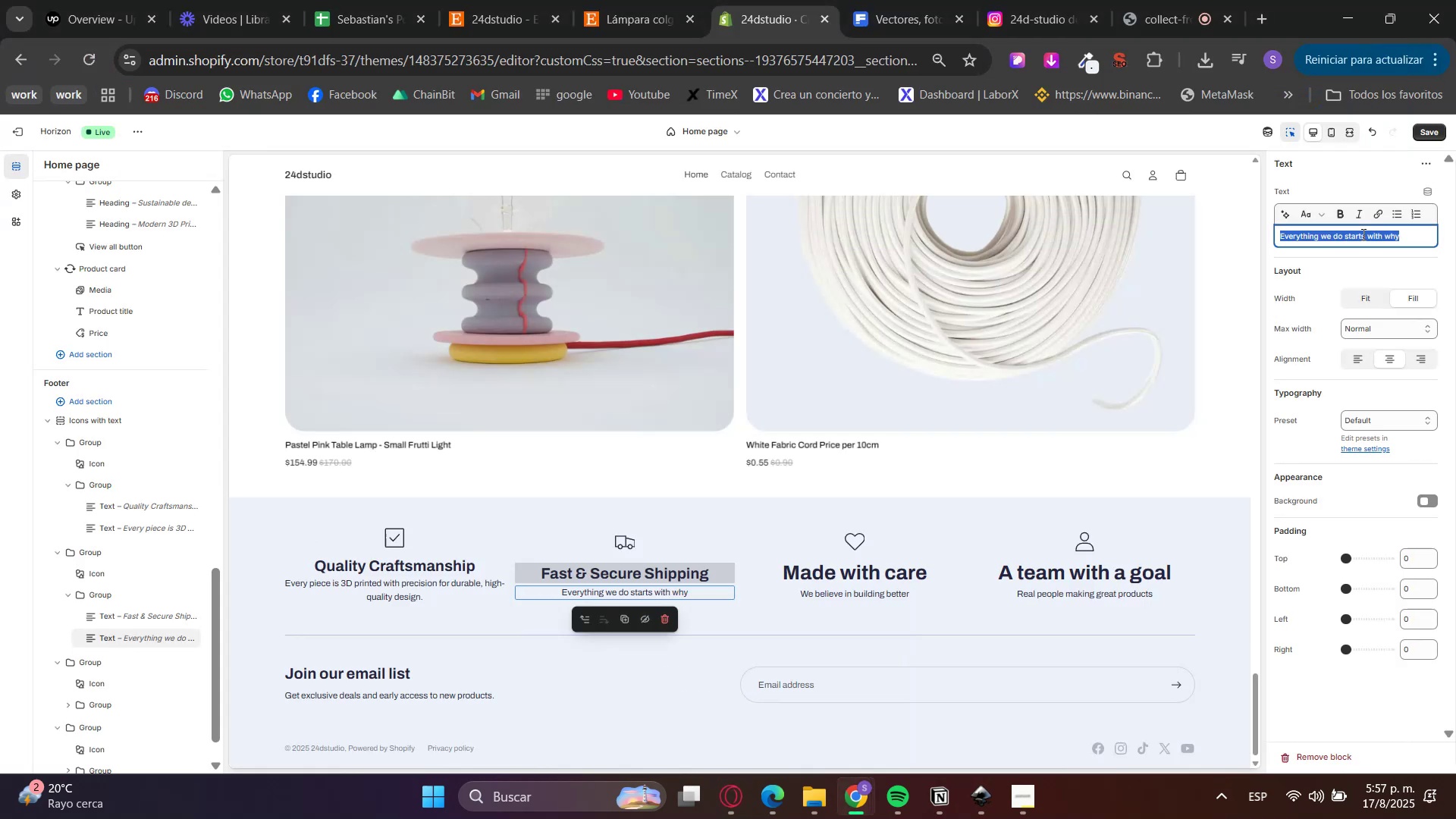 
triple_click([1362, 234])
 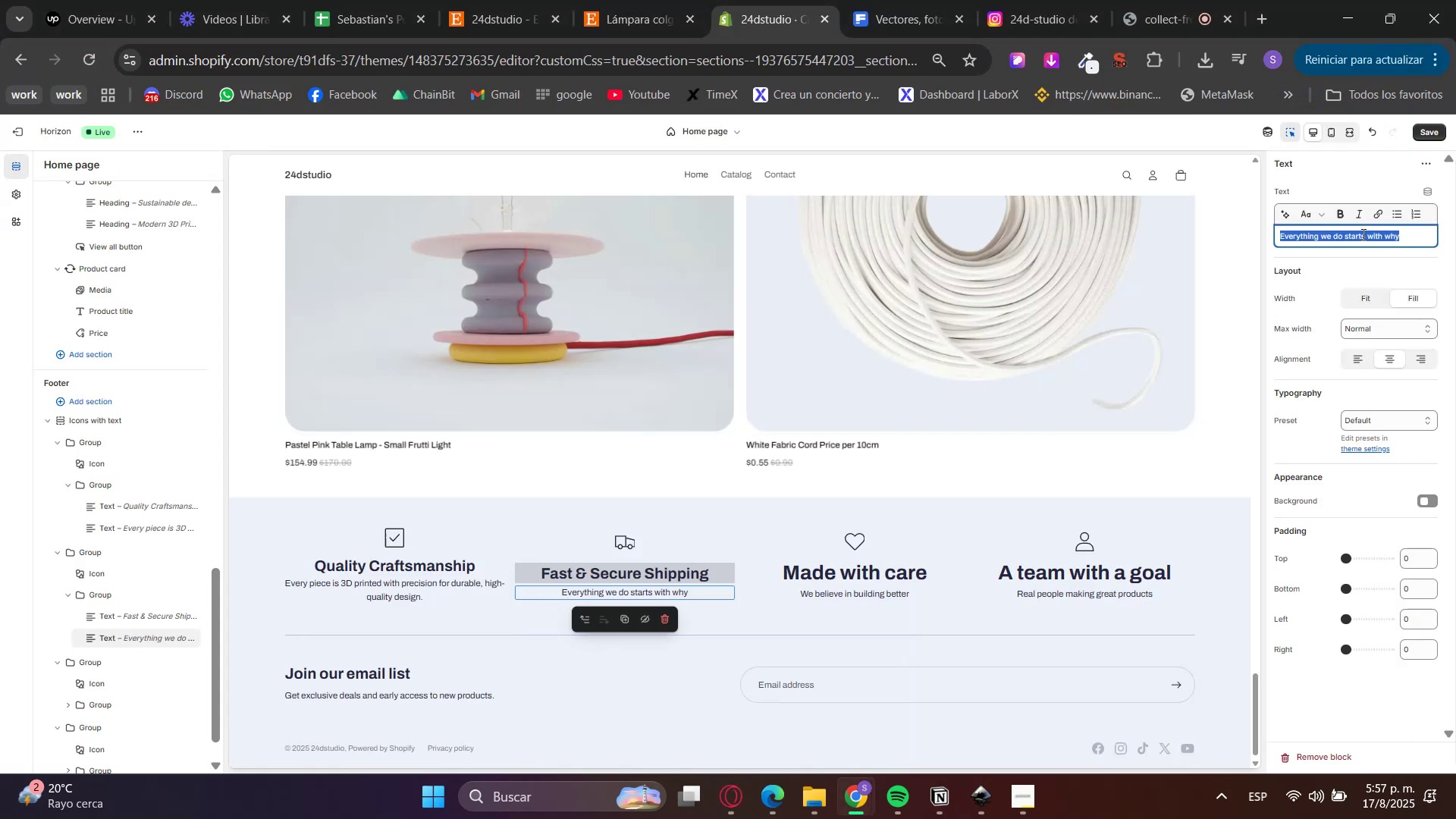 
key(Control+ControlLeft)
 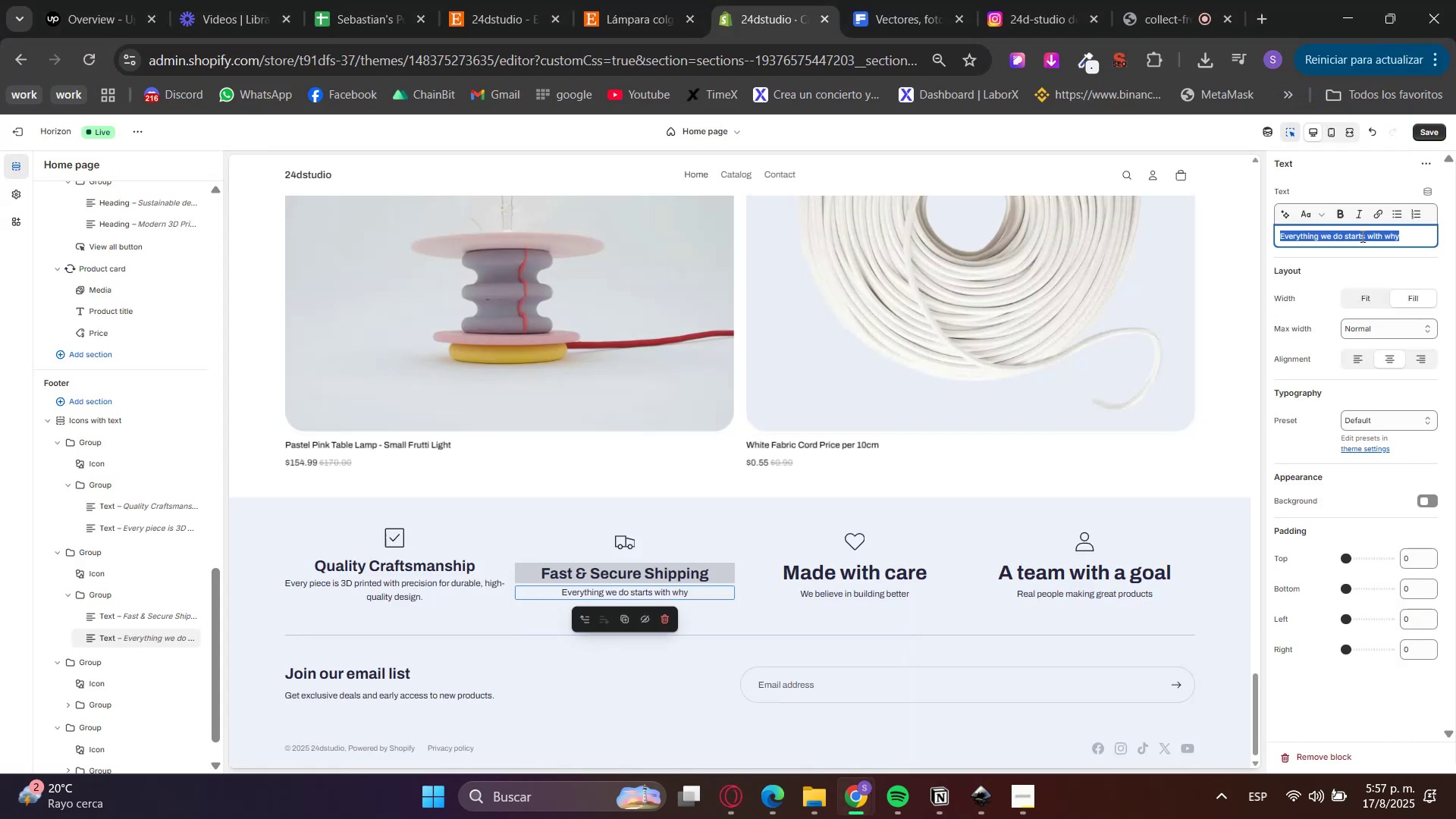 
key(Control+V)
 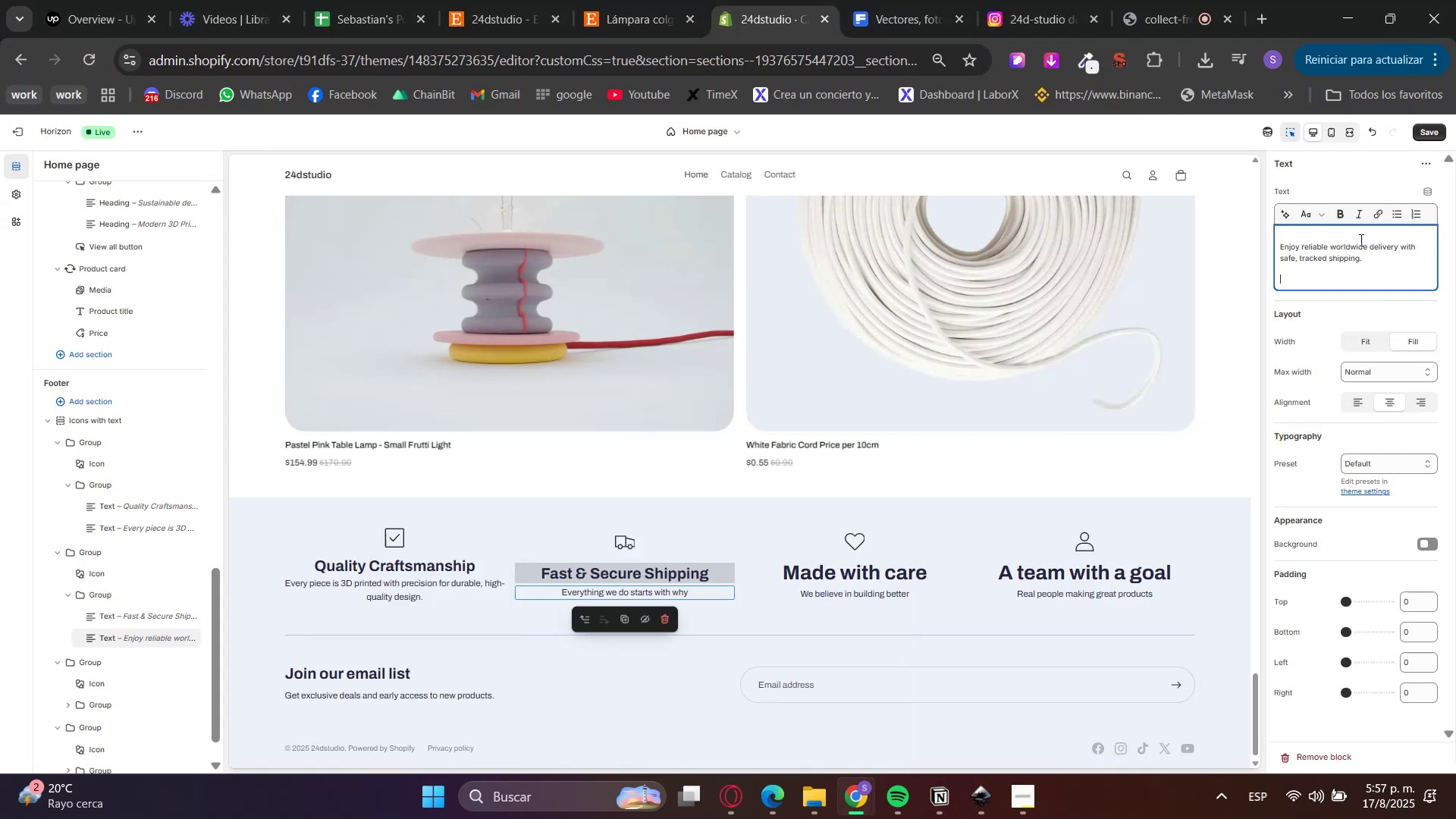 
key(Backspace)
 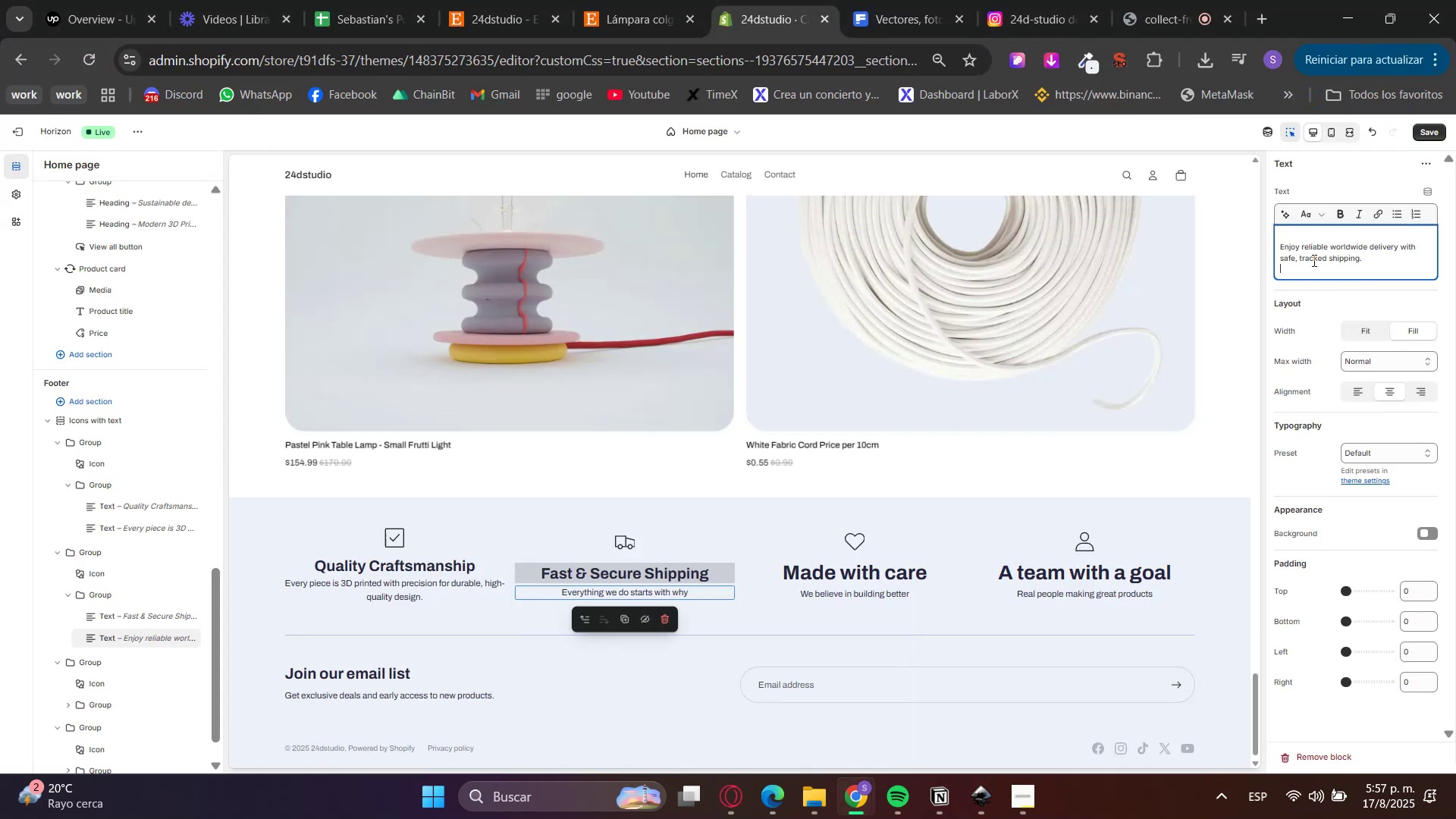 
key(Backspace)
 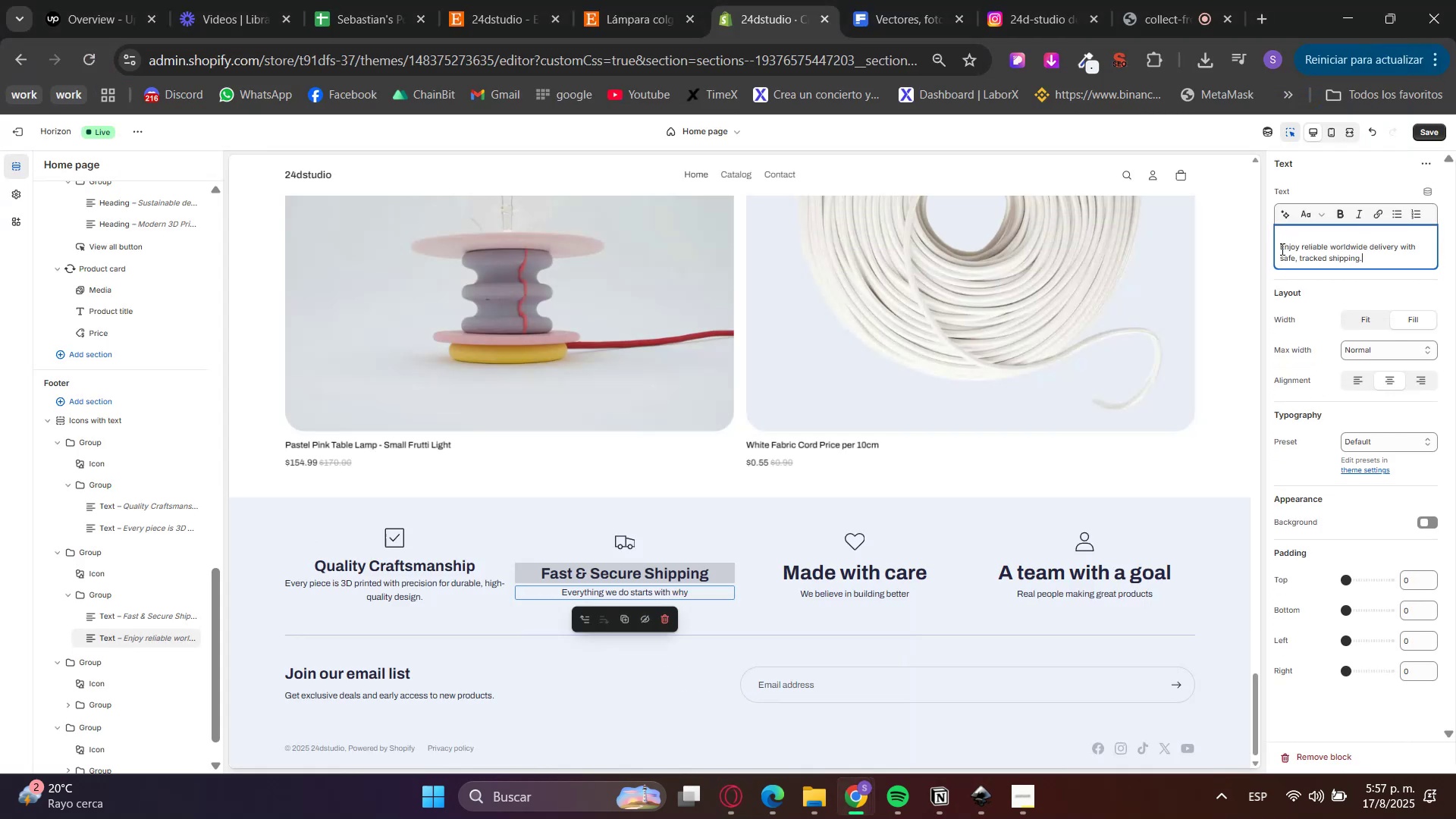 
left_click([1279, 249])
 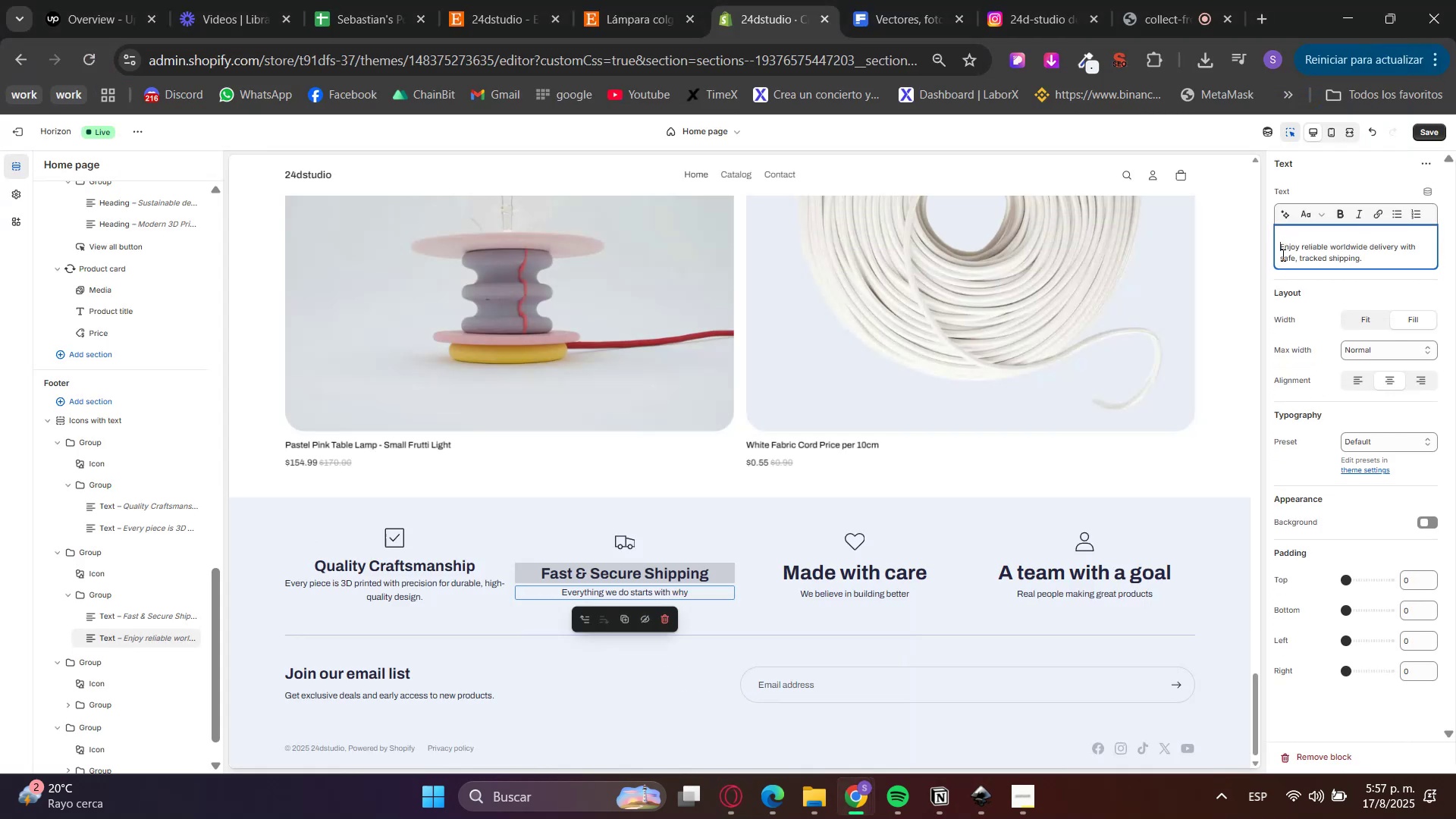 
key(Backspace)
 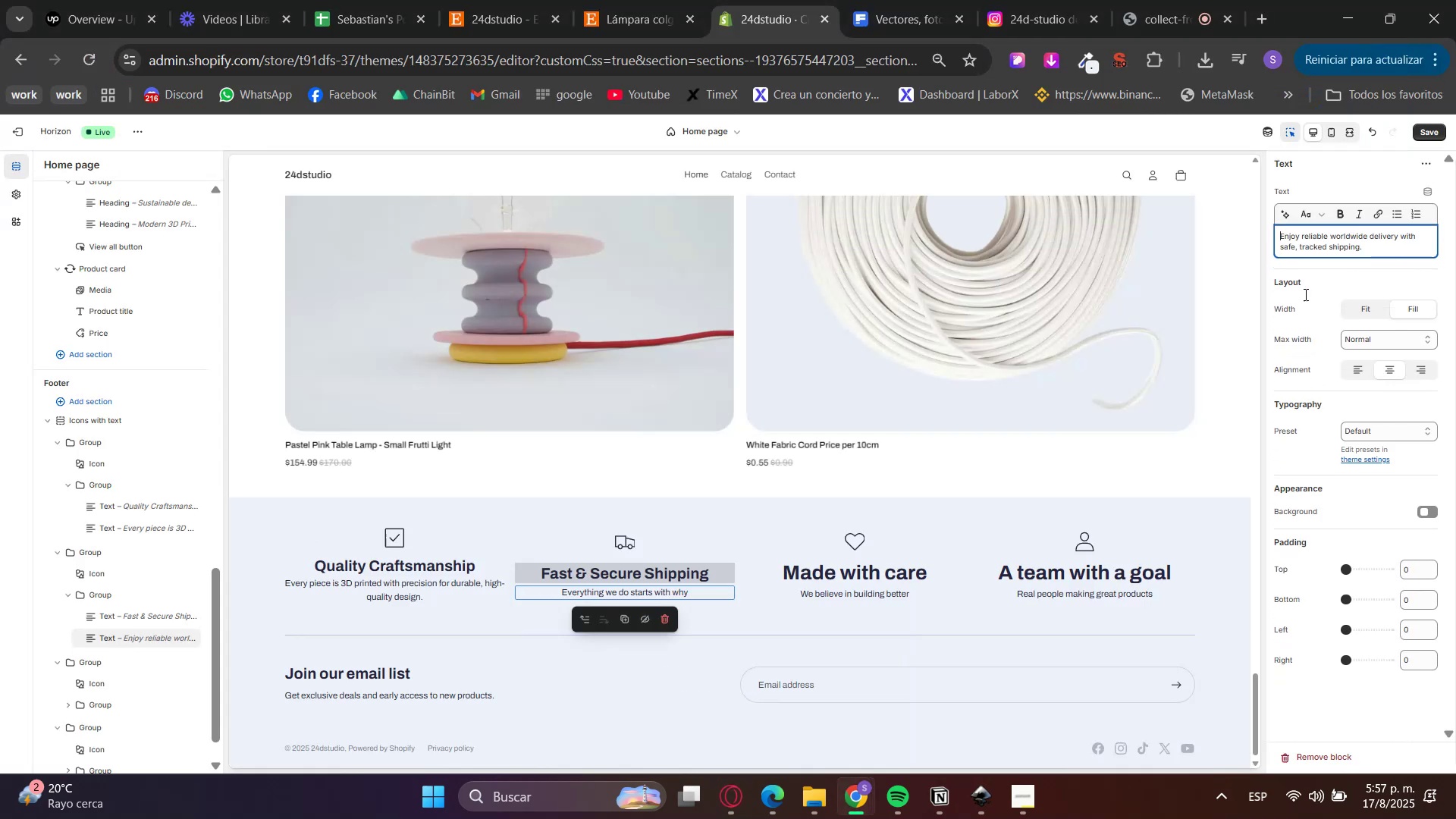 
double_click([1308, 298])
 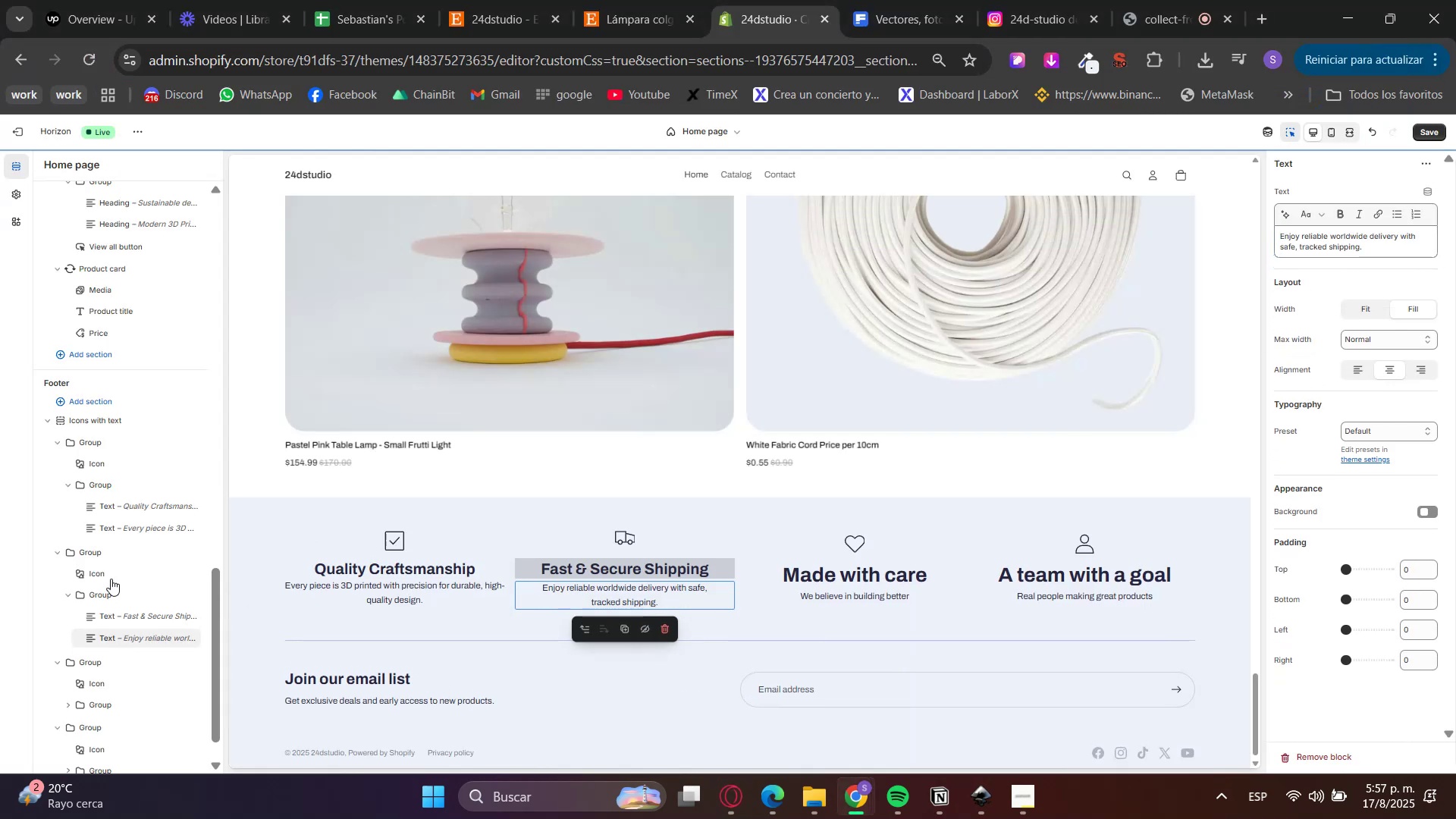 
left_click([108, 573])
 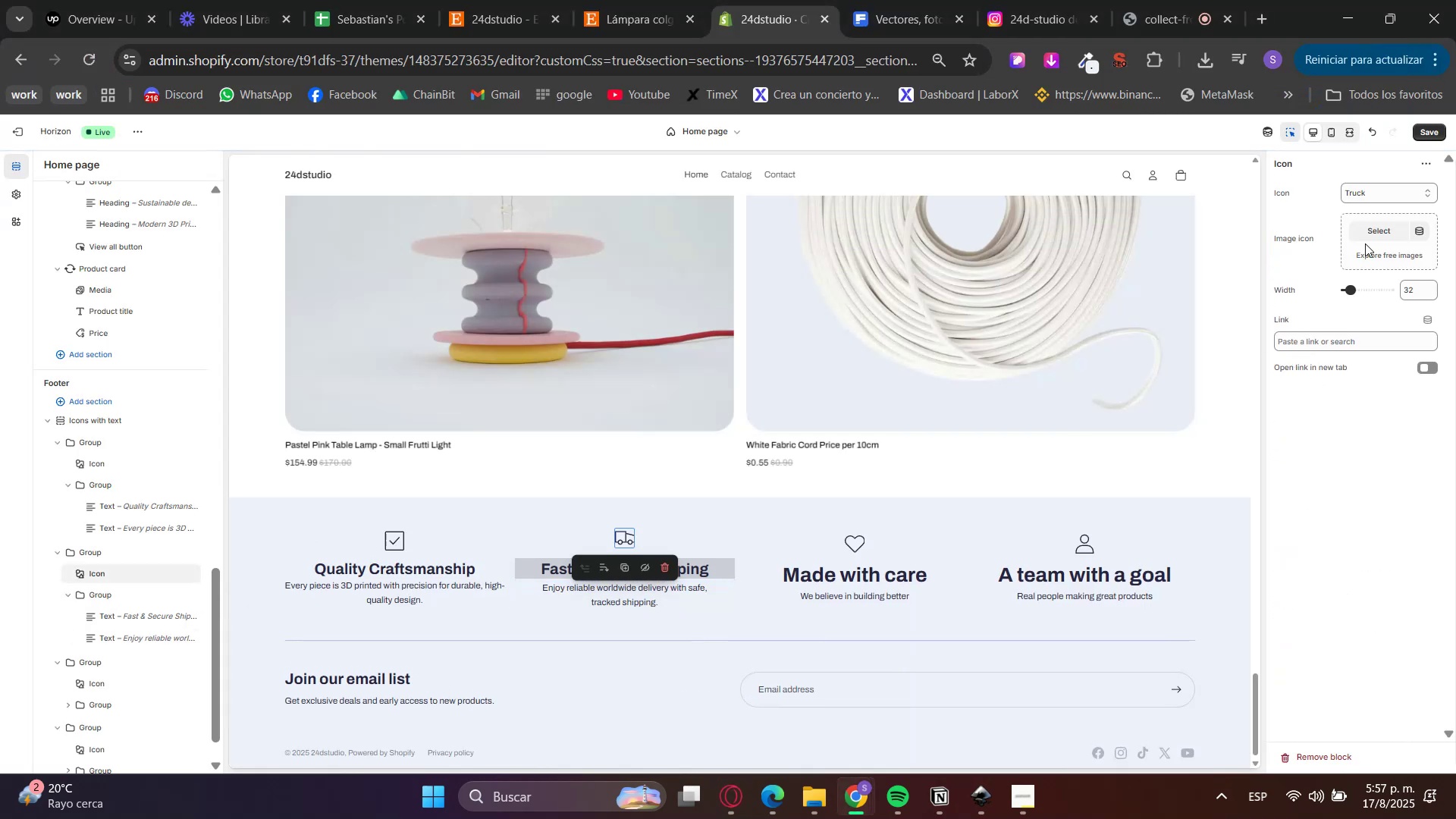 
left_click([1405, 193])
 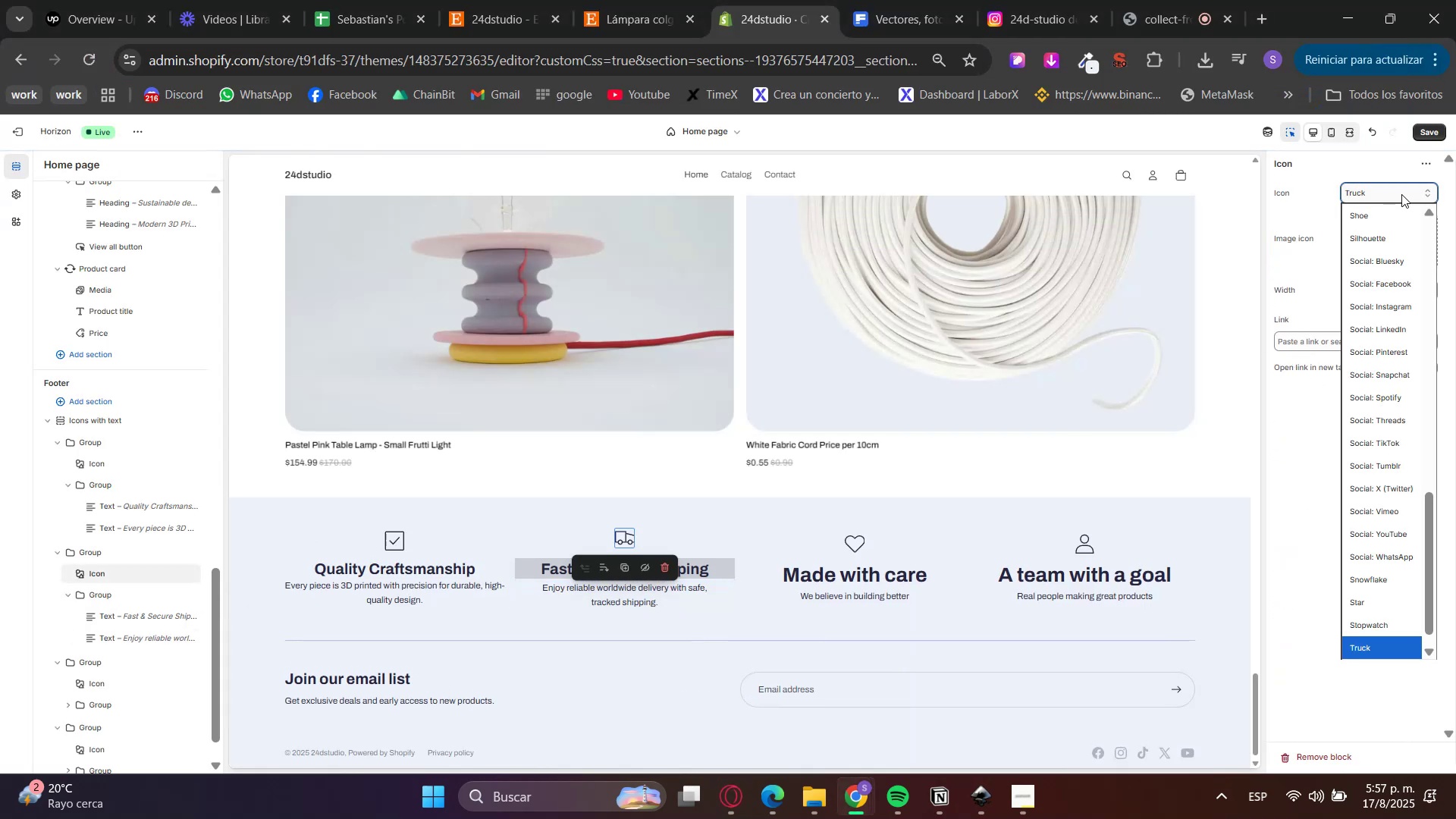 
type(plane)
 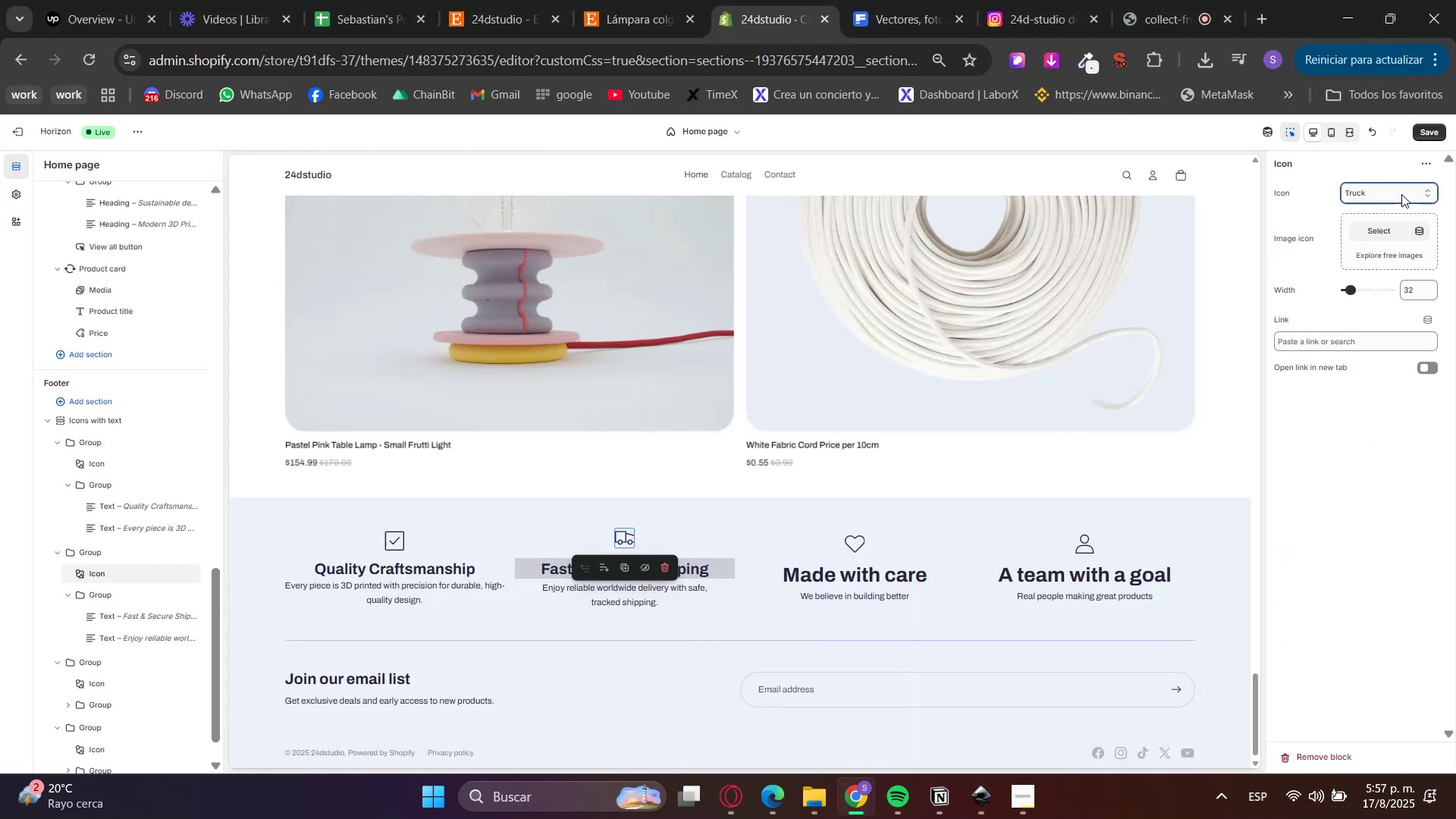 
key(Enter)
 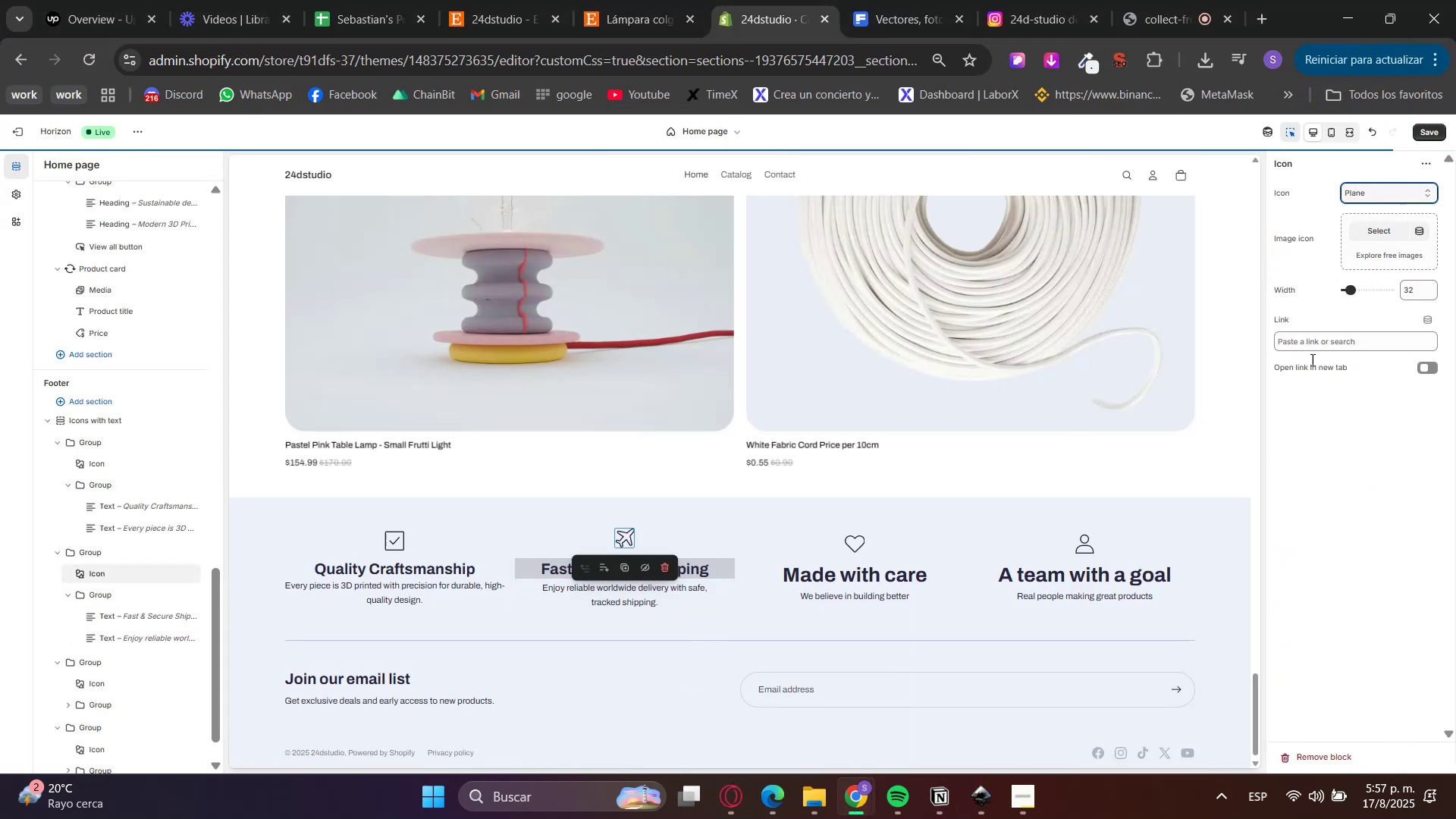 
left_click([1326, 507])
 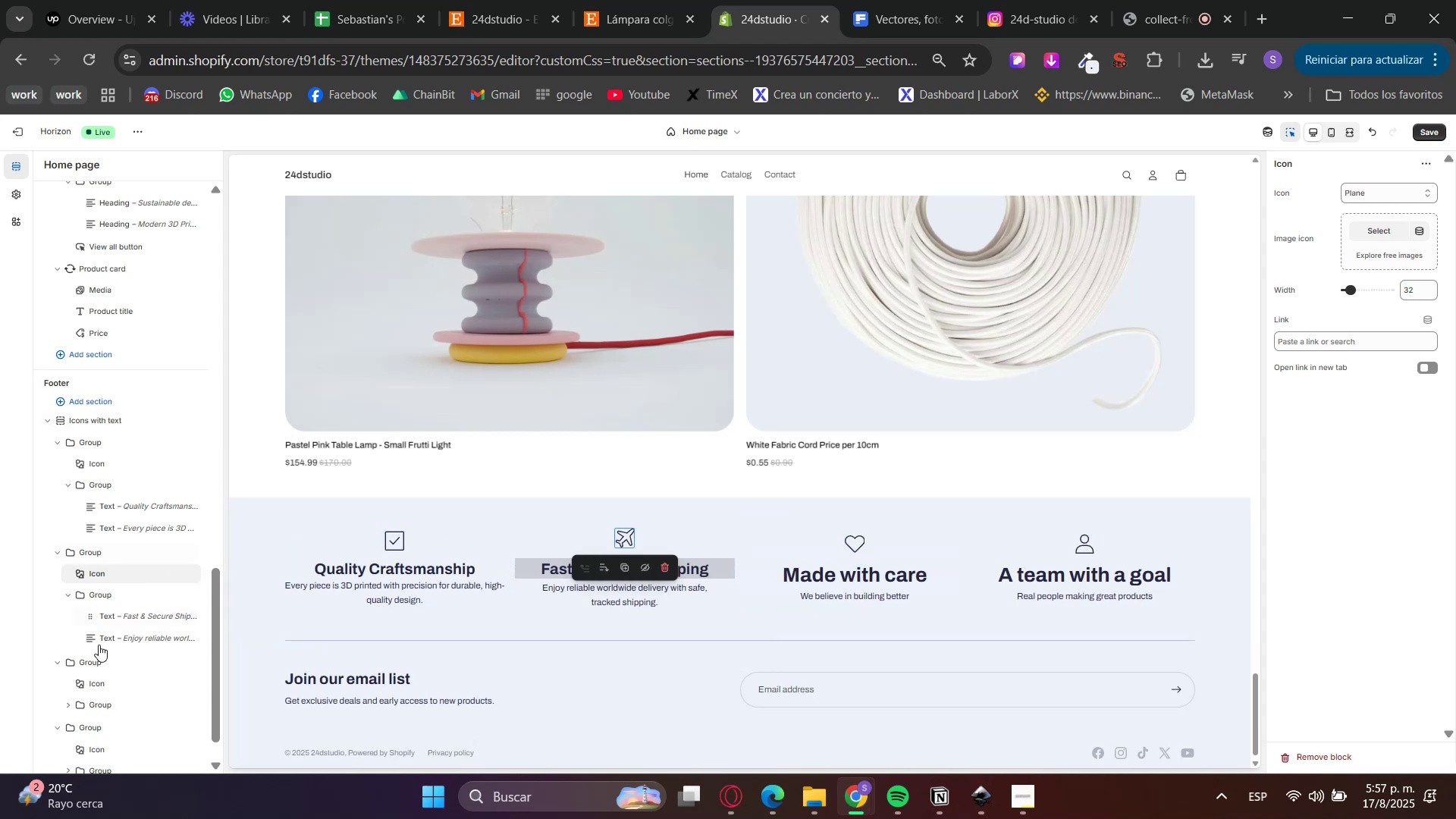 
scroll: coordinate [86, 659], scroll_direction: down, amount: 2.0
 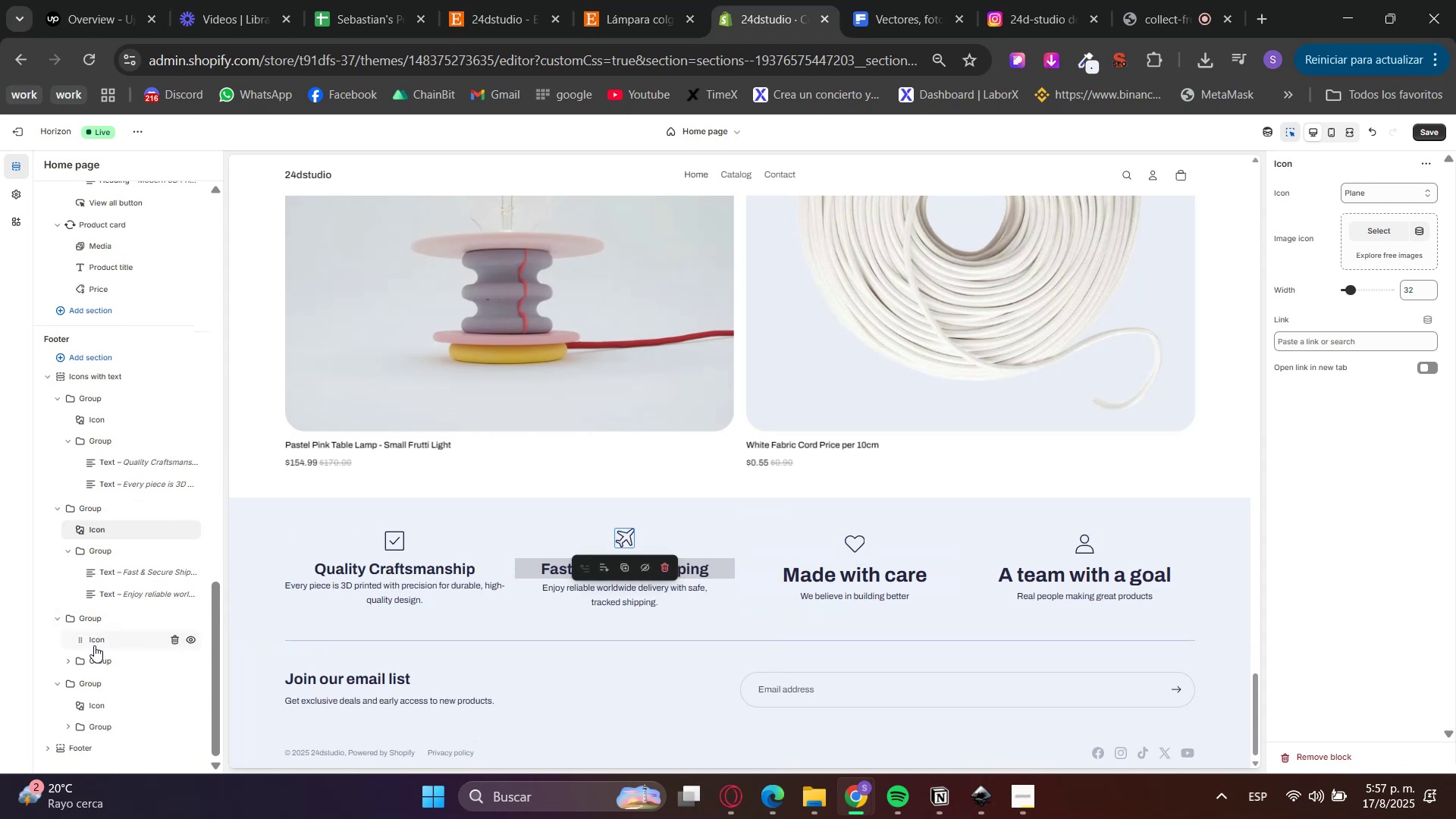 
left_click([94, 644])
 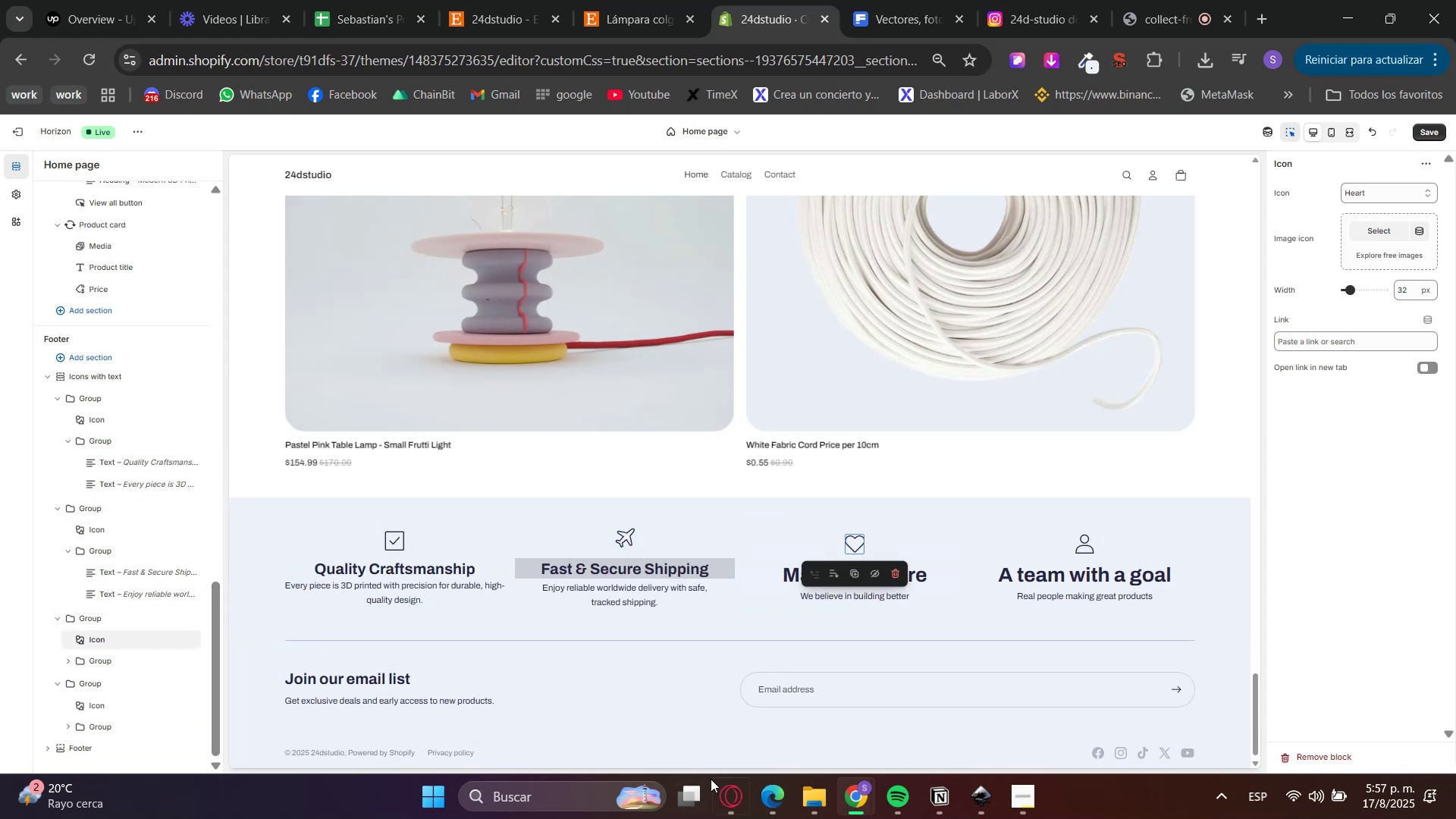 
left_click([721, 794])
 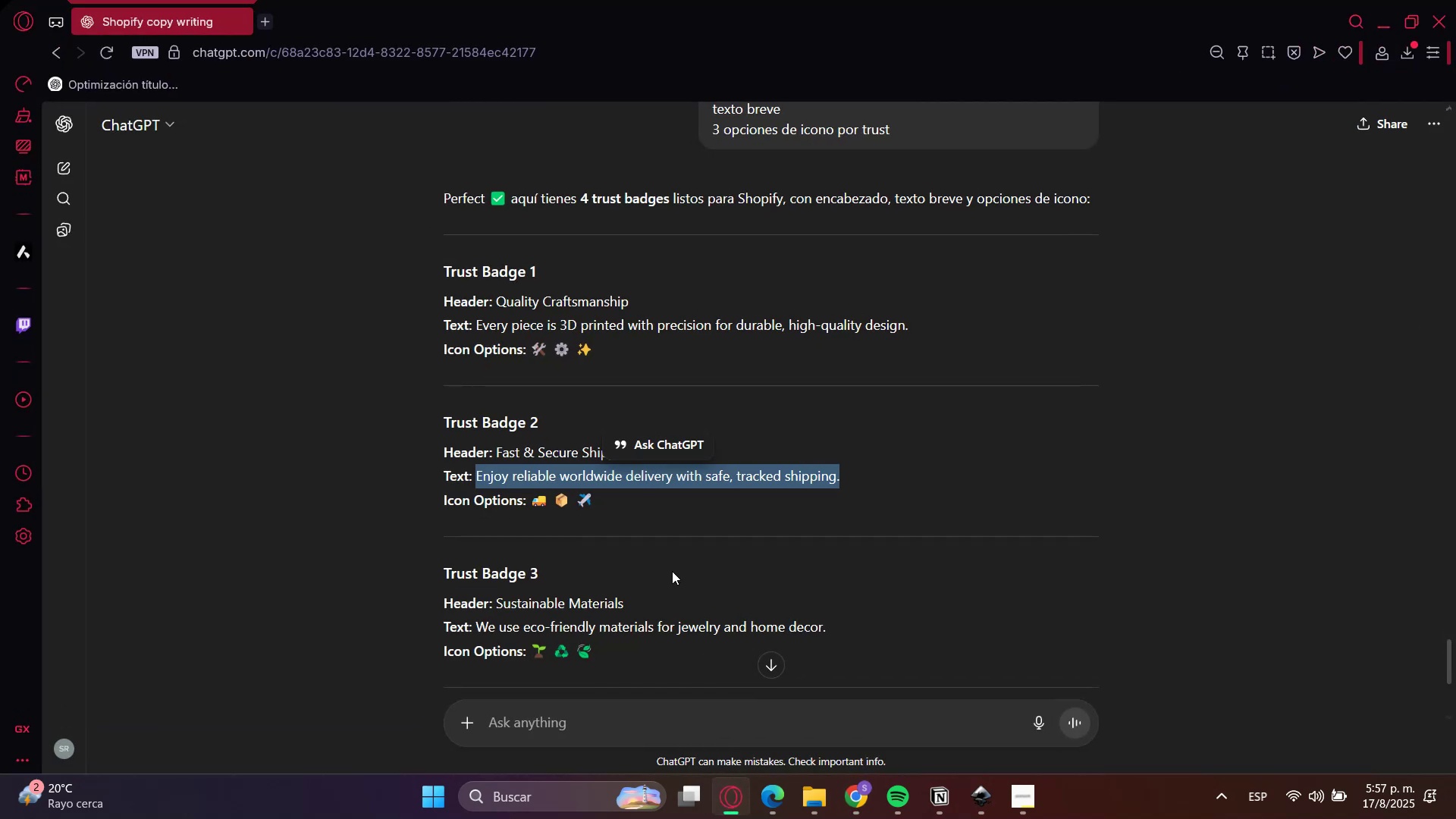 
scroll: coordinate [673, 561], scroll_direction: down, amount: 2.0
 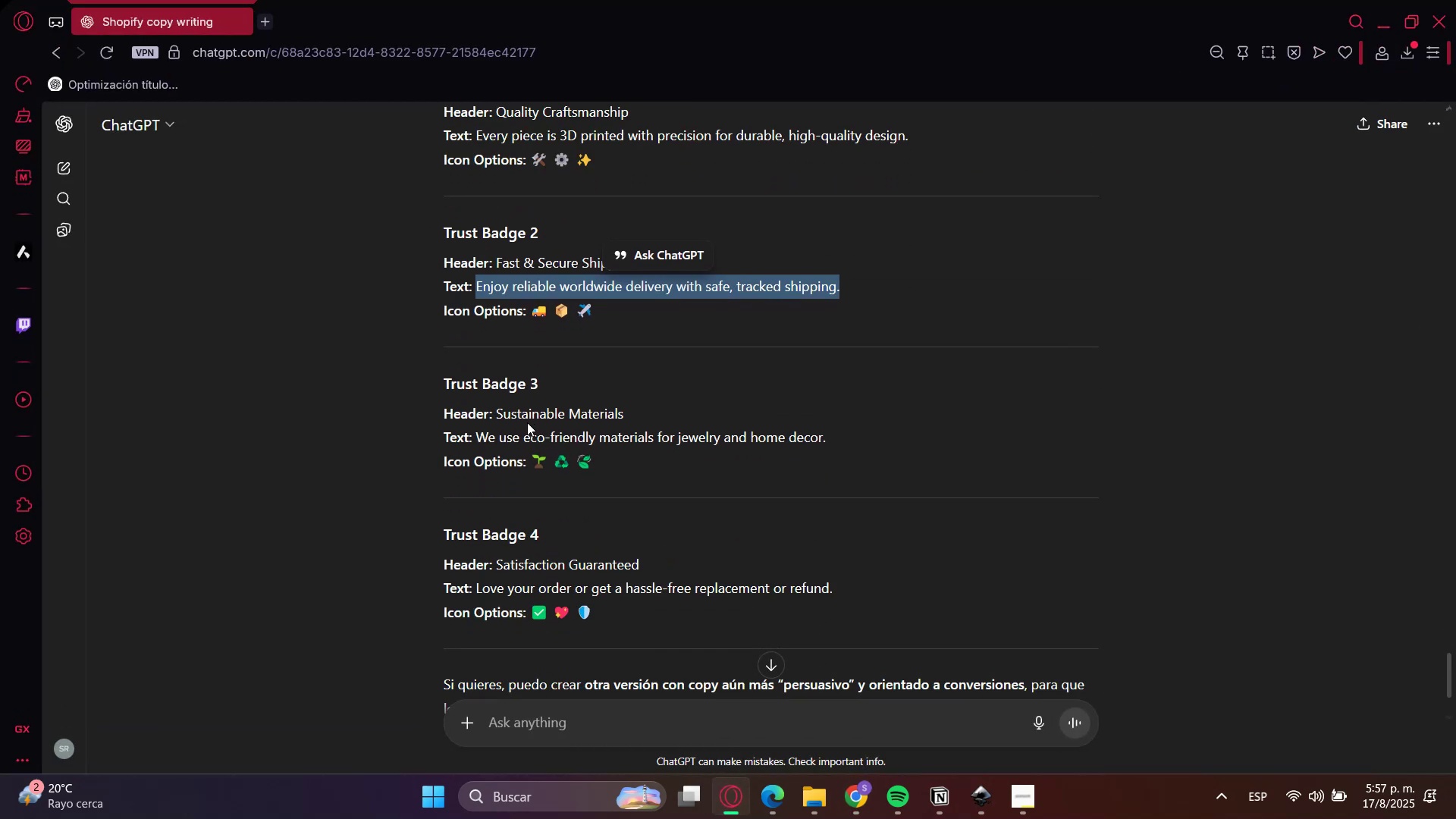 
left_click([527, 408])
 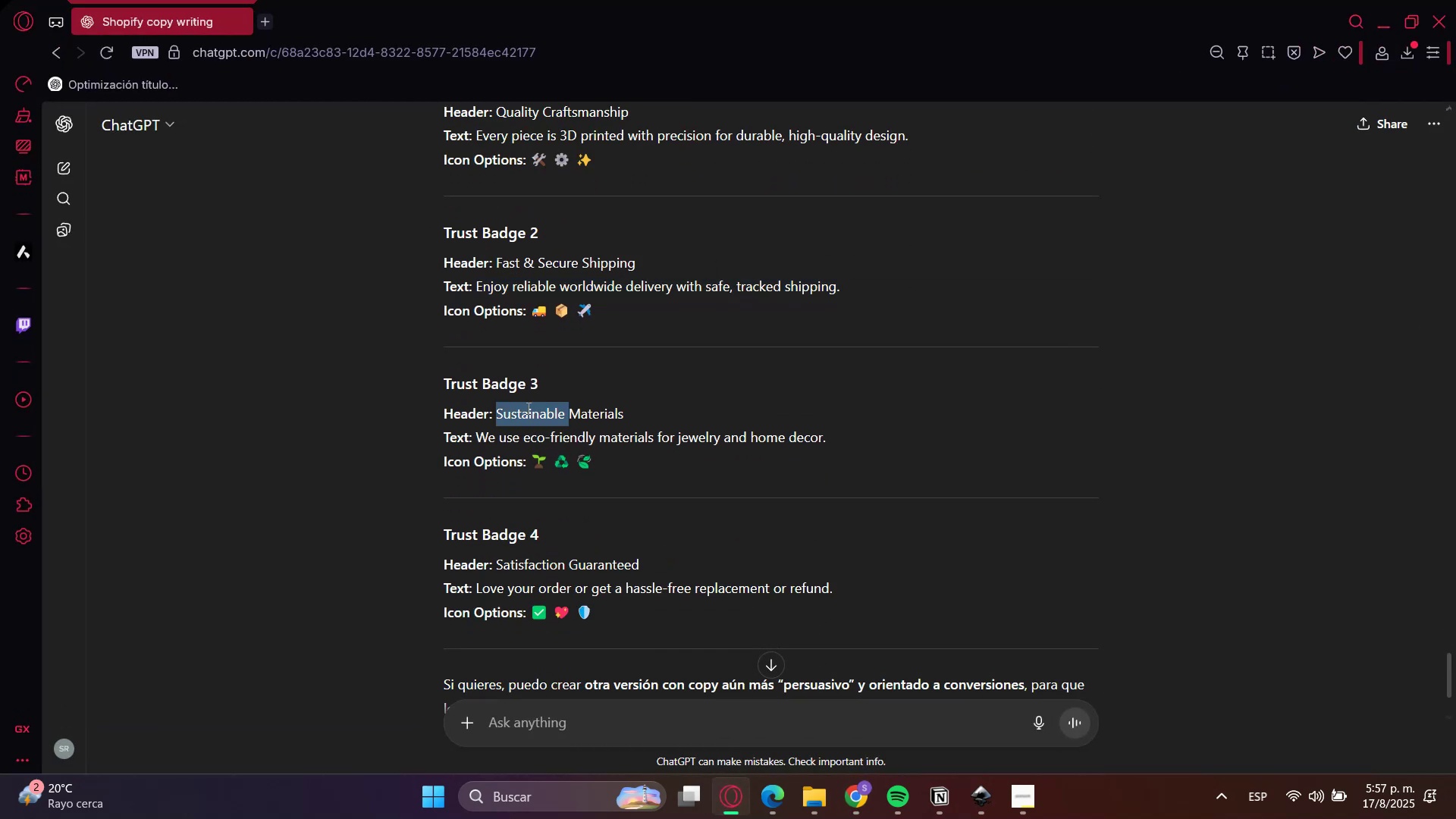 
left_click_drag(start_coordinate=[527, 408], to_coordinate=[586, 408])
 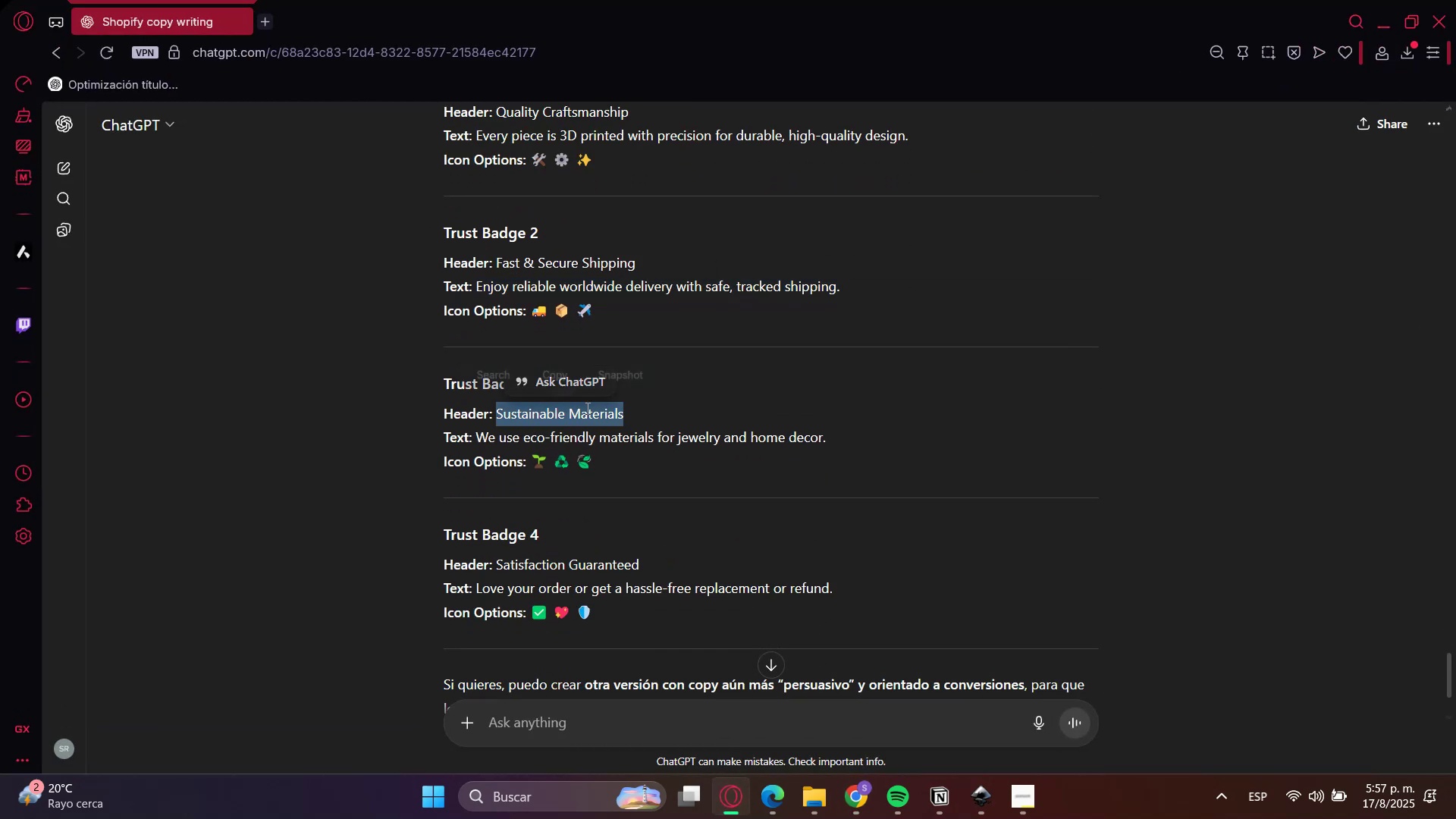 
key(Control+C)
 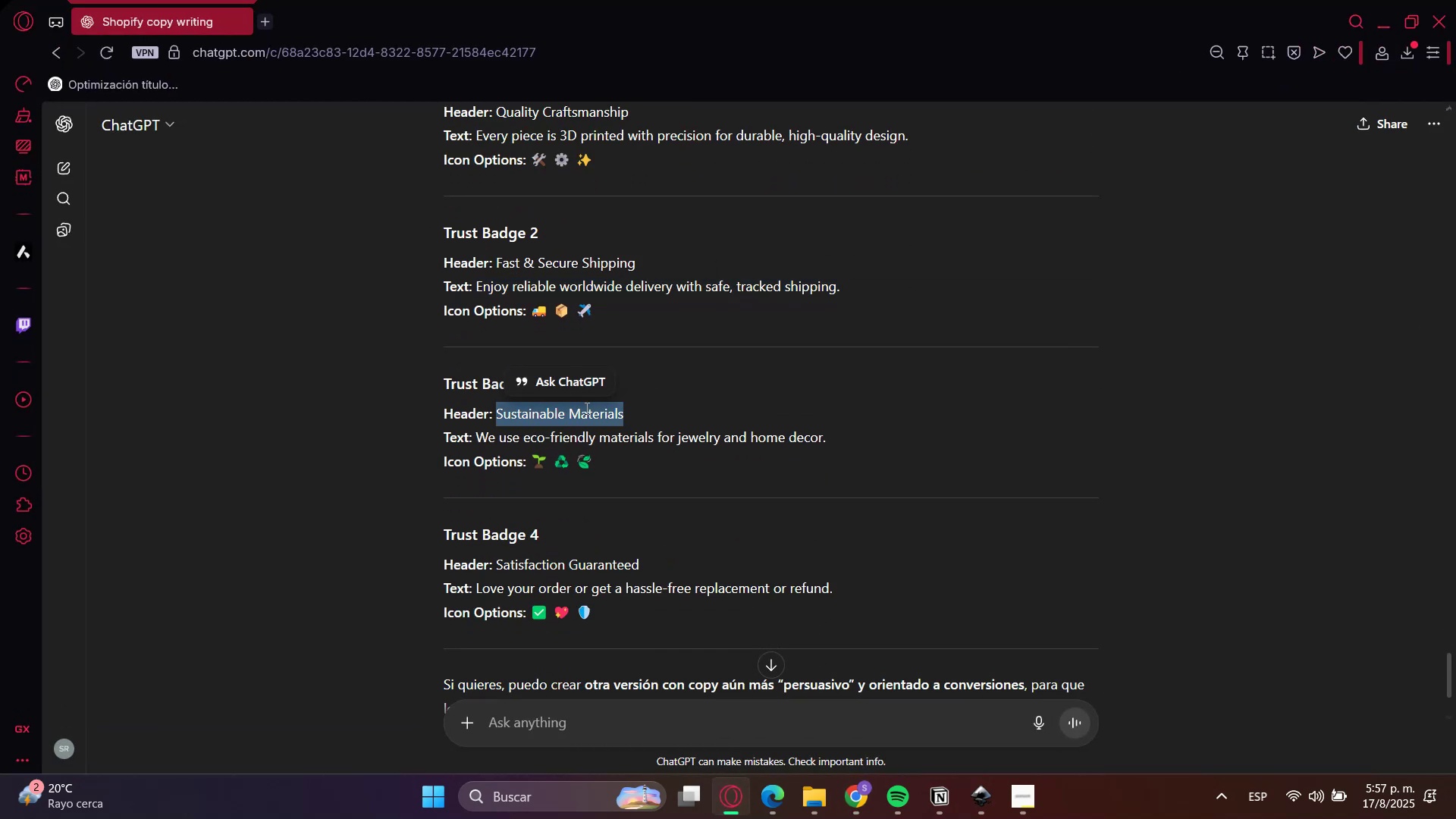 
key(Control+C)
 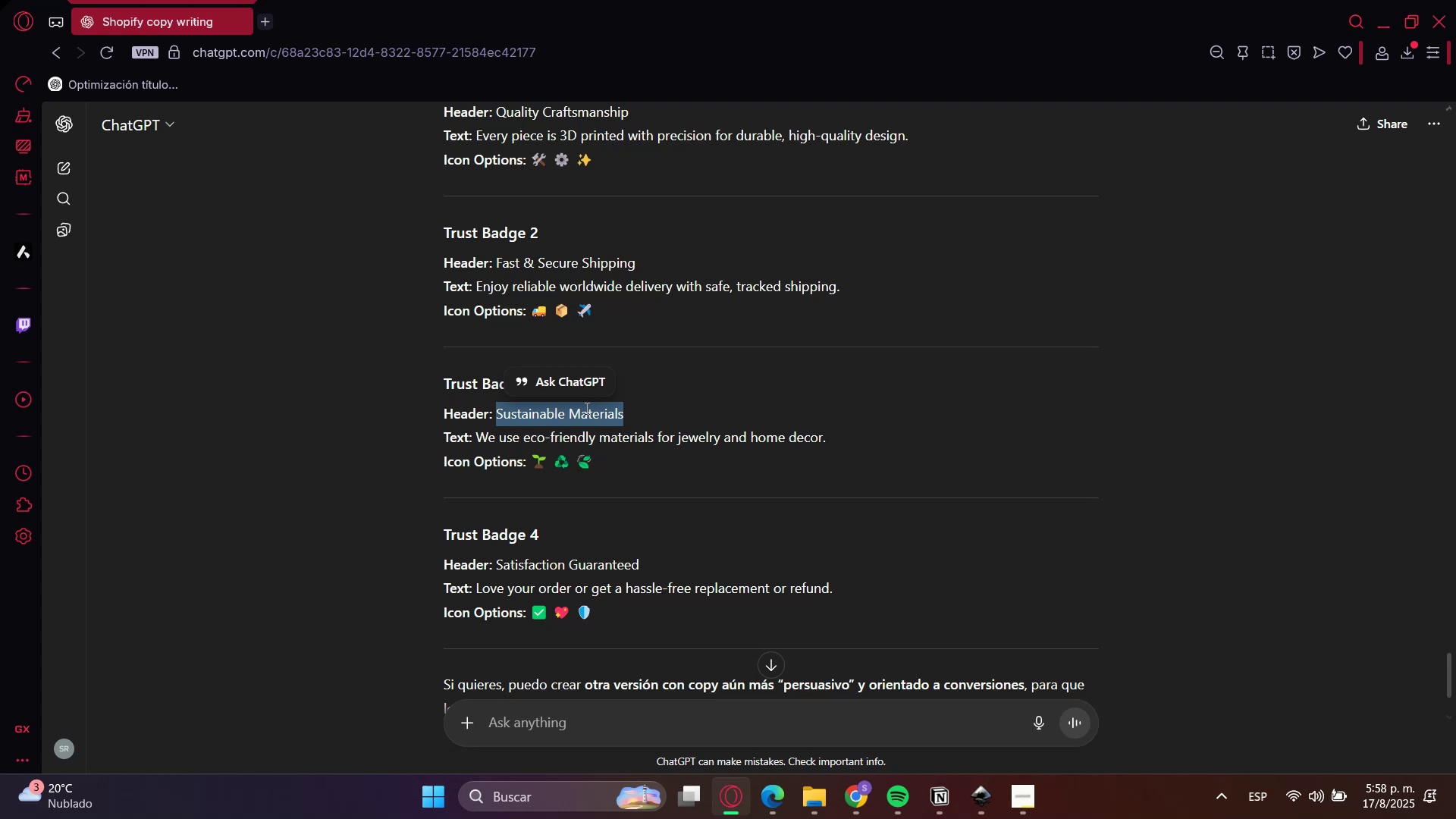 
wait(53.71)
 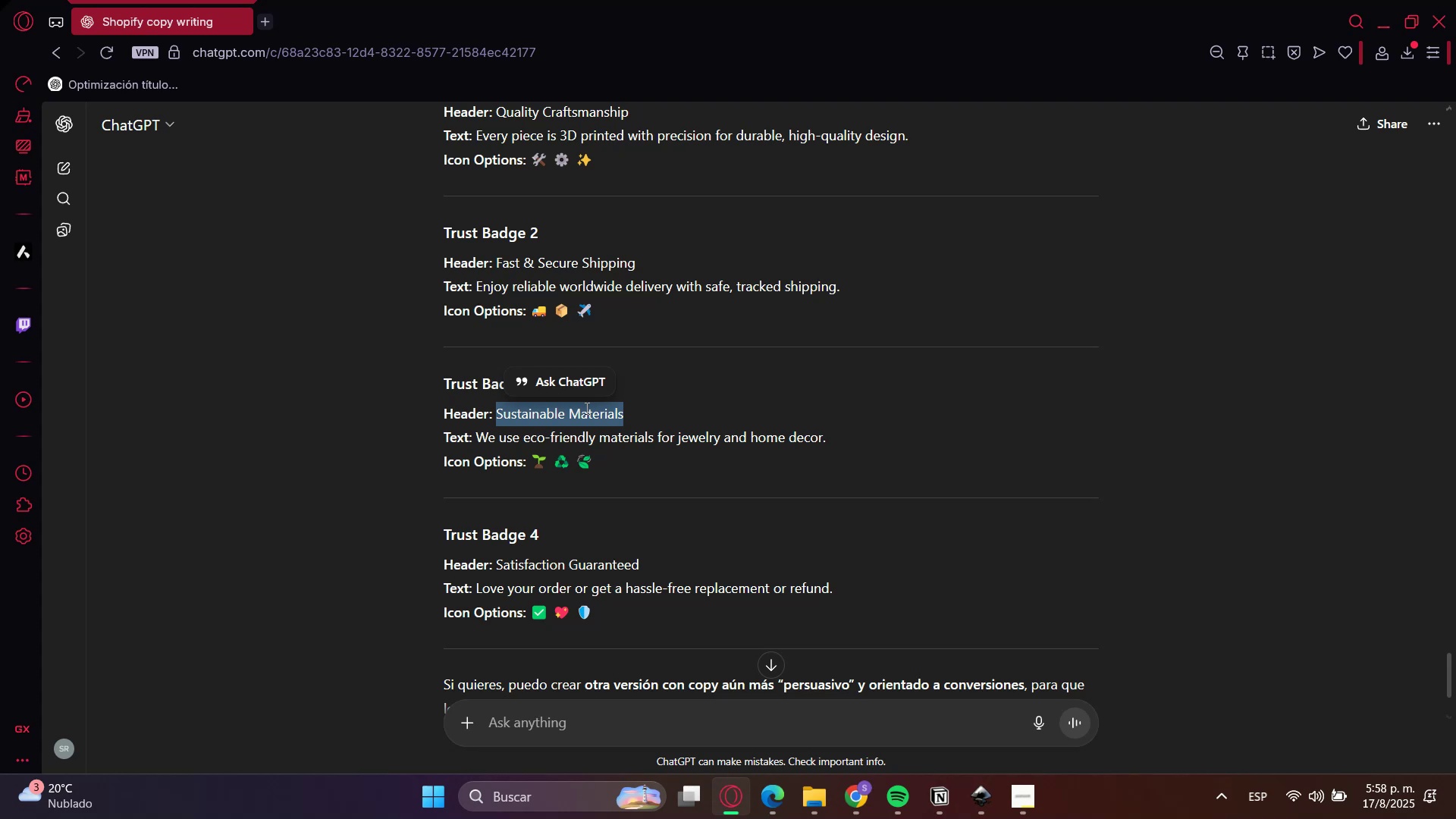 
key(Control+C)
 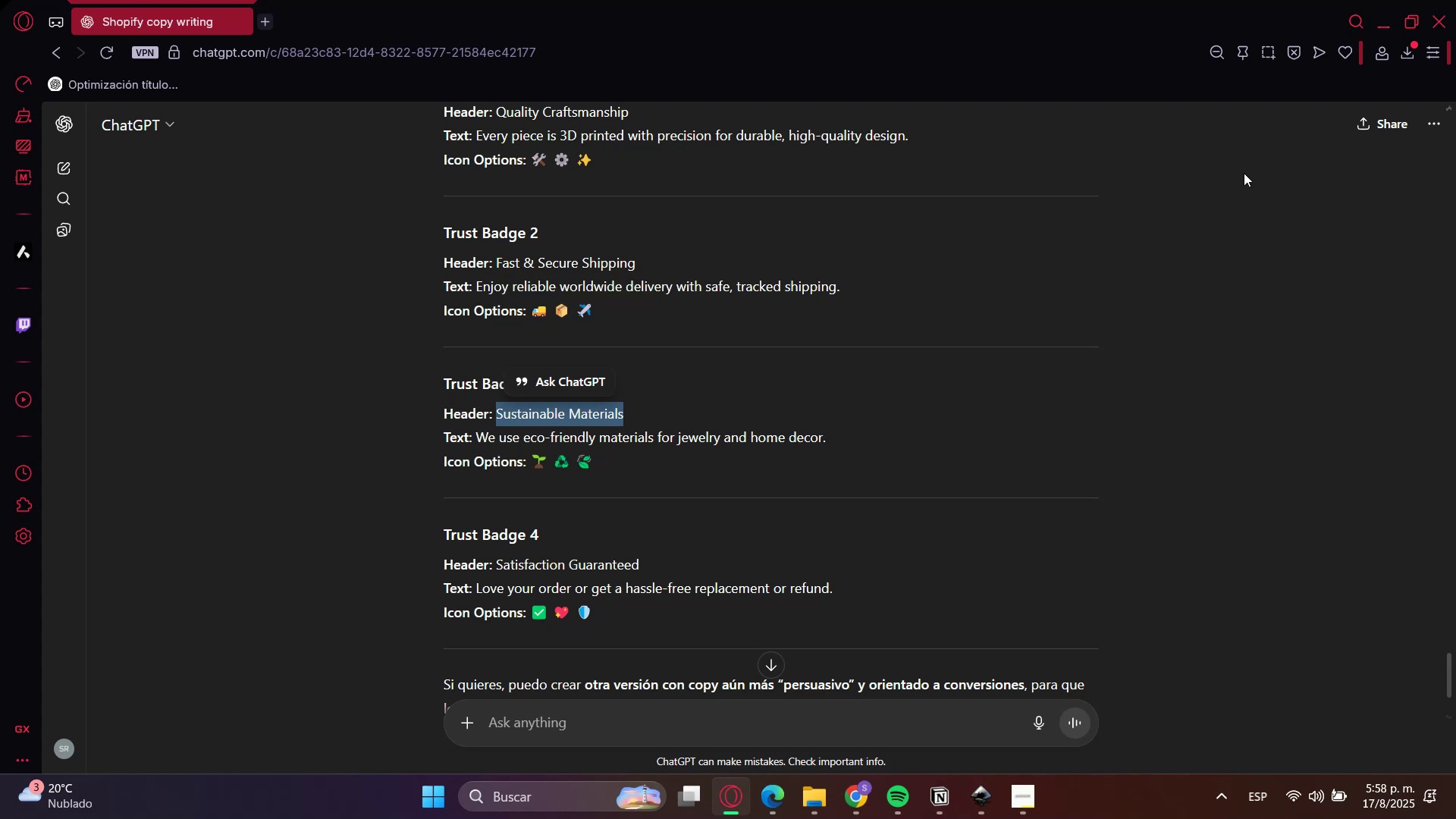 
key(Control+C)
 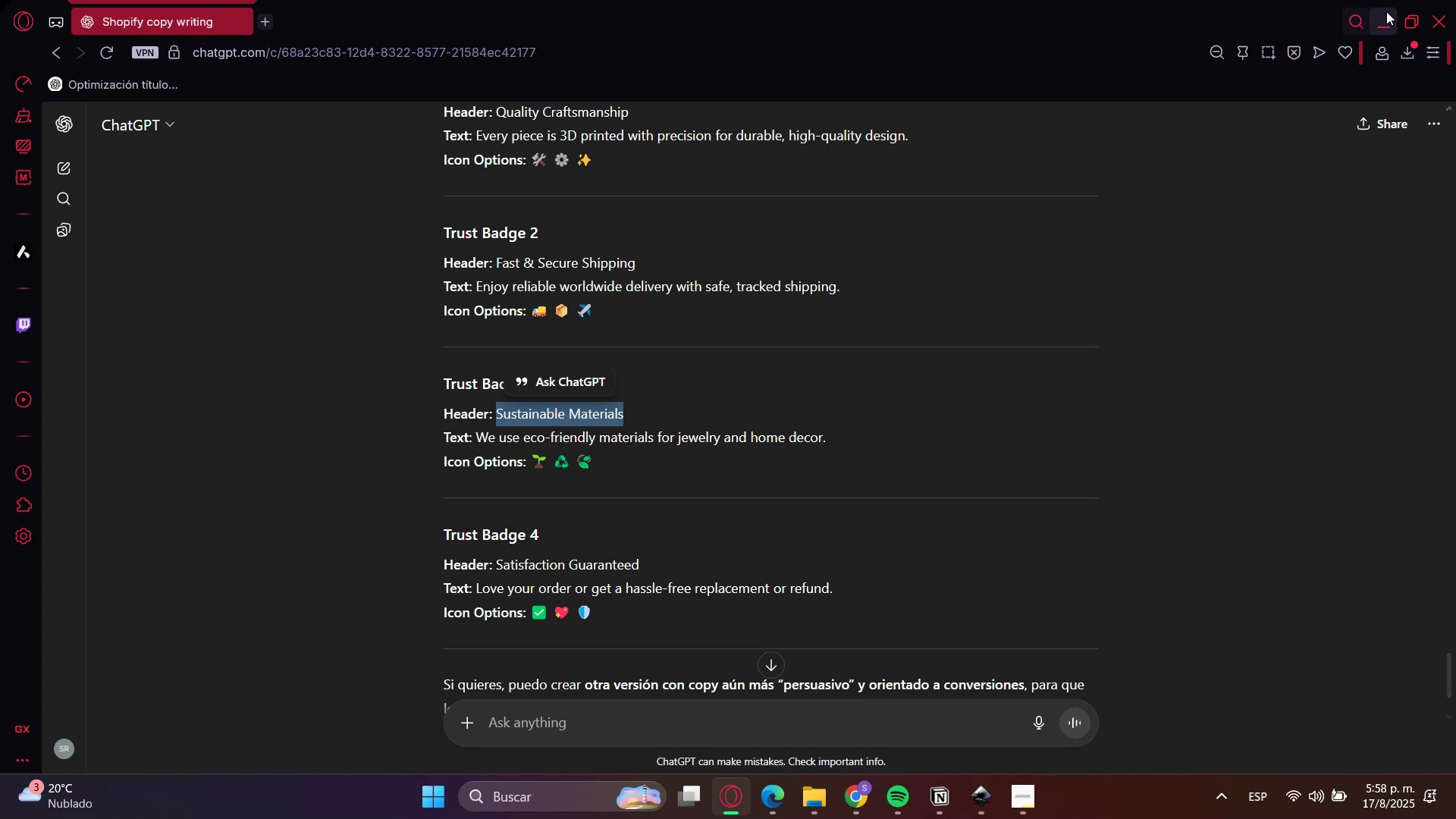 
left_click([1387, 11])
 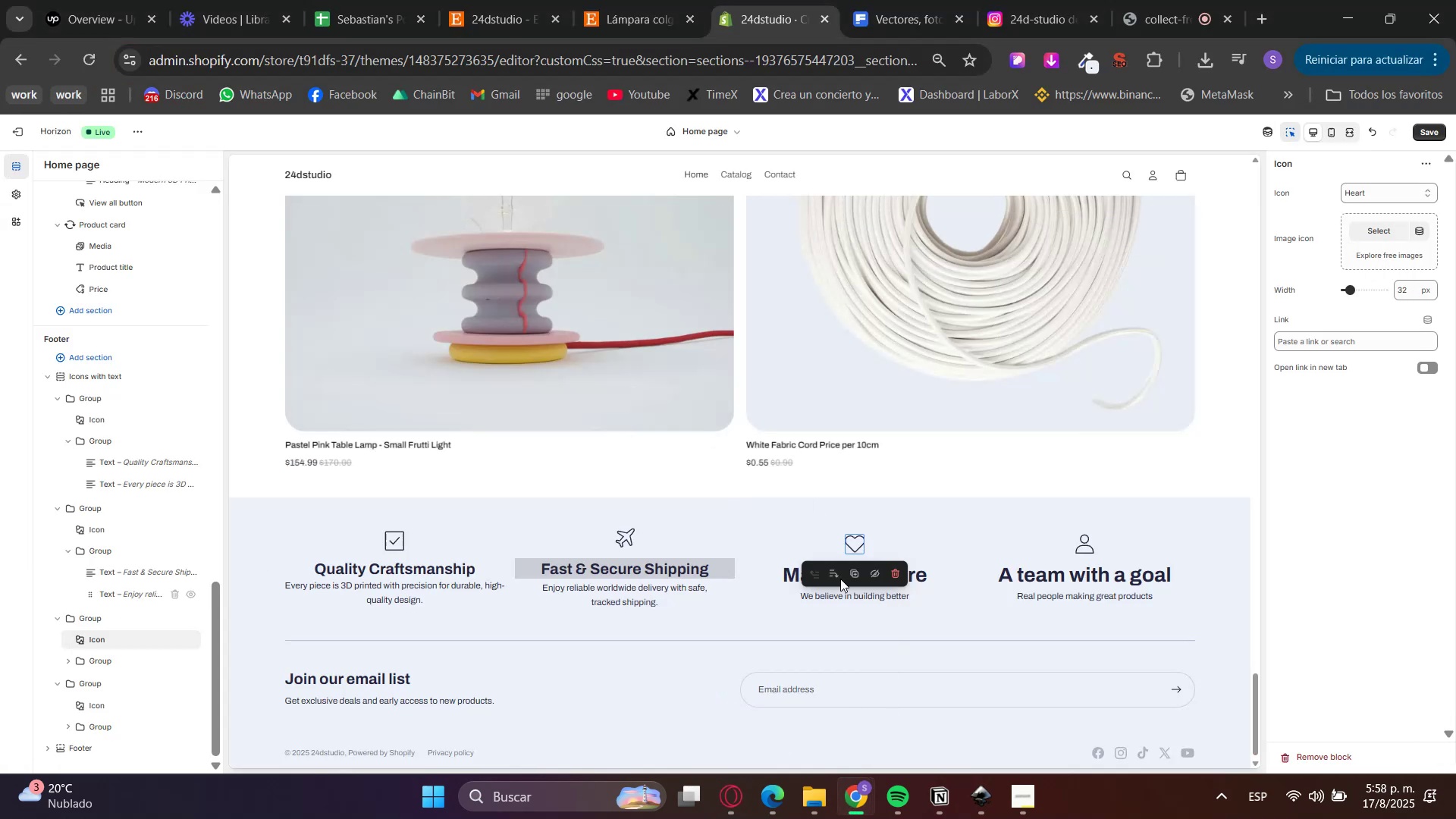 
left_click([794, 580])
 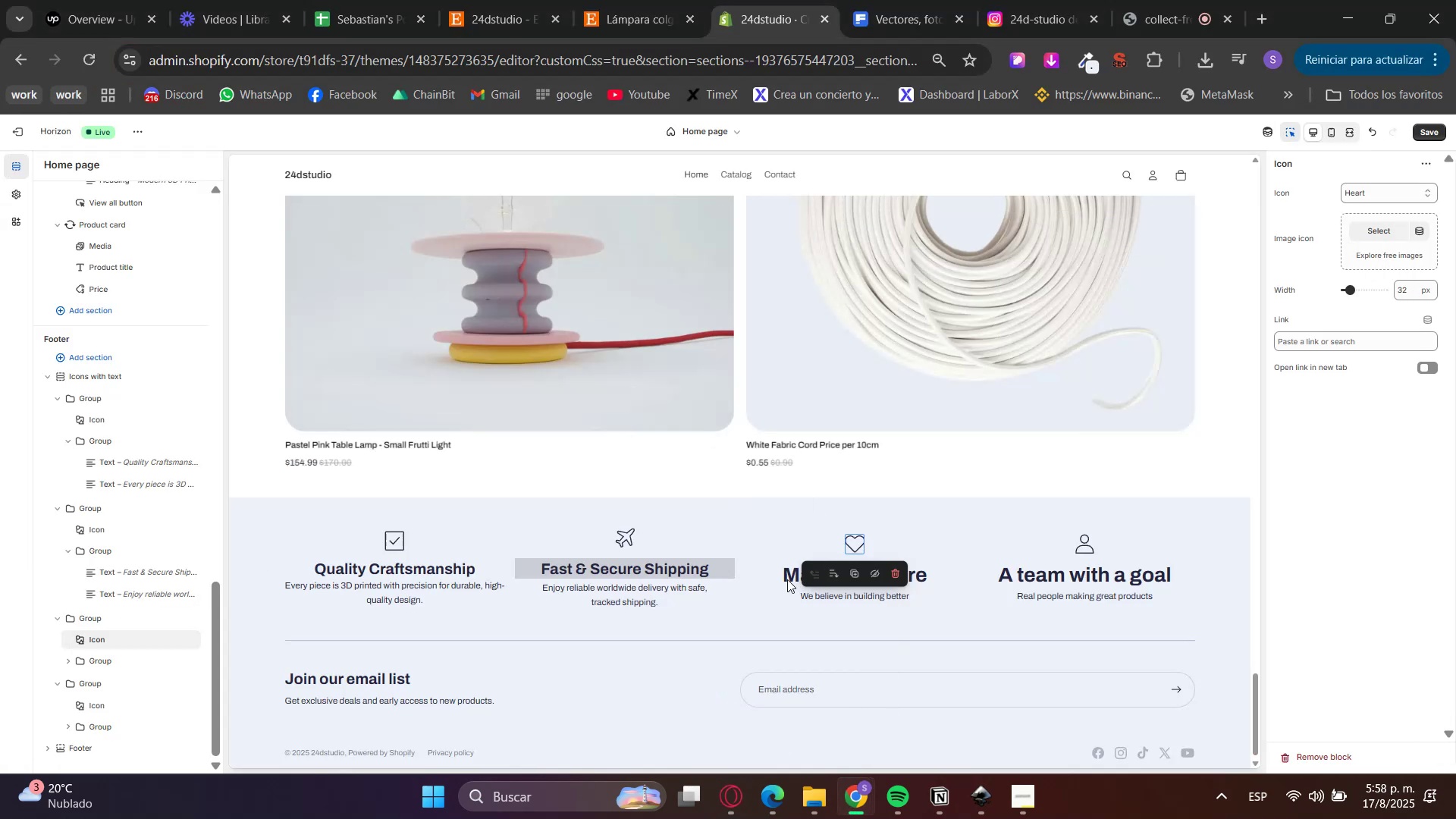 
left_click([785, 577])
 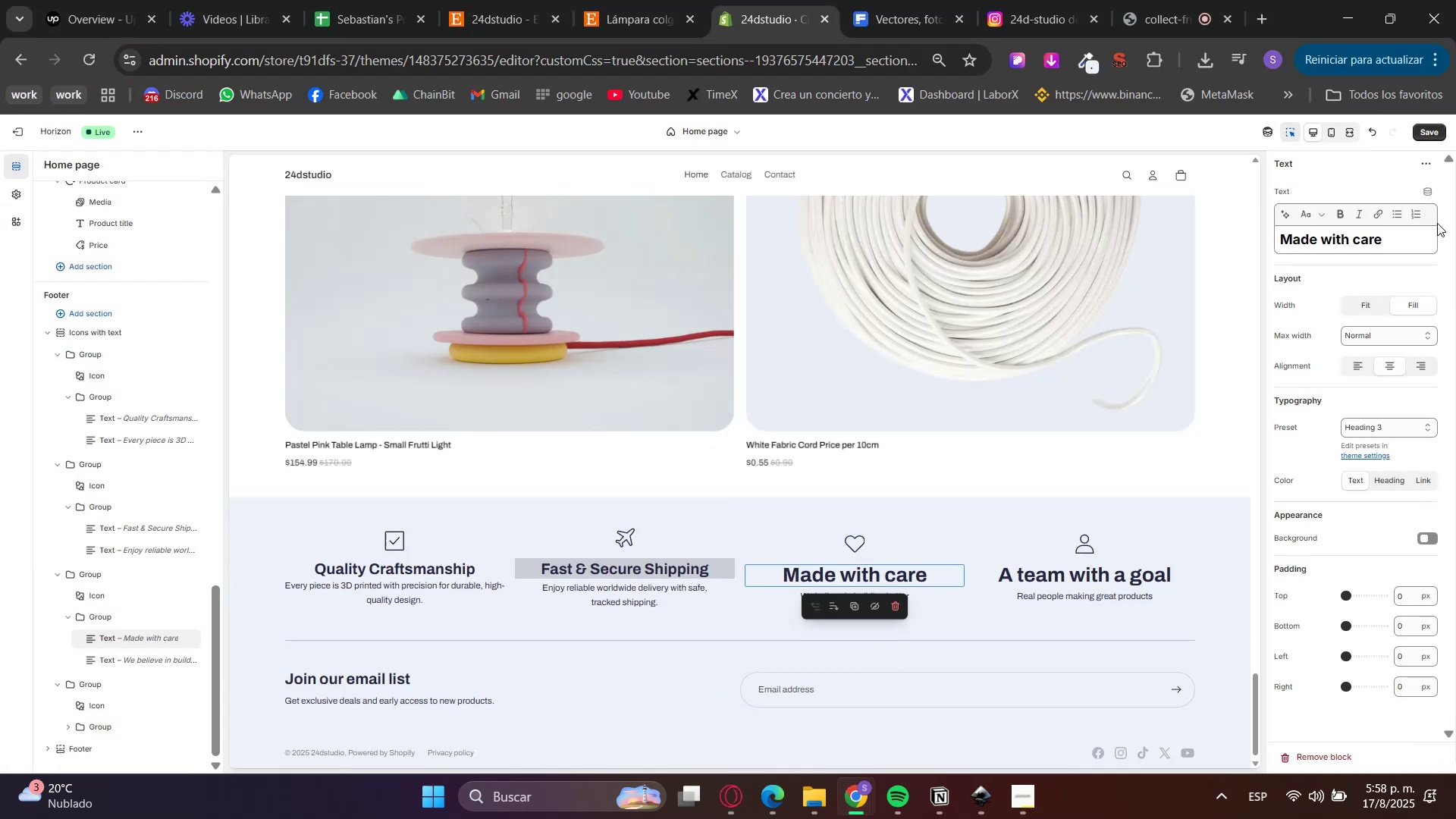 
left_click_drag(start_coordinate=[1412, 237], to_coordinate=[1188, 238])
 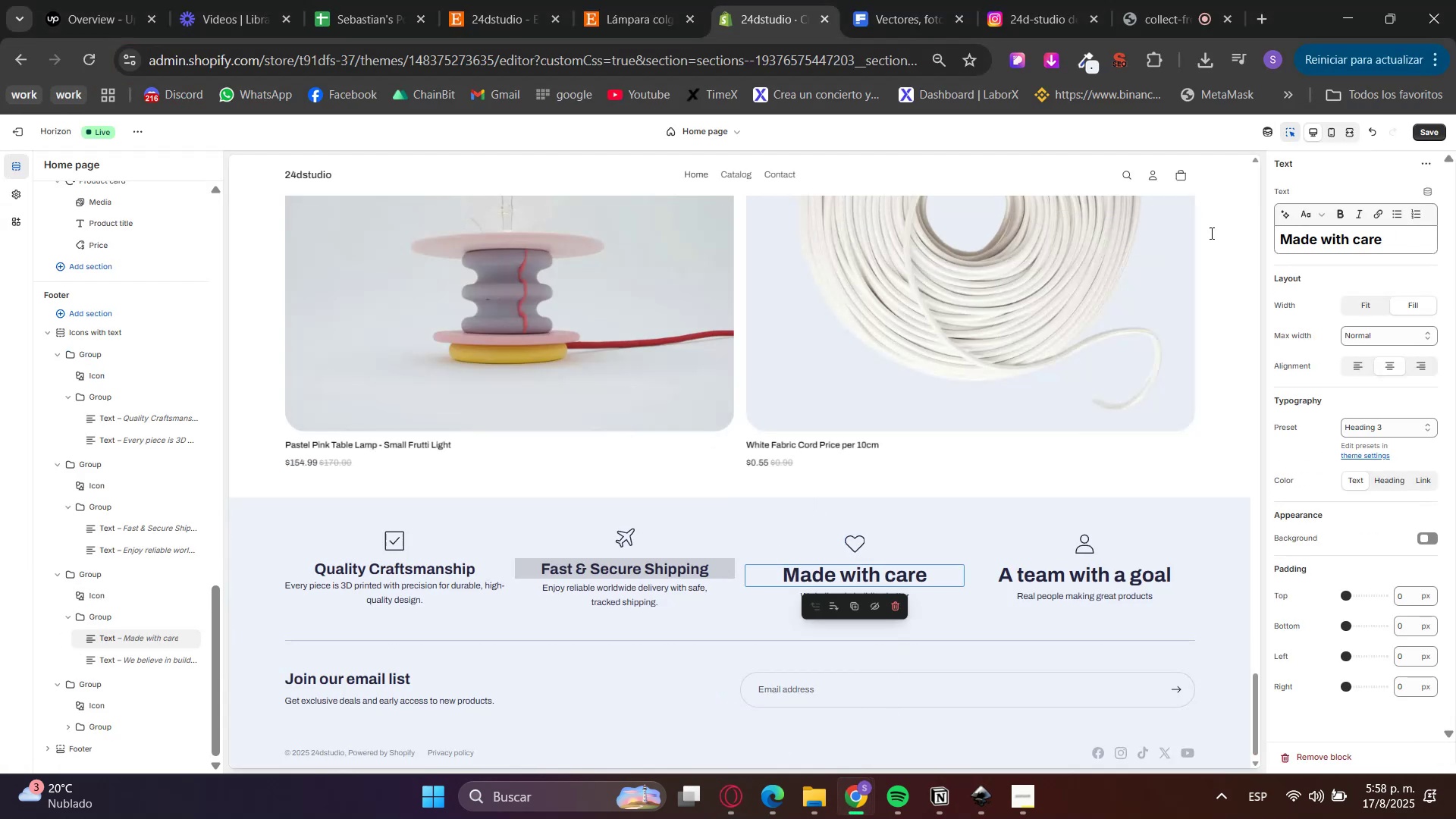 
key(Control+V)
 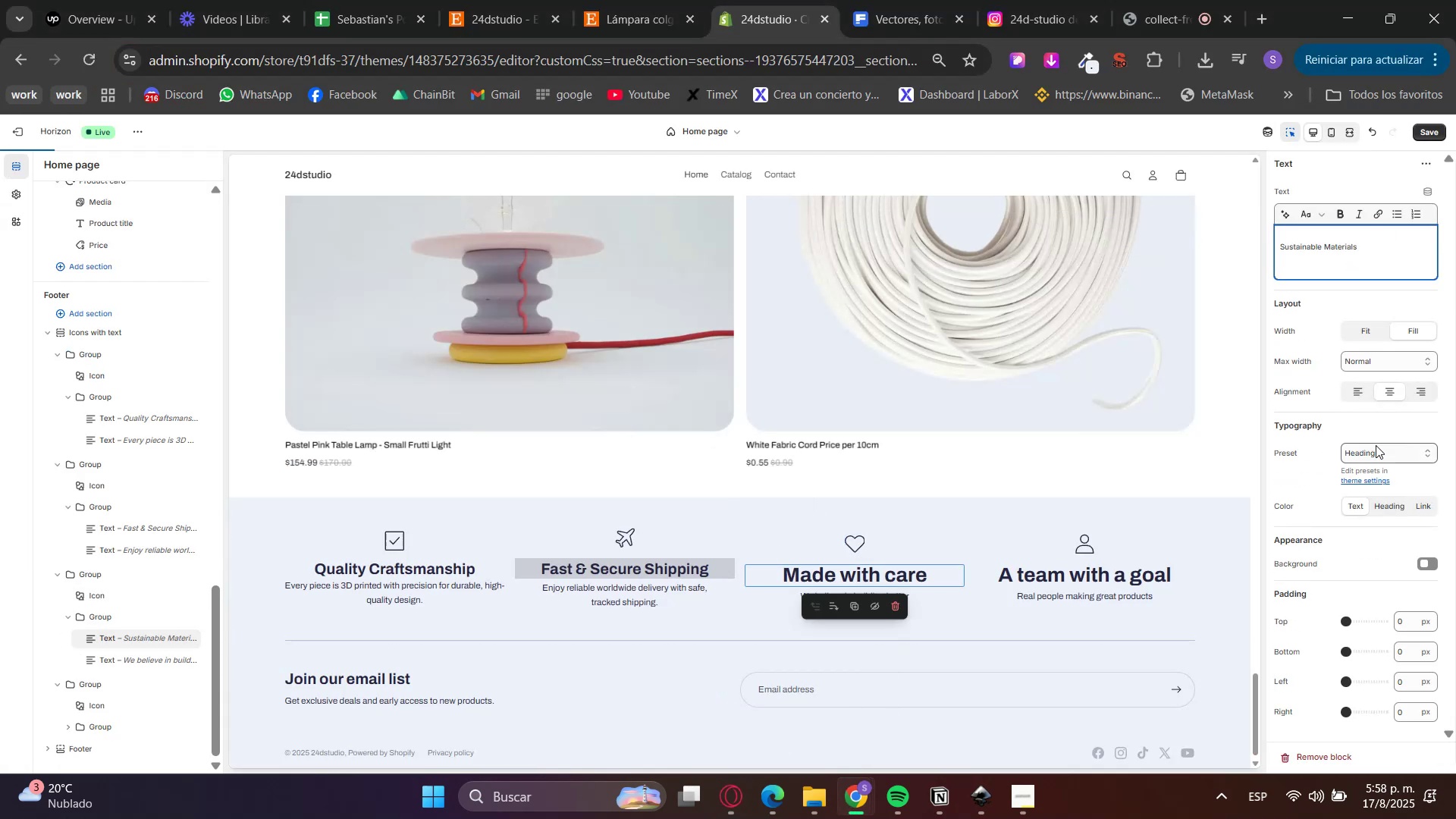 
left_click([1376, 452])
 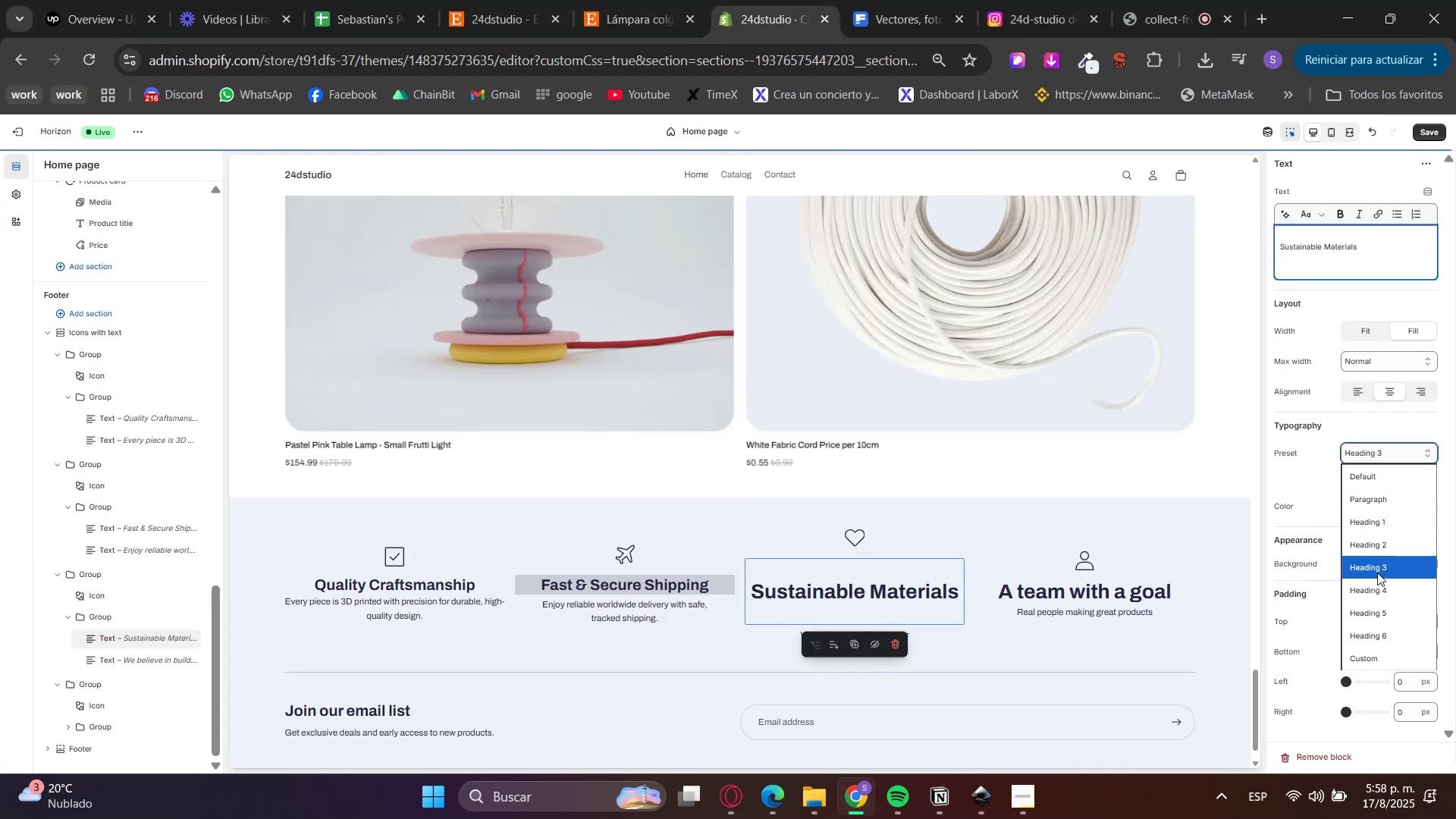 
left_click_drag(start_coordinate=[1374, 581], to_coordinate=[1375, 585])
 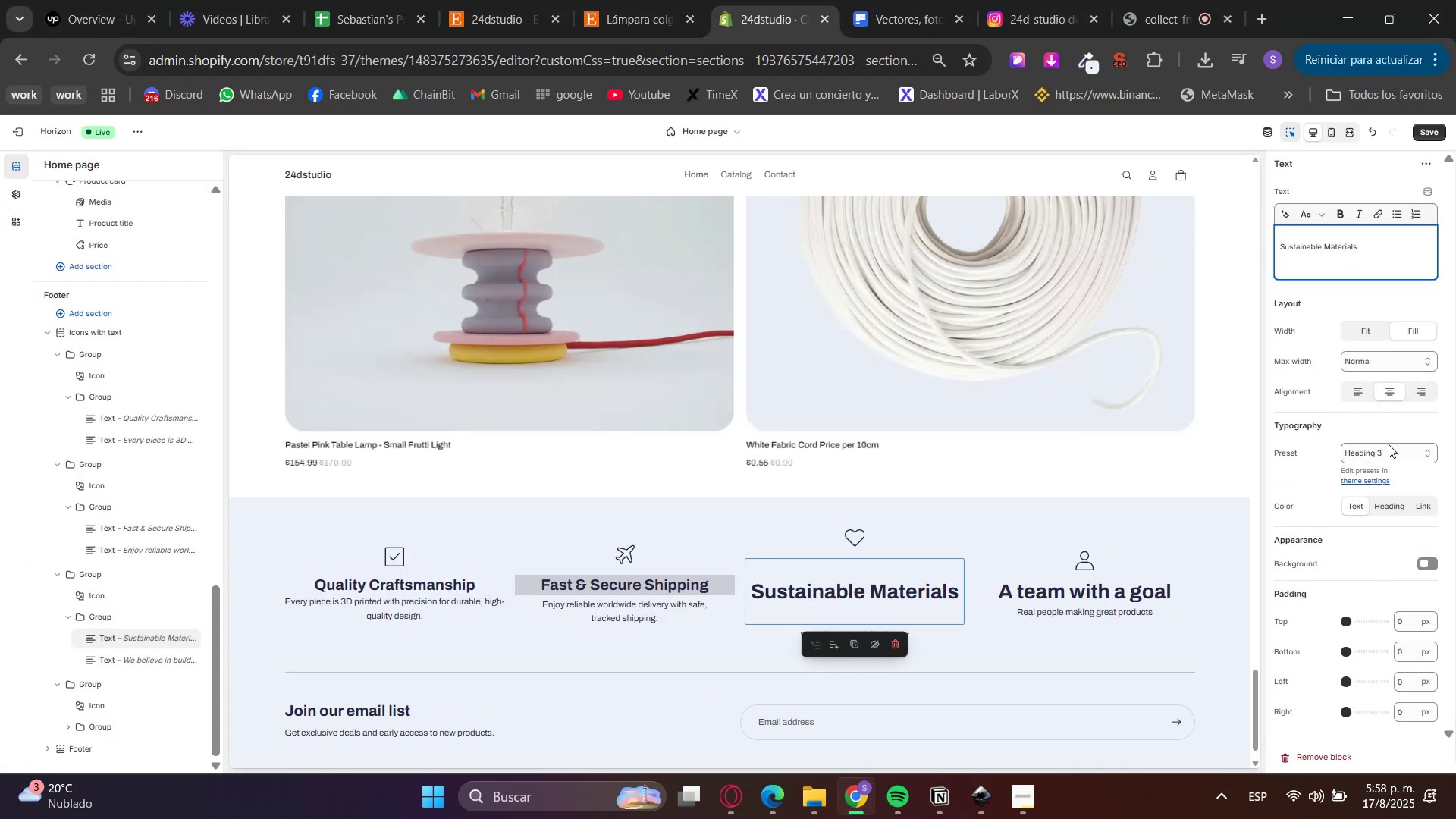 
triple_click([1385, 454])
 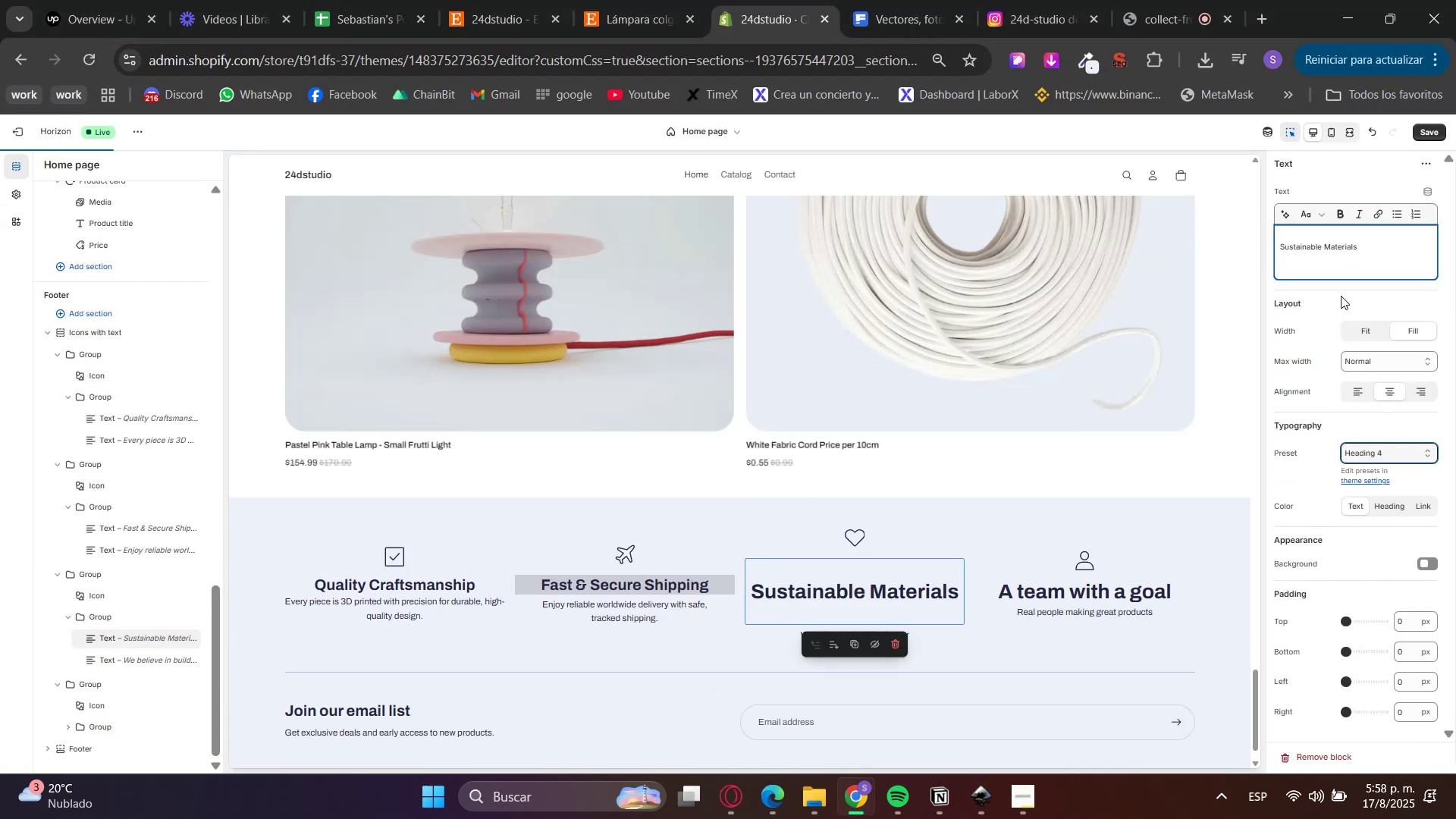 
left_click([1302, 268])
 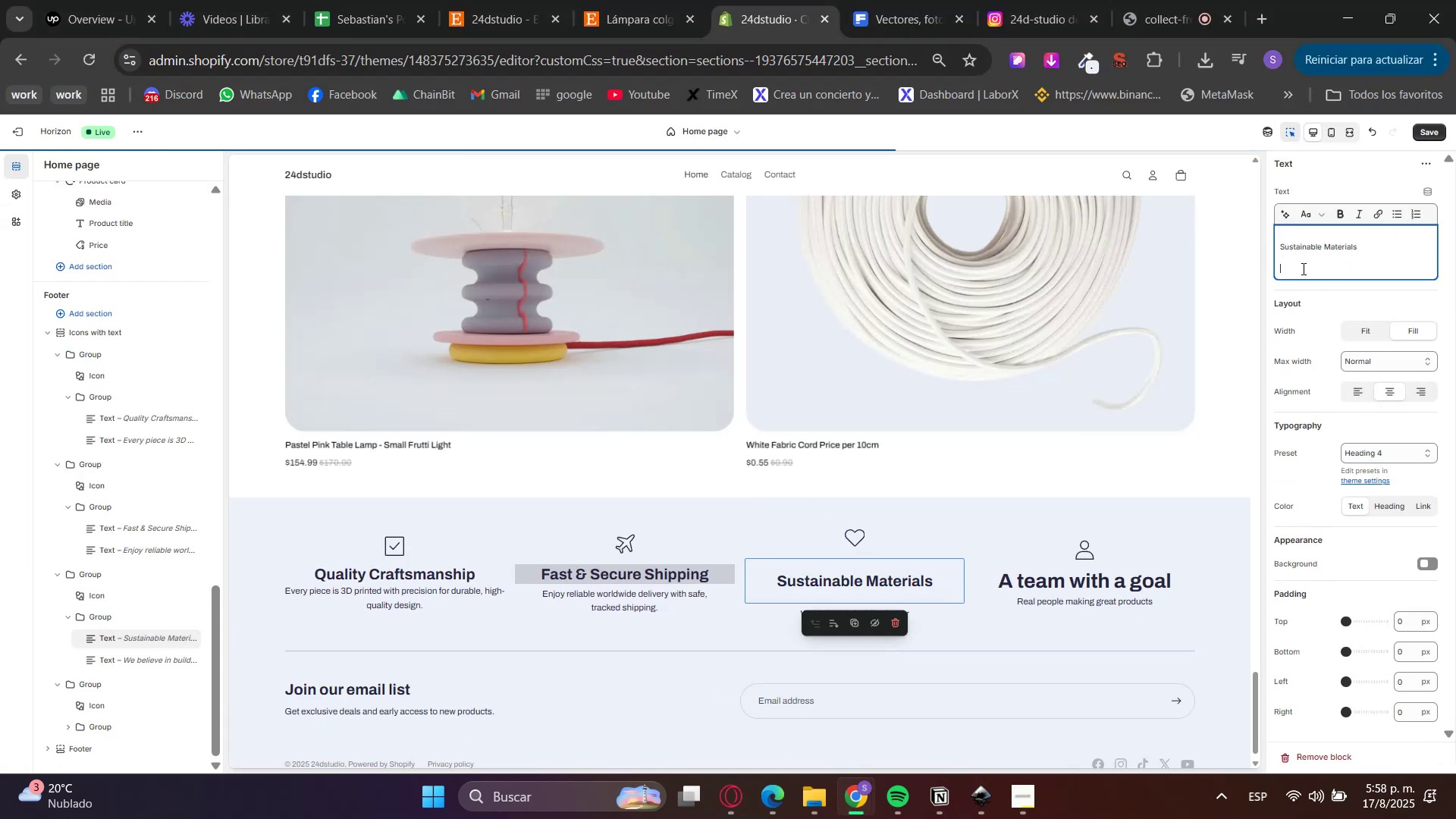 
key(Backspace)
 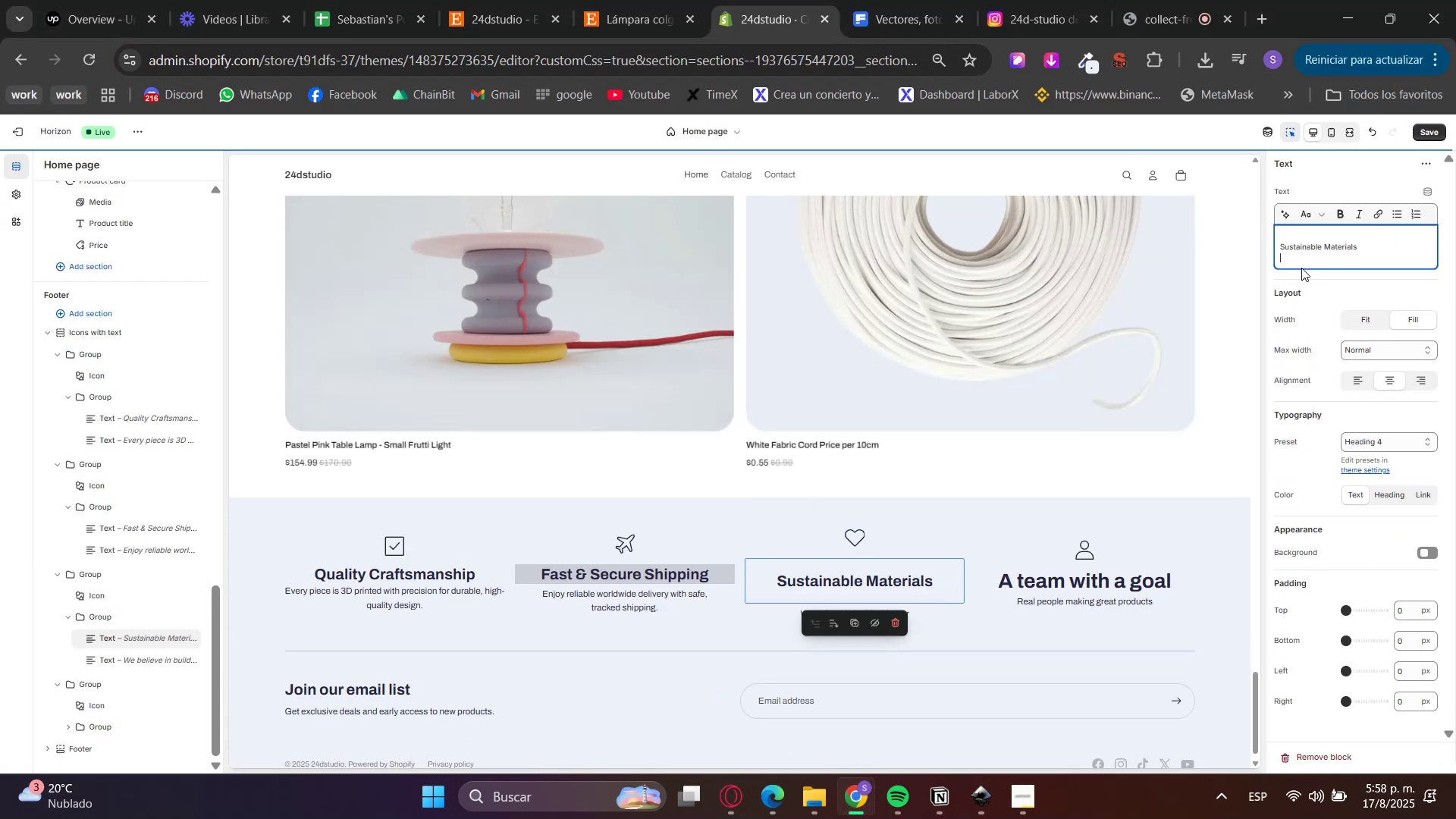 
key(Backspace)
 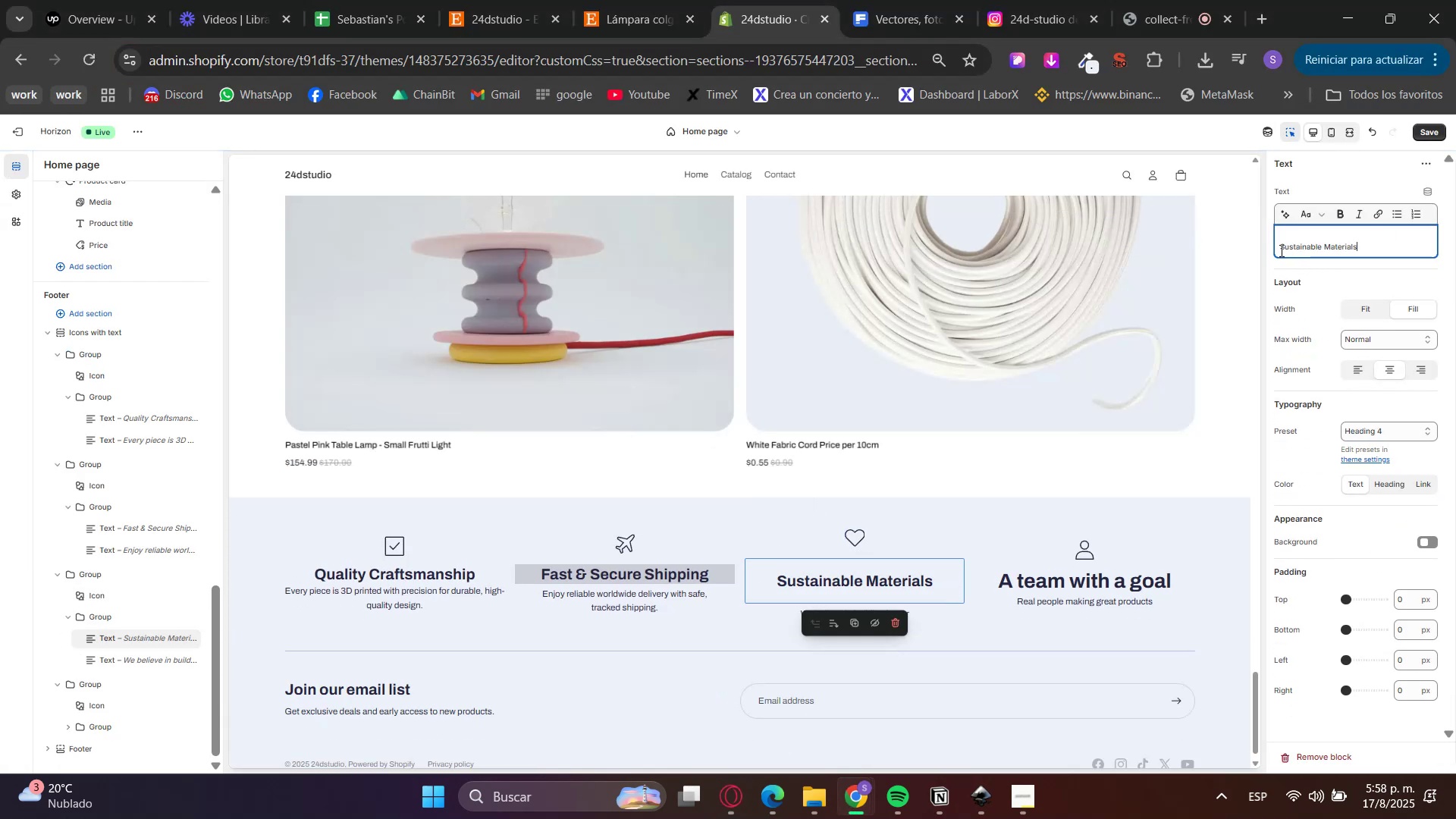 
left_click([1279, 250])
 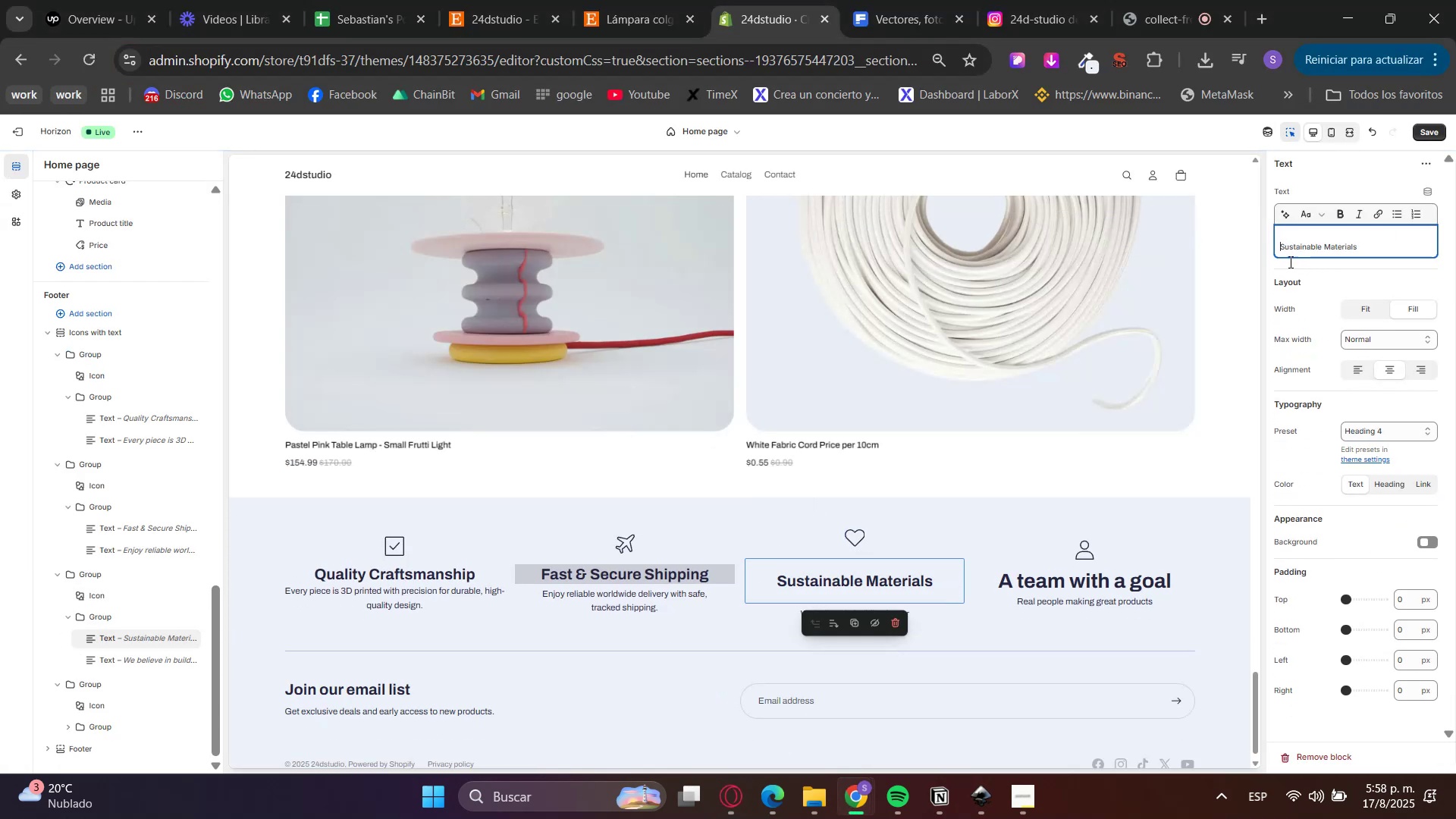 
key(Backspace)
 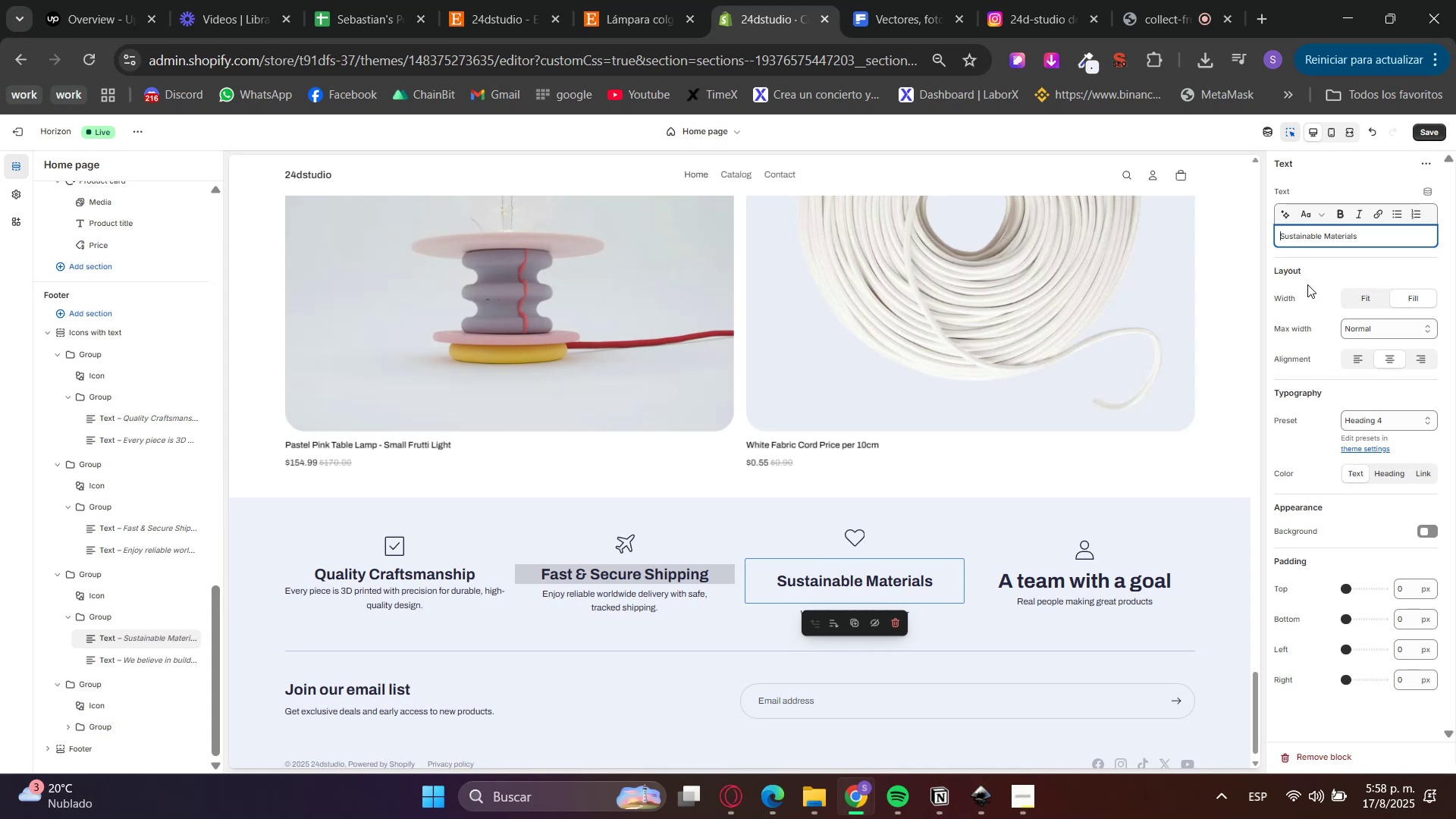 
double_click([1307, 284])
 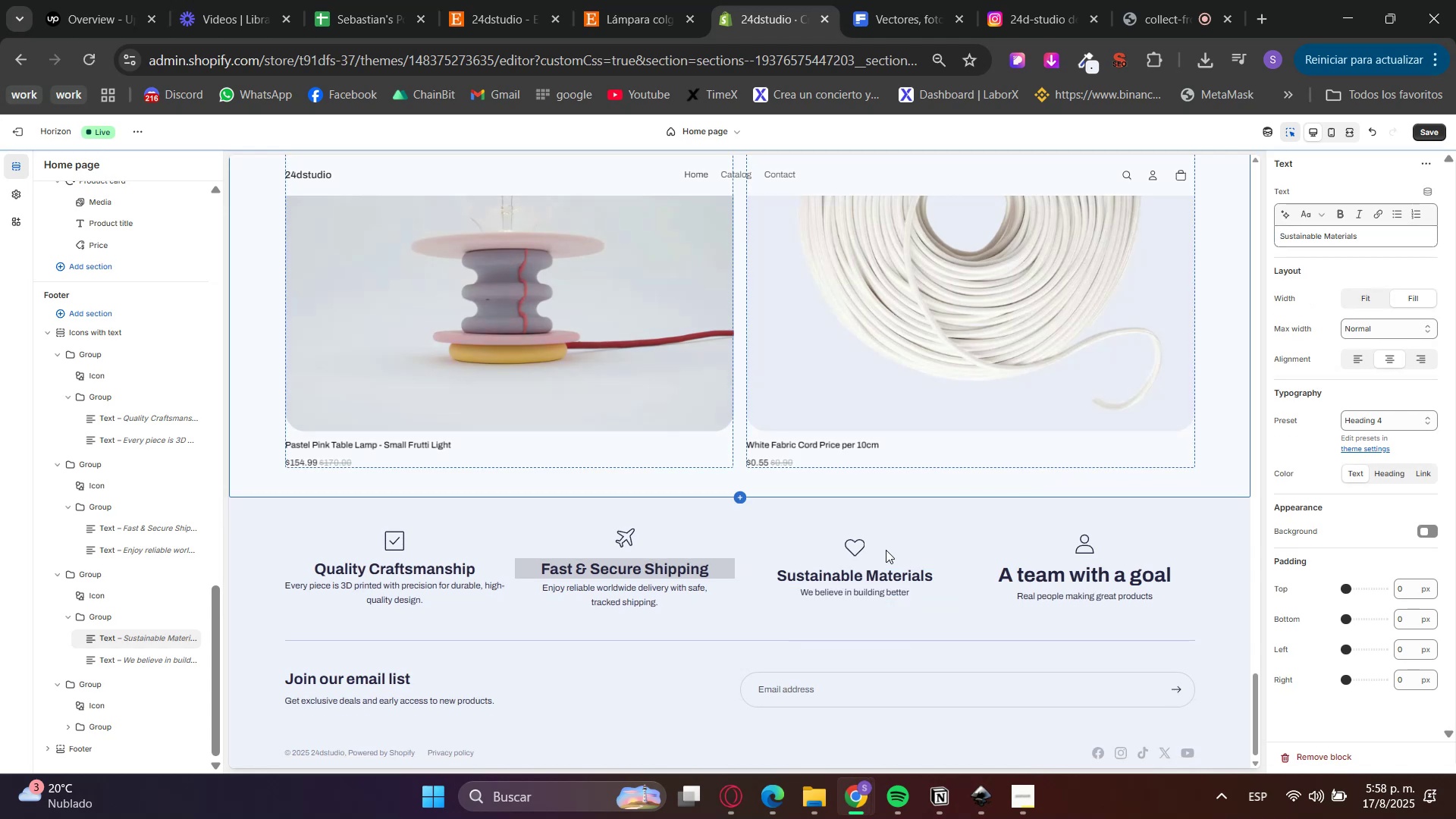 
left_click([849, 547])
 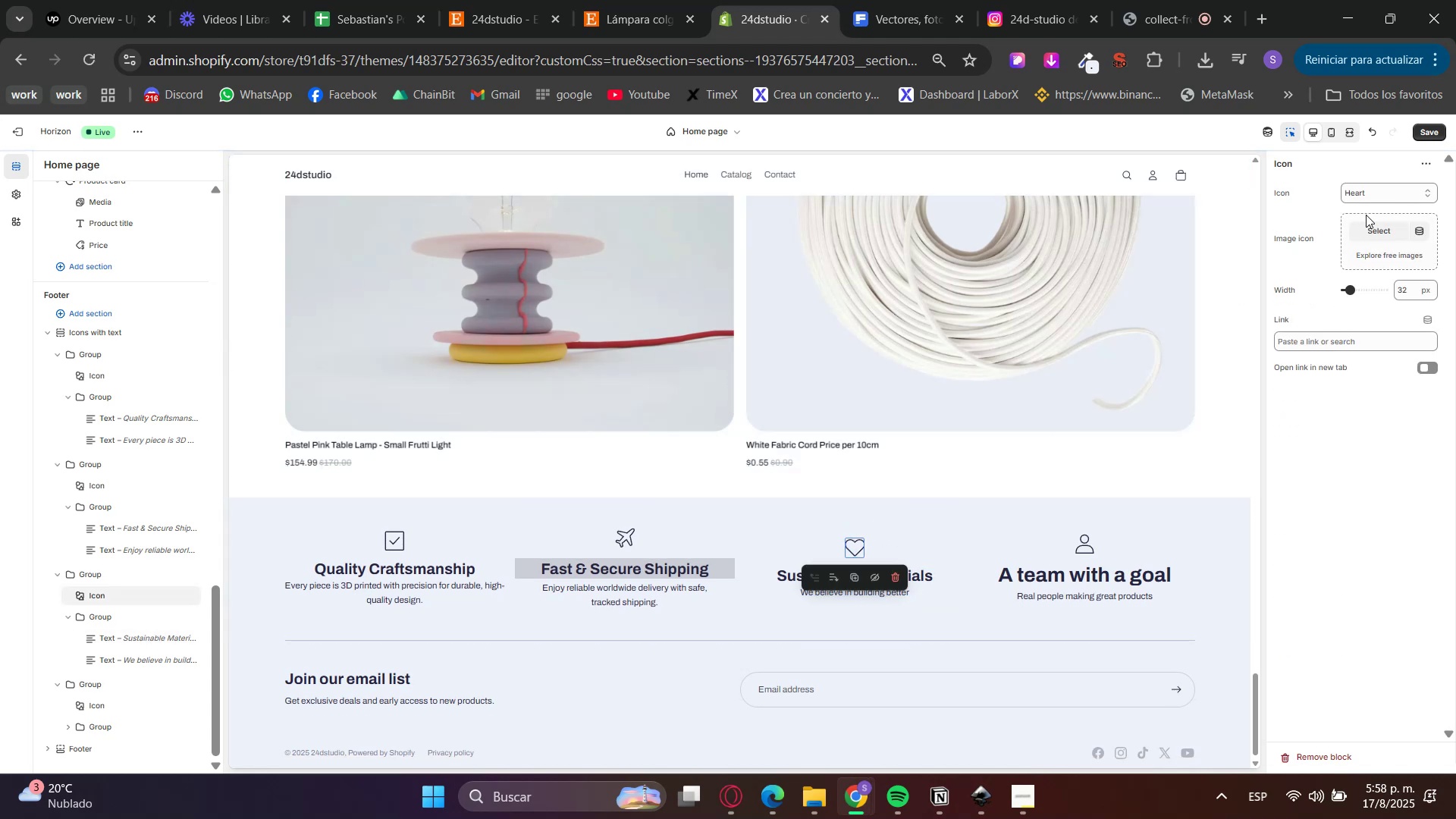 
left_click([1367, 205])
 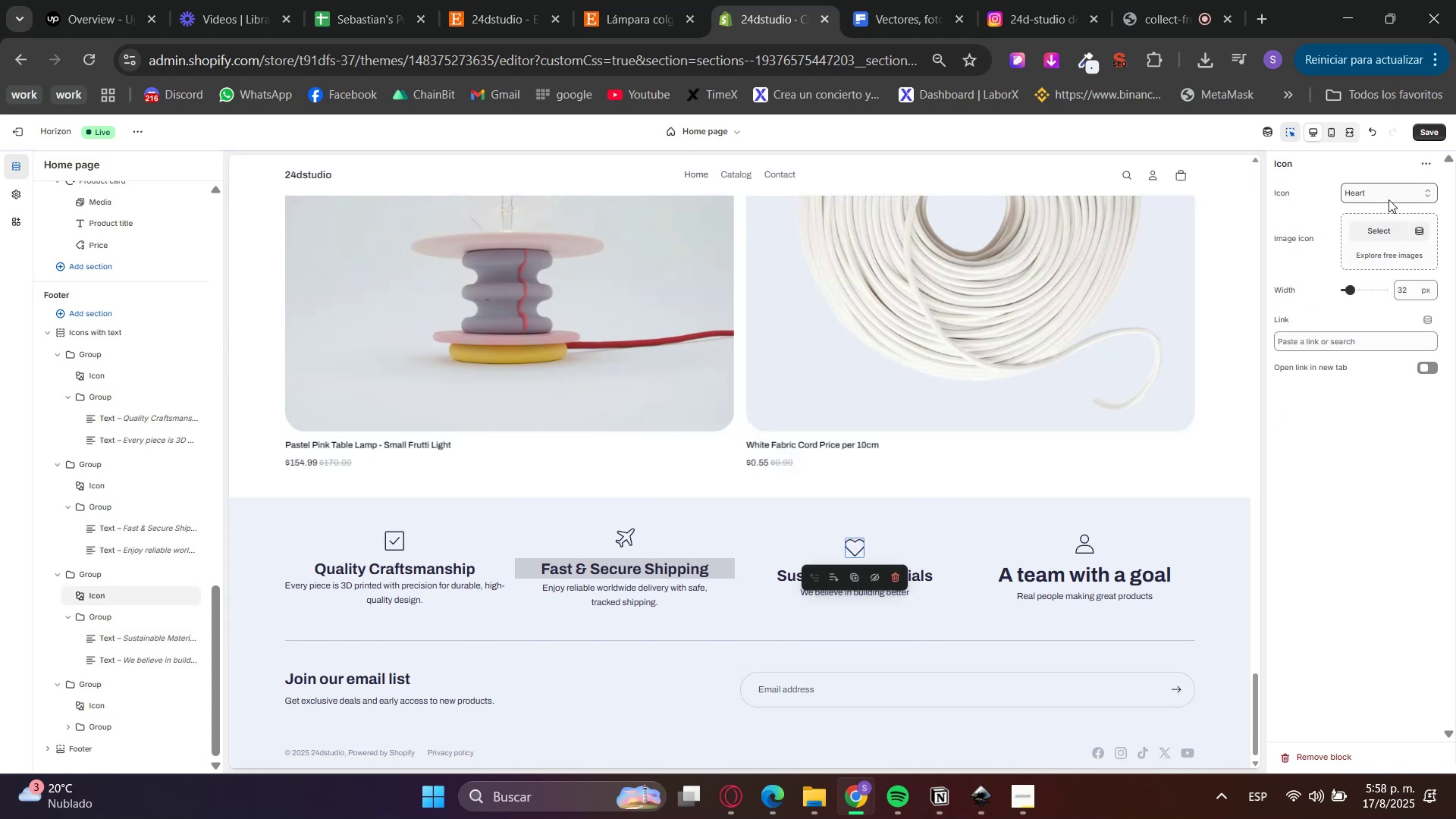 
type(plant)
 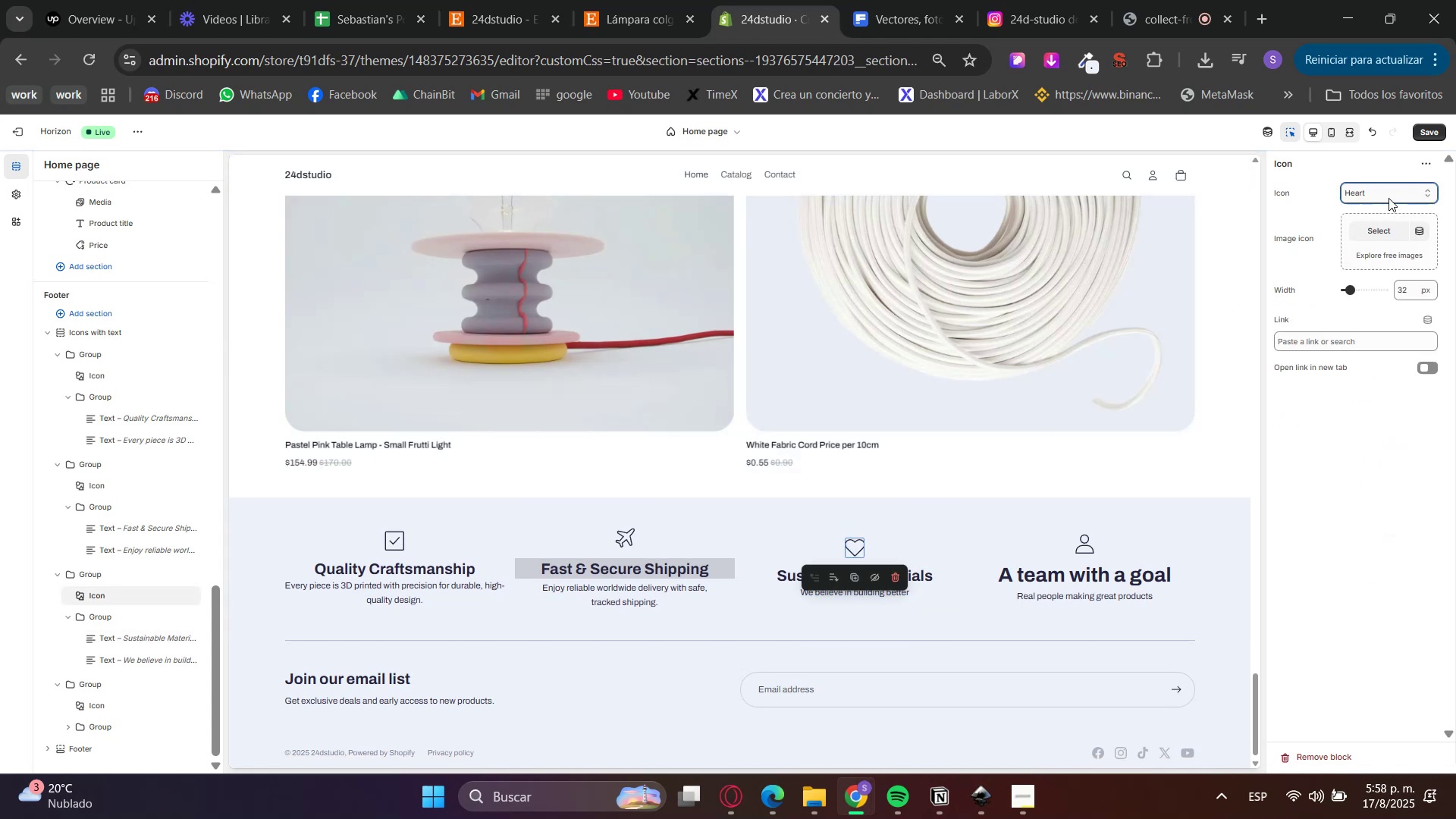 
key(Enter)
 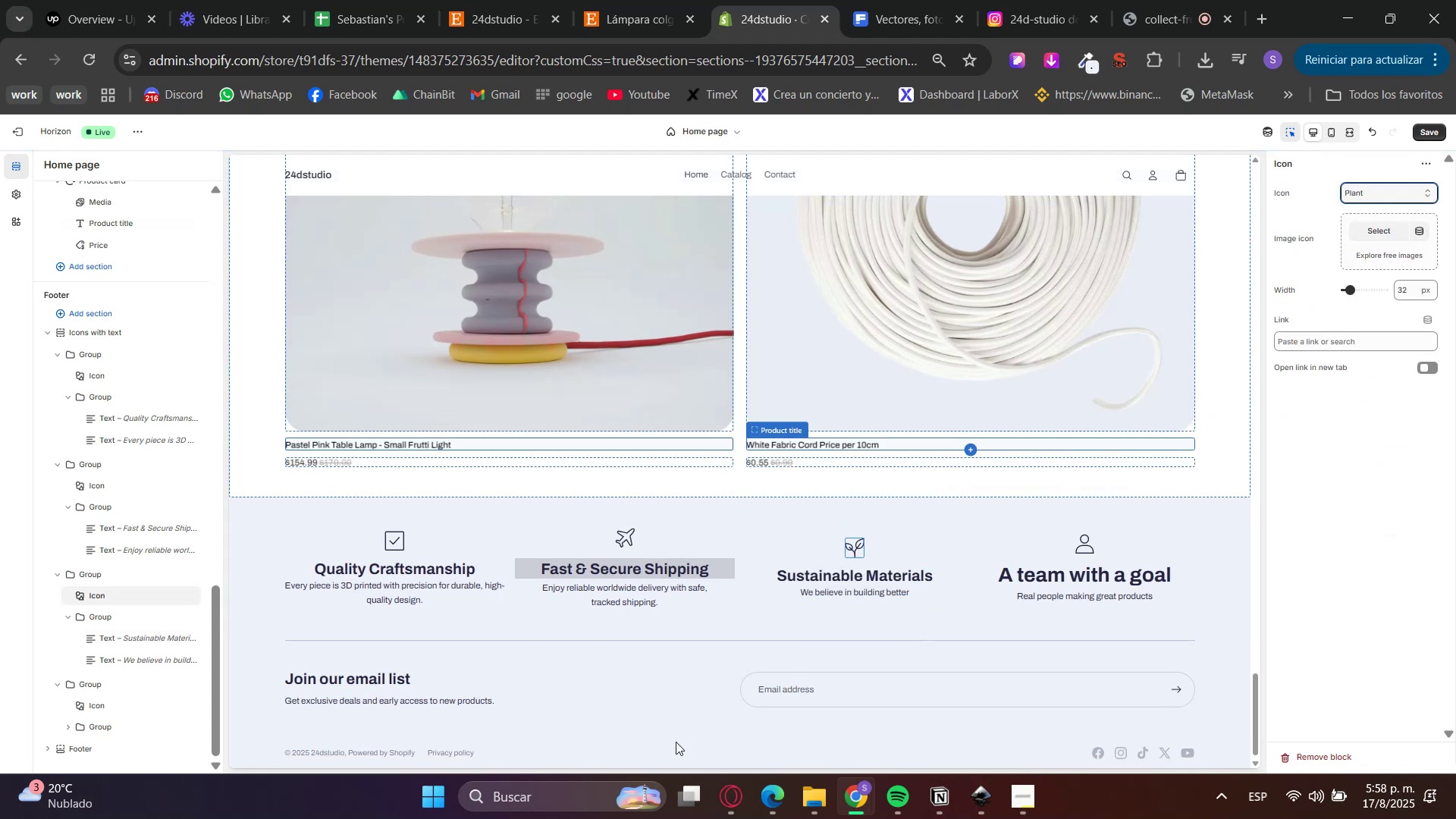 
left_click([736, 804])
 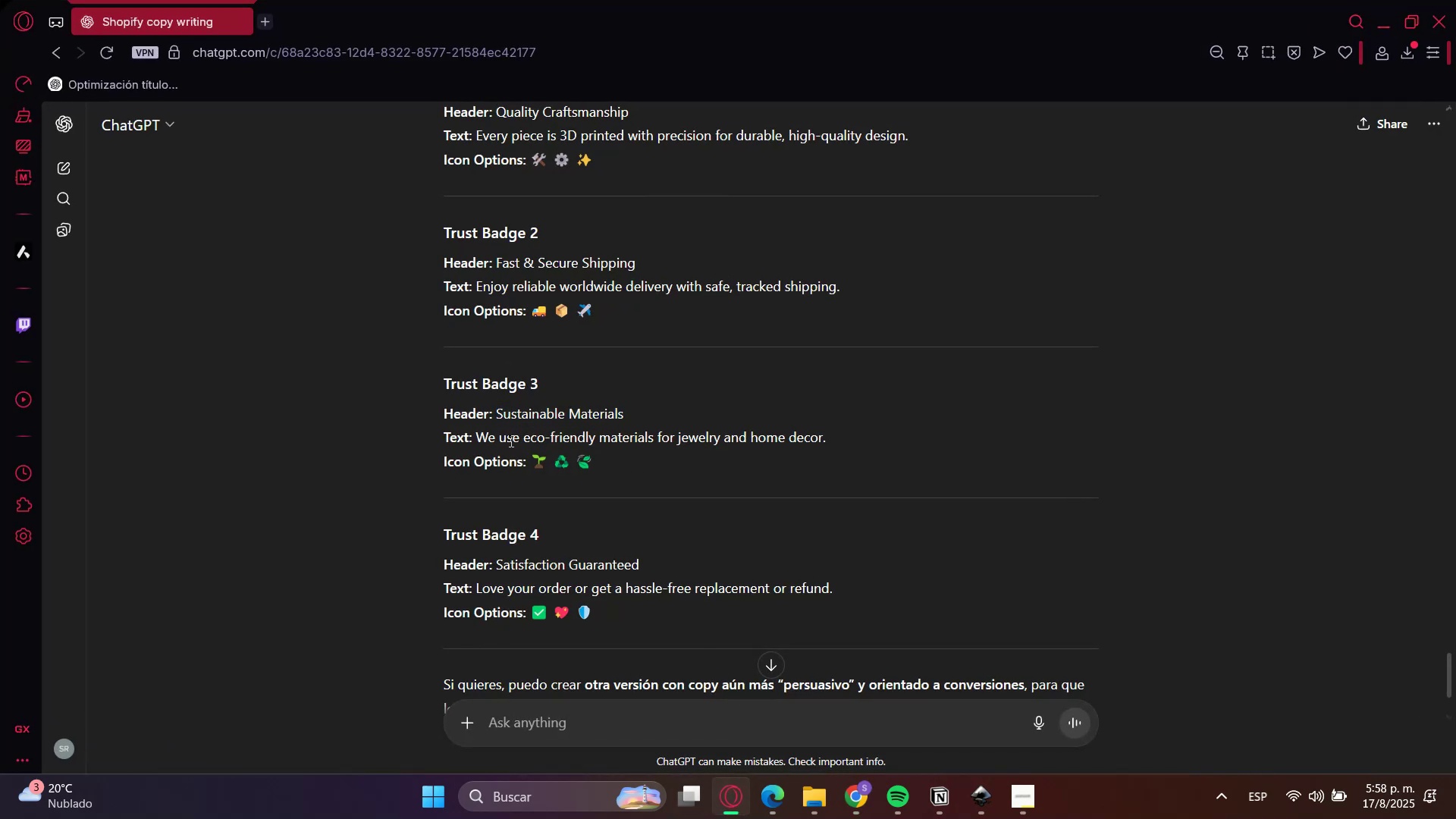 
double_click([484, 438])
 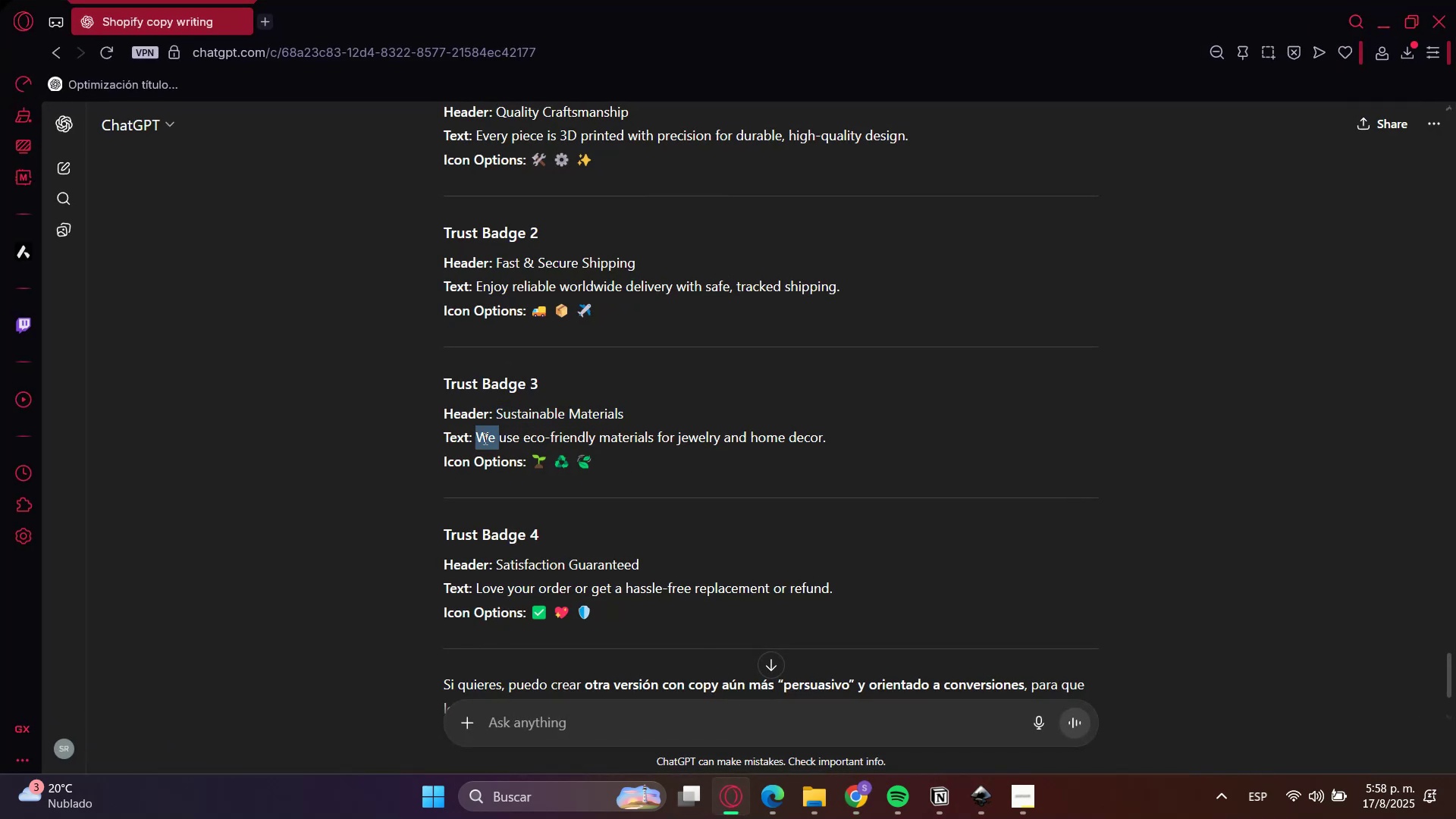 
left_click_drag(start_coordinate=[484, 438], to_coordinate=[821, 433])
 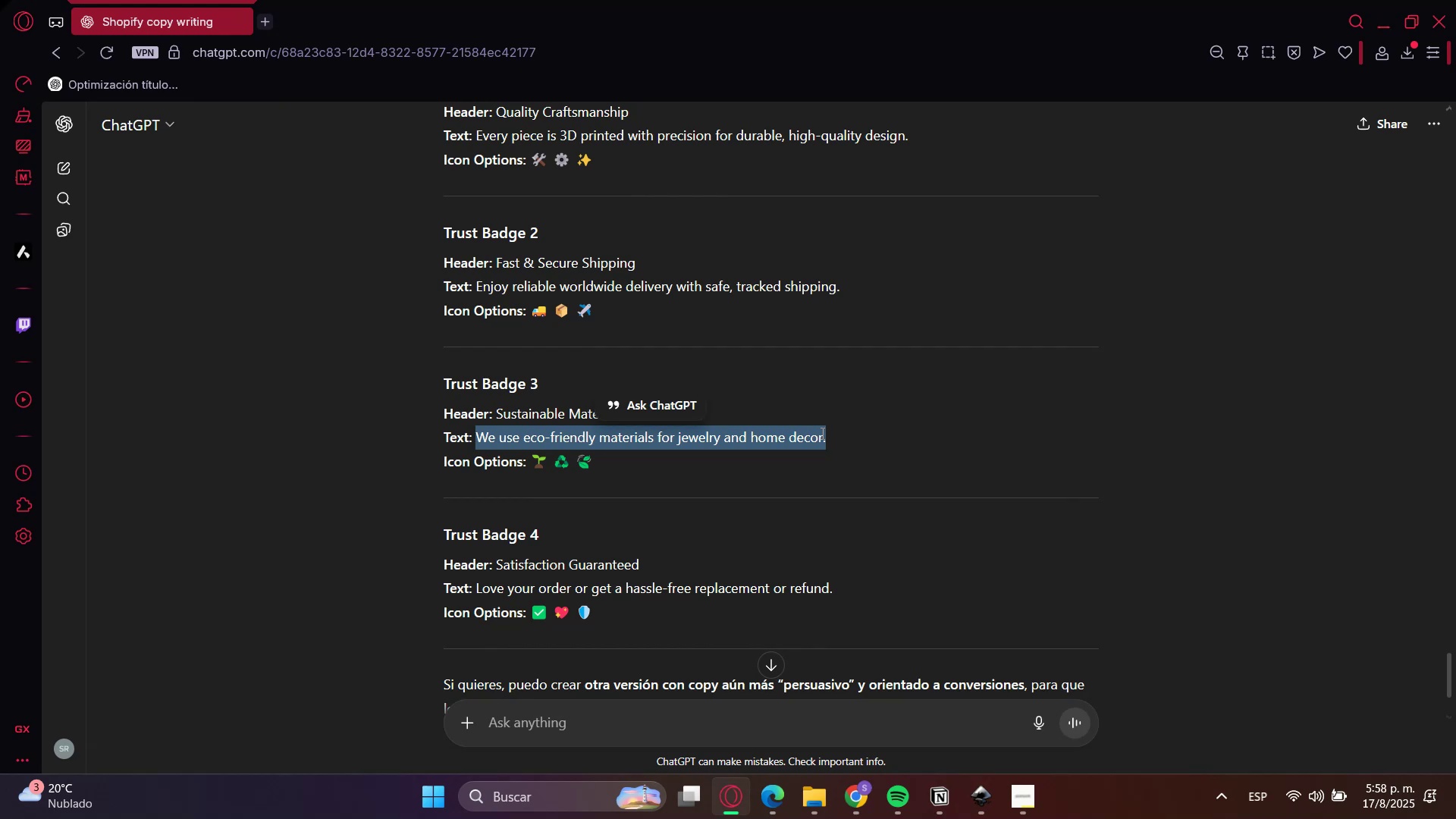 
key(Control+C)
 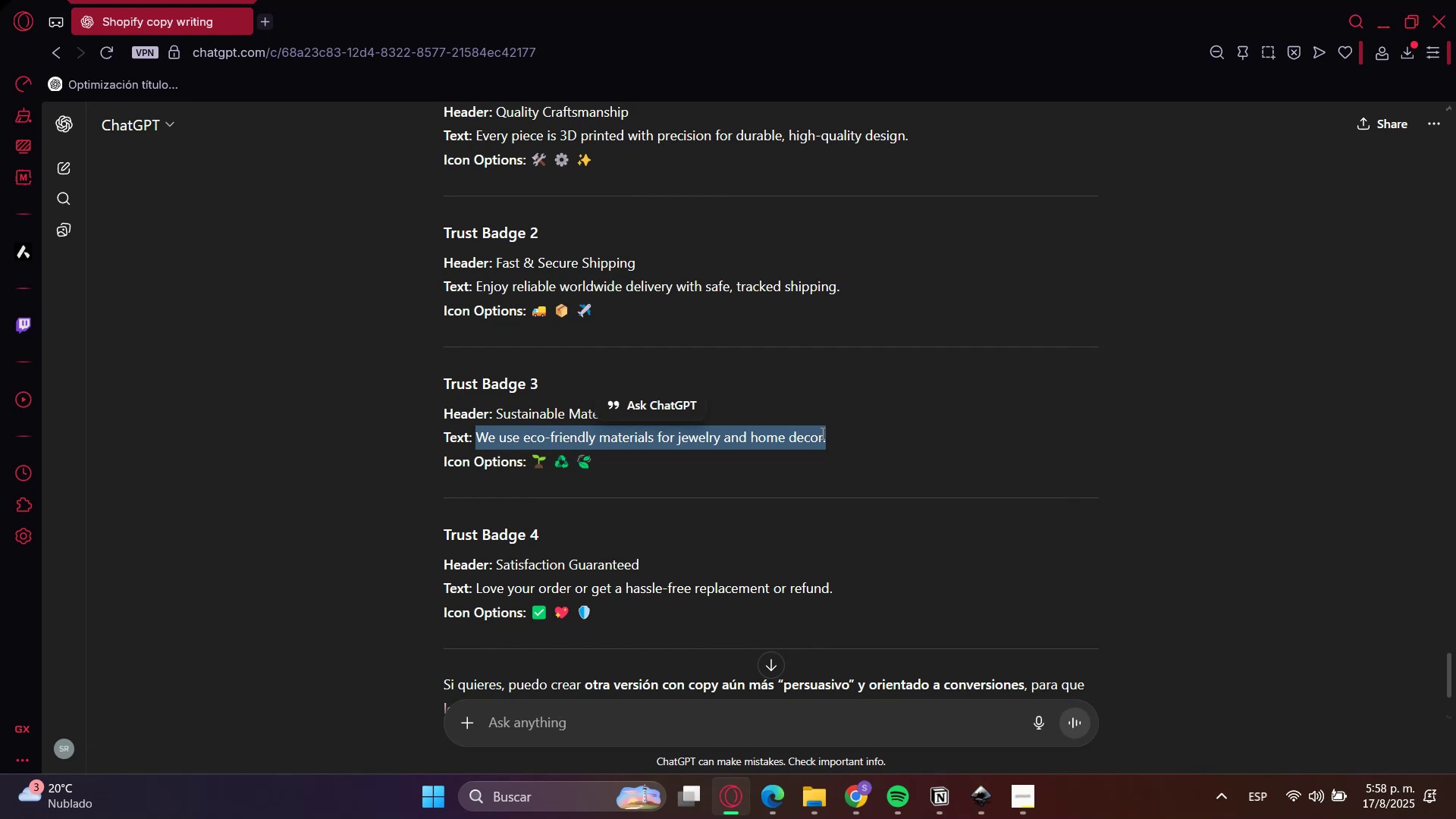 
key(Control+C)
 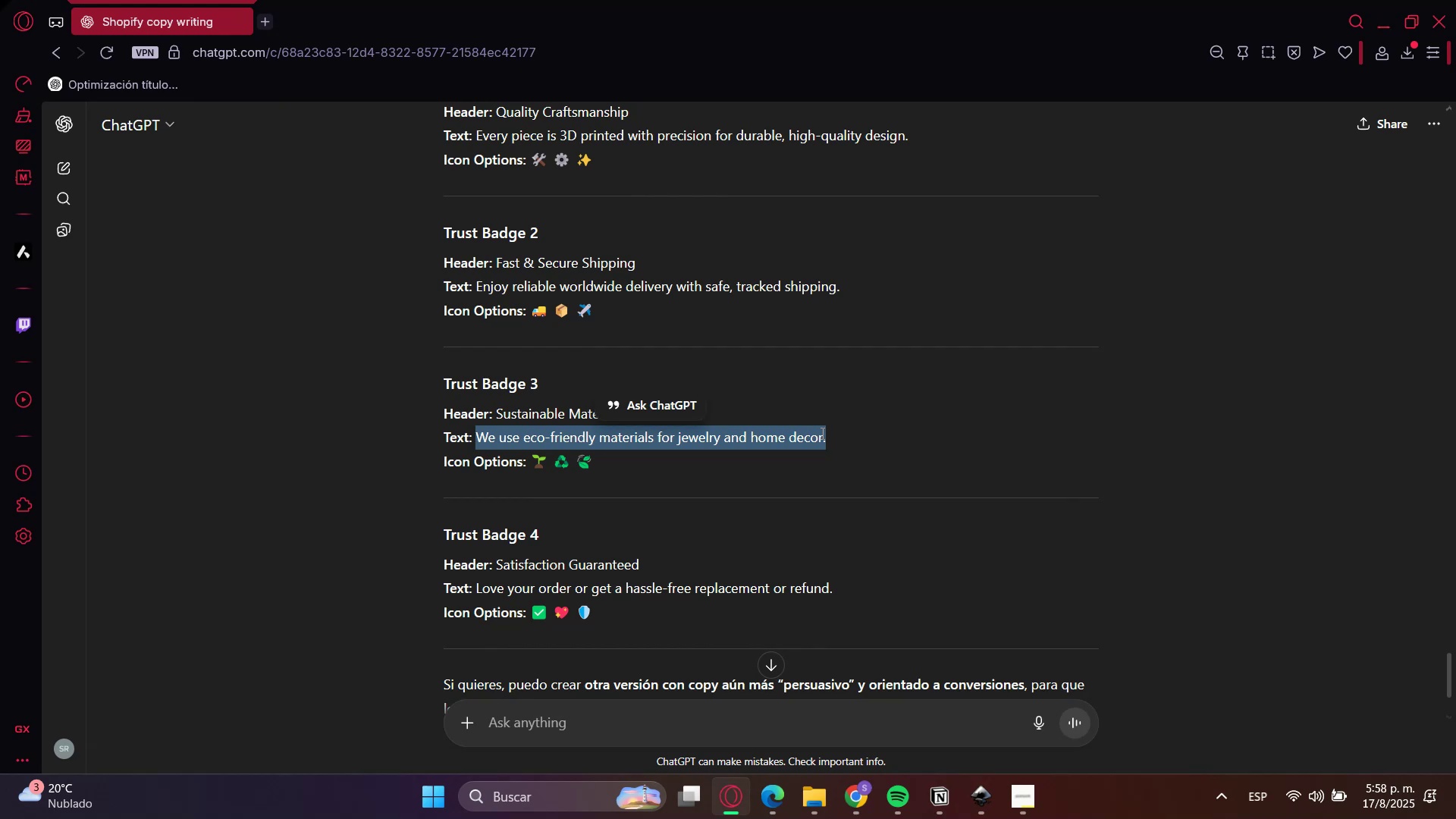 
key(Control+C)
 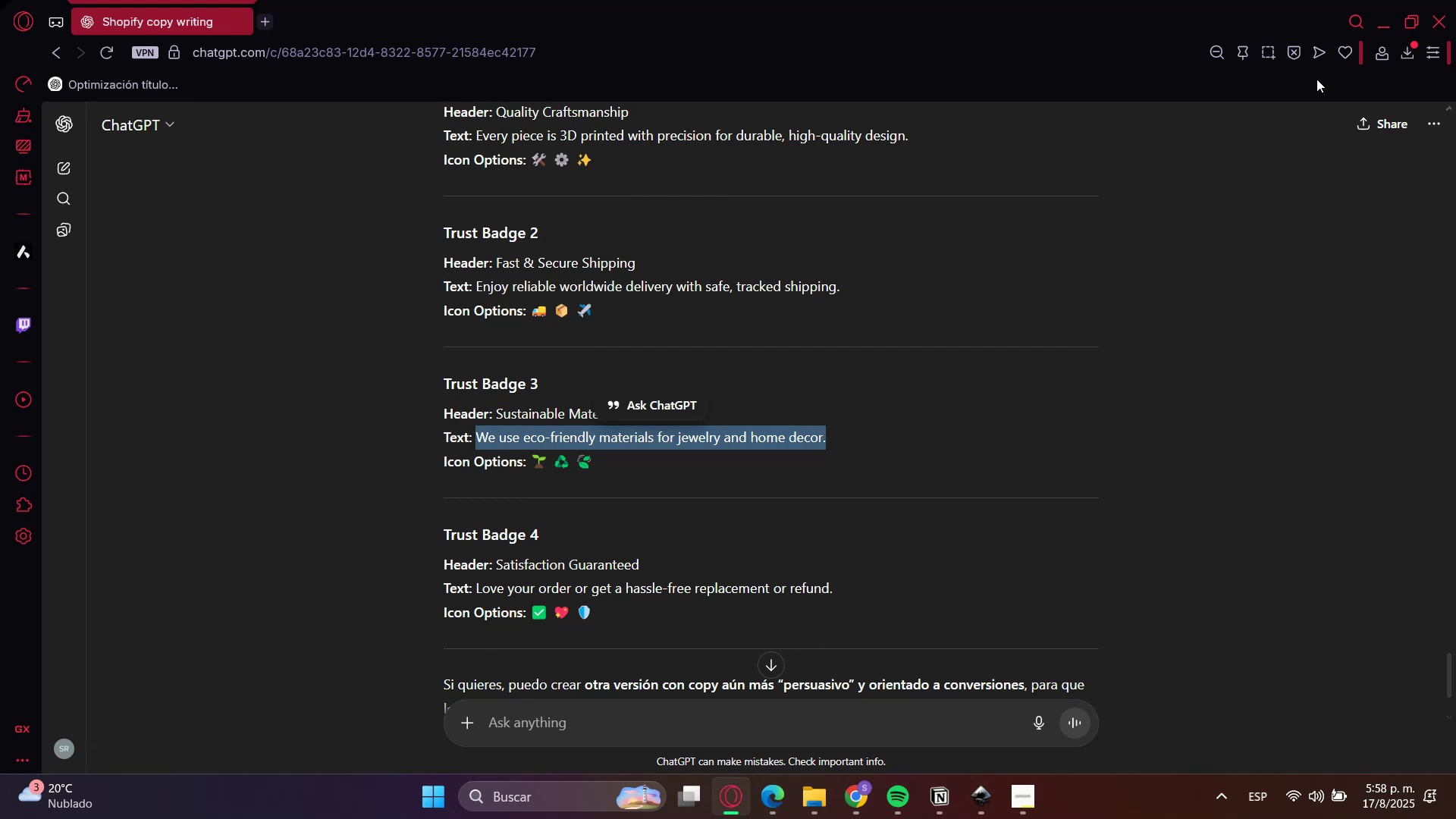 
left_click([1381, 19])
 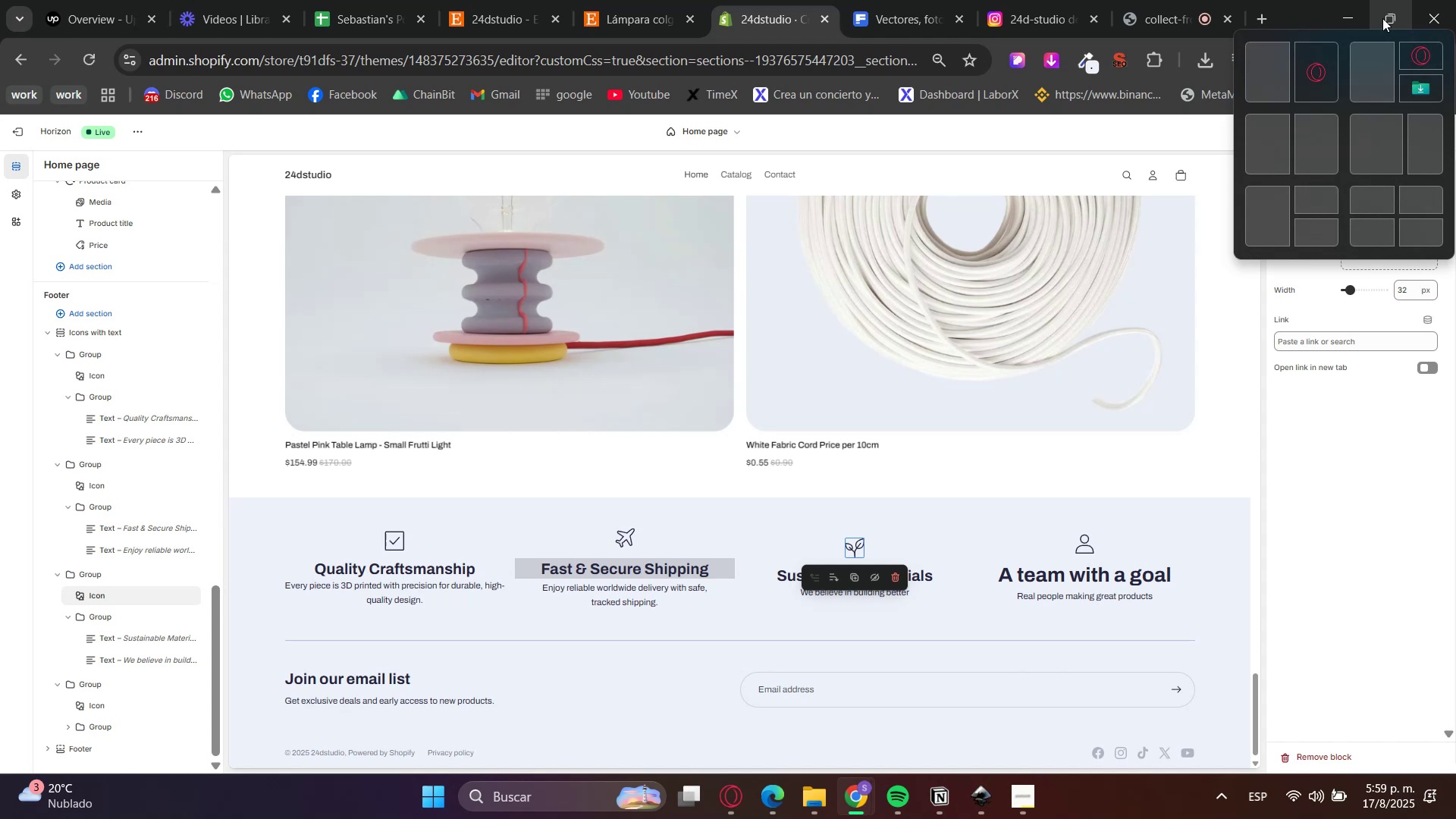 
wait(47.72)
 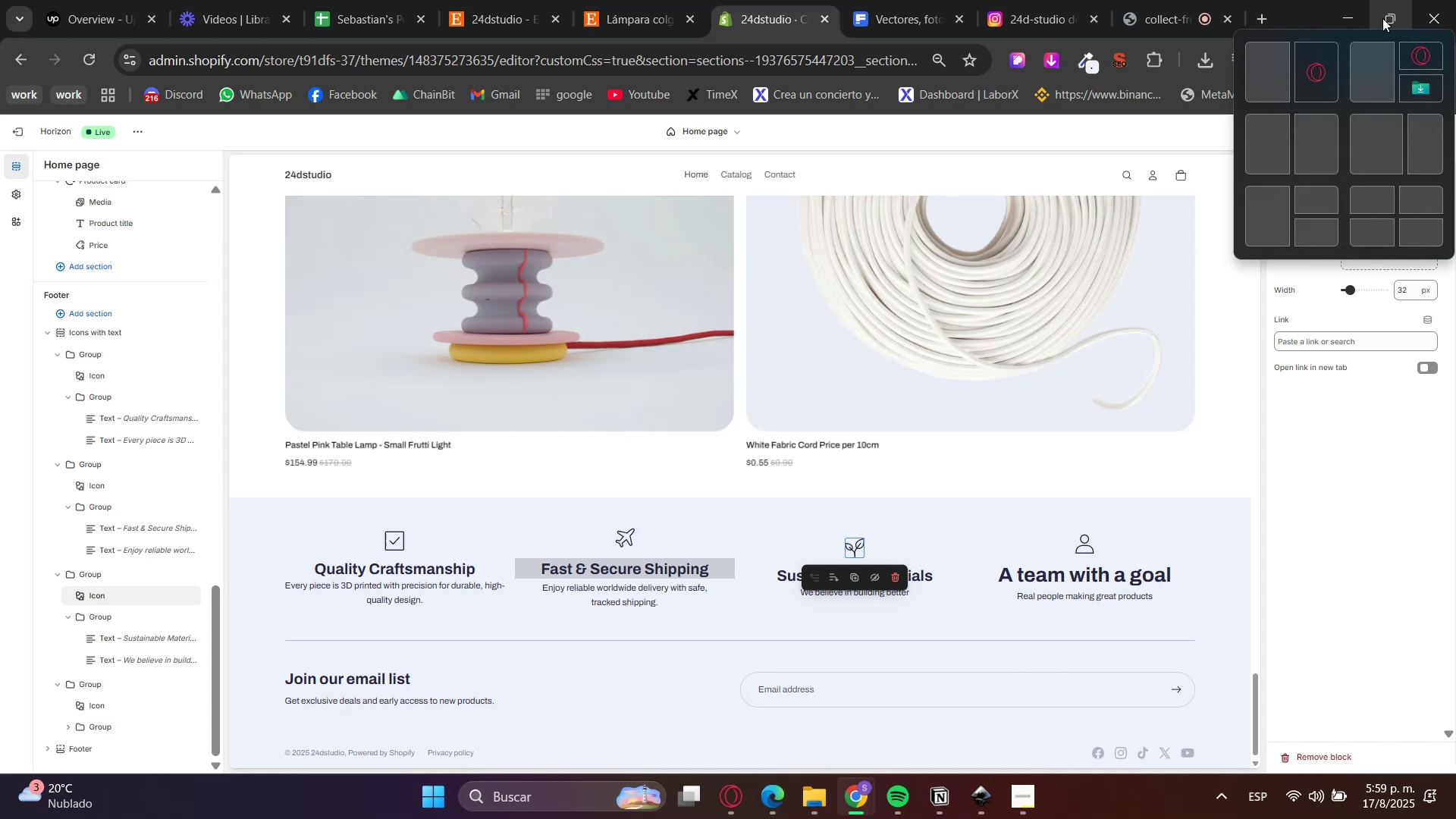 
left_click([838, 595])
 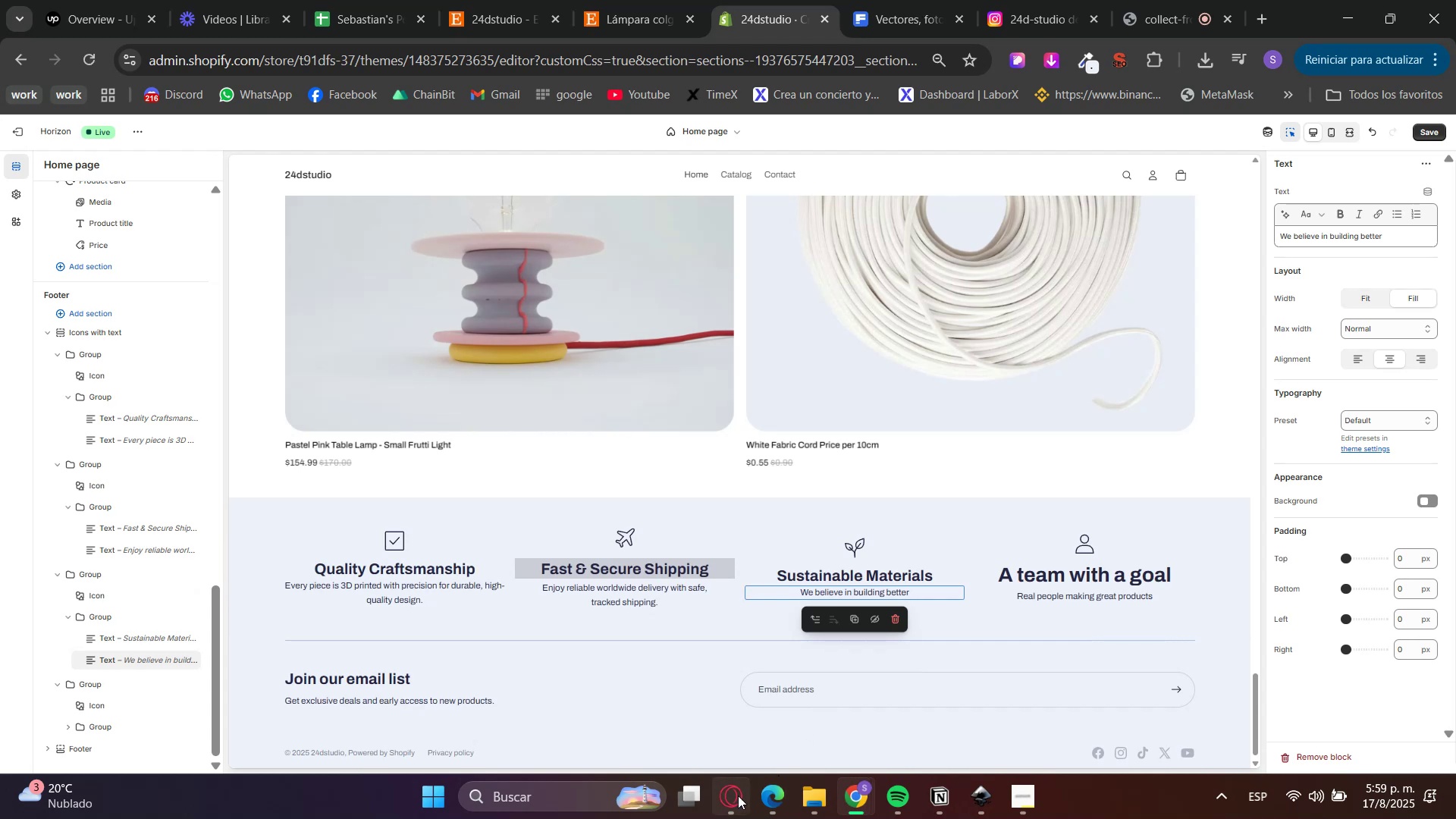 
left_click([736, 796])
 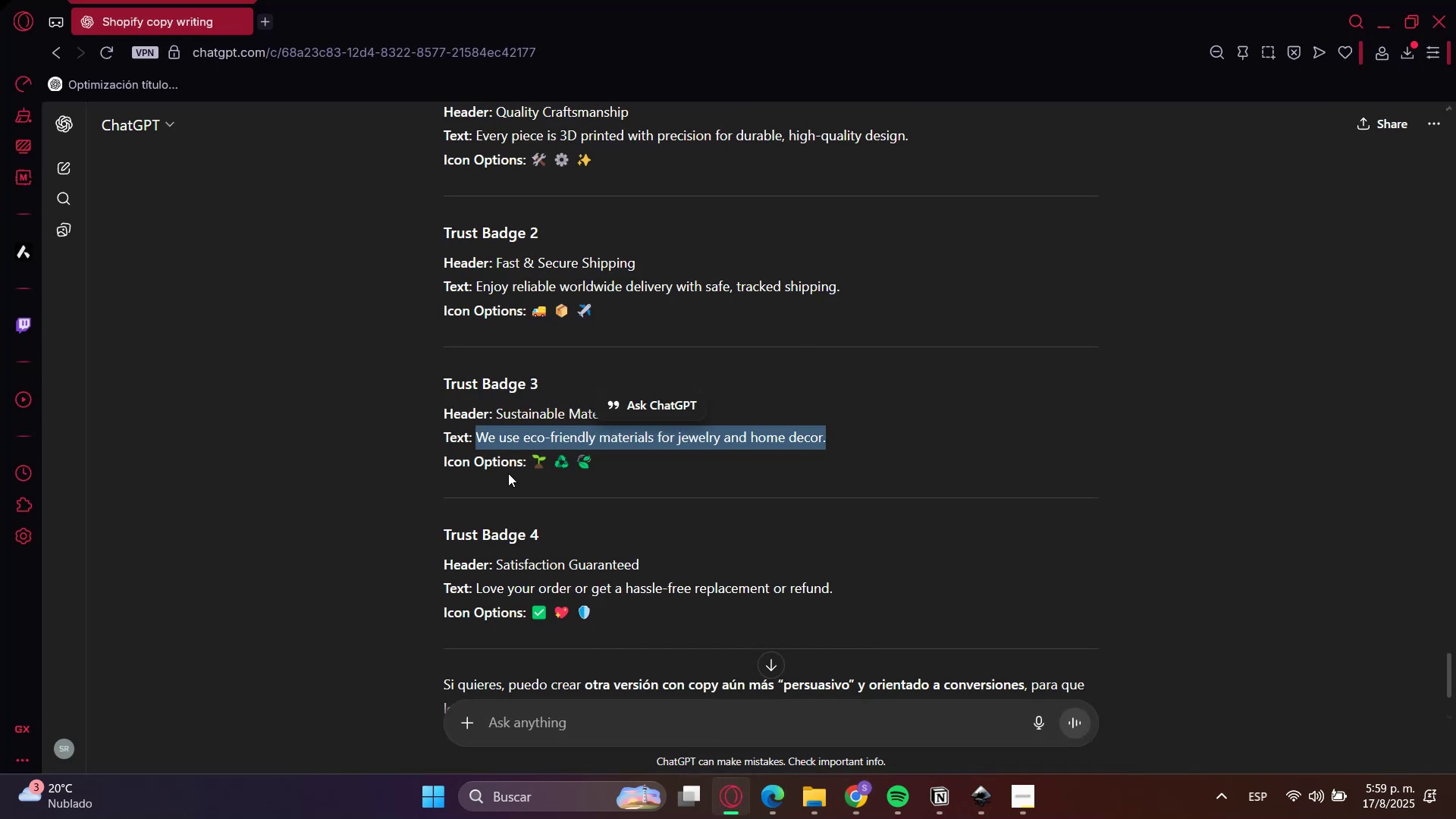 
key(Control+ControlLeft)
 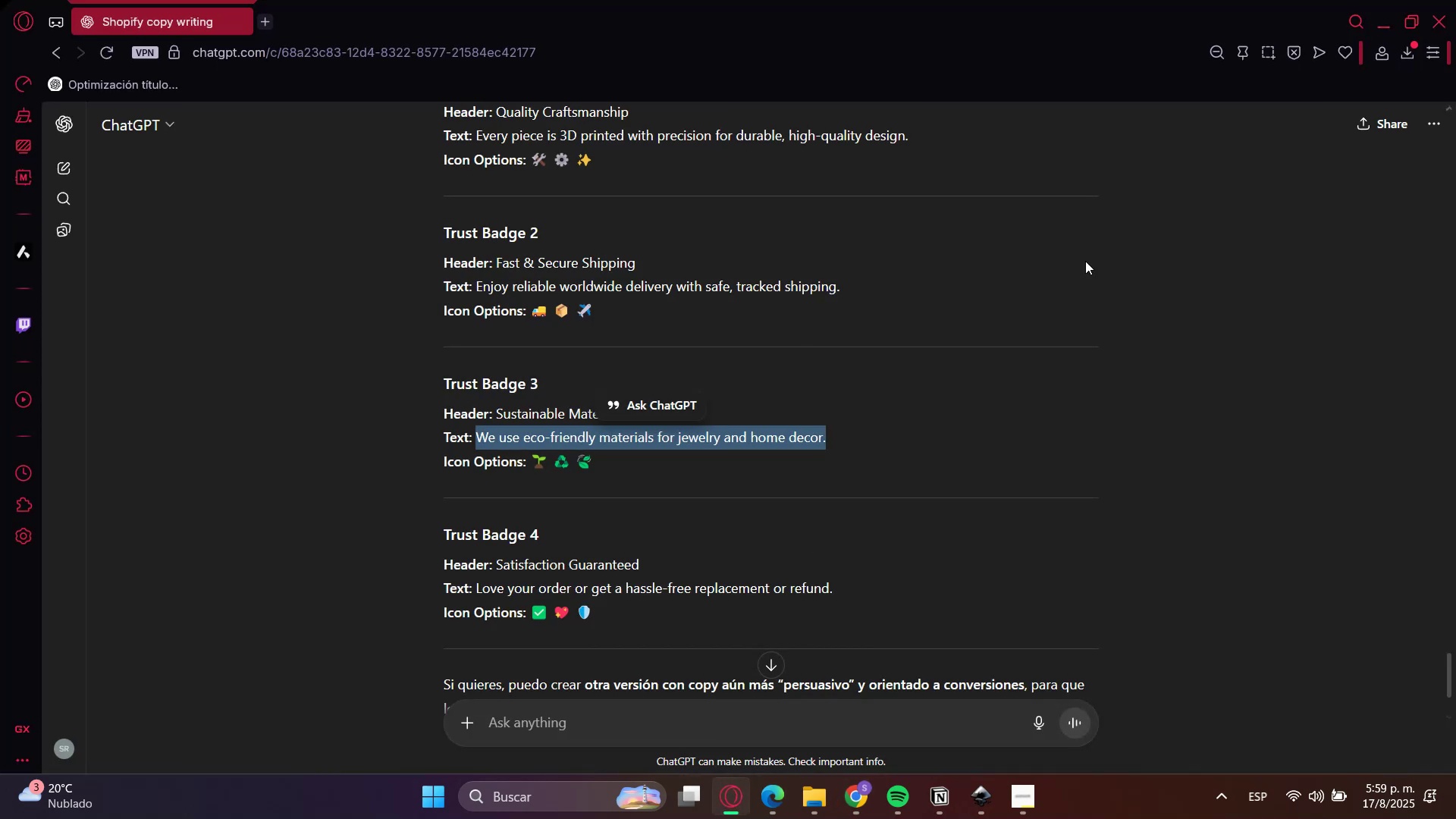 
key(Control+C)
 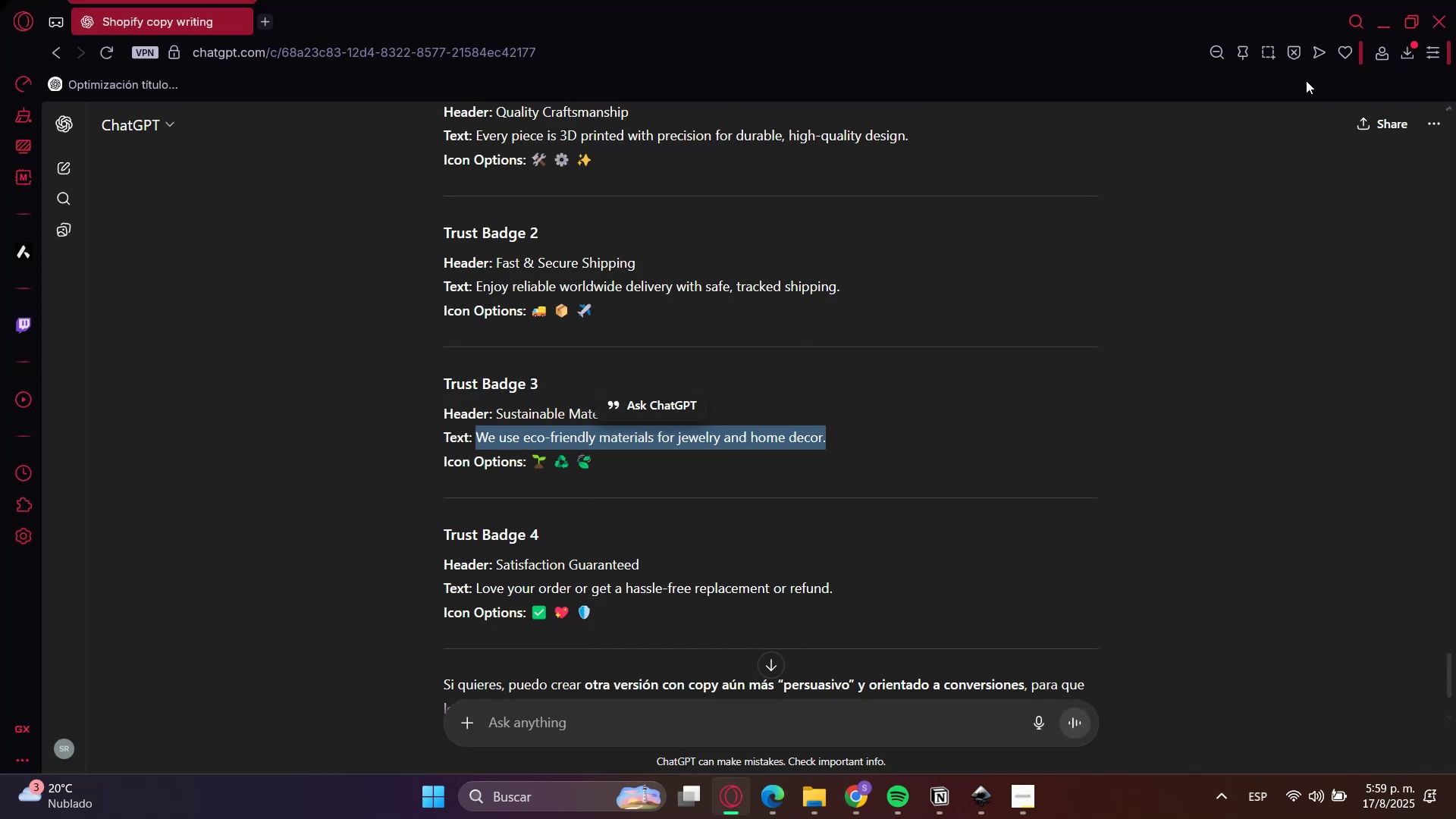 
key(Control+C)
 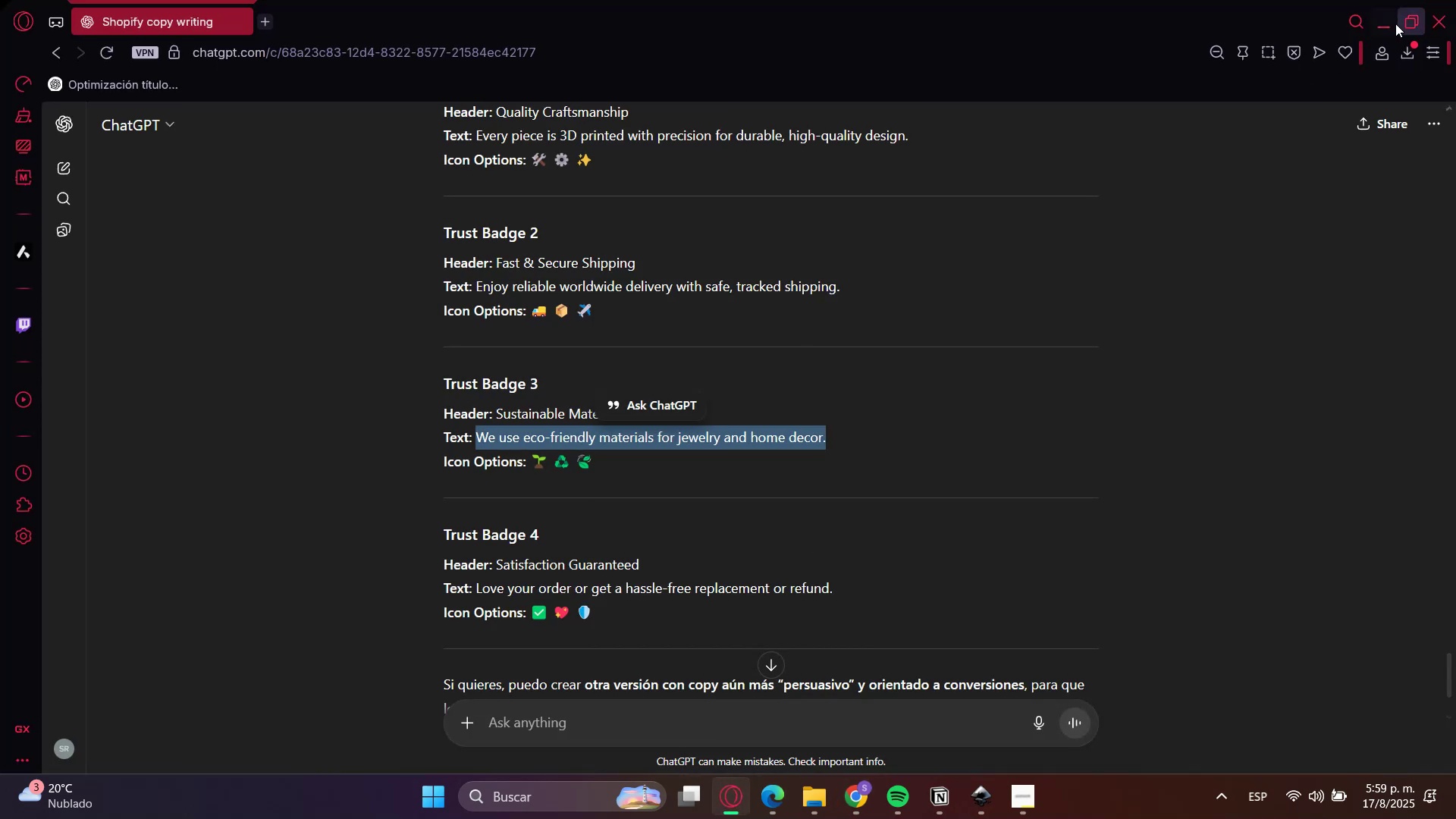 
left_click([1395, 24])
 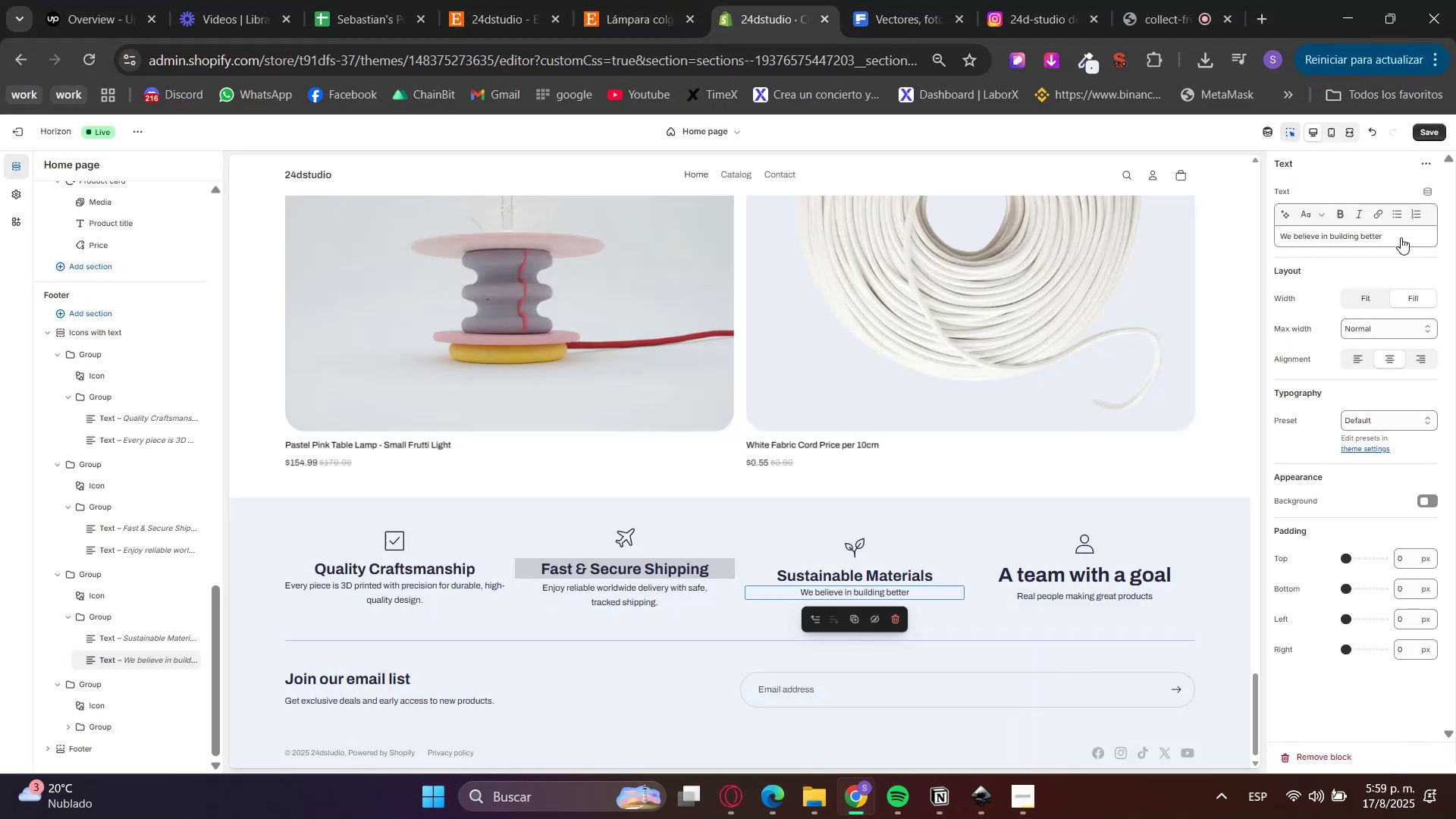 
left_click_drag(start_coordinate=[1408, 236], to_coordinate=[1194, 246])
 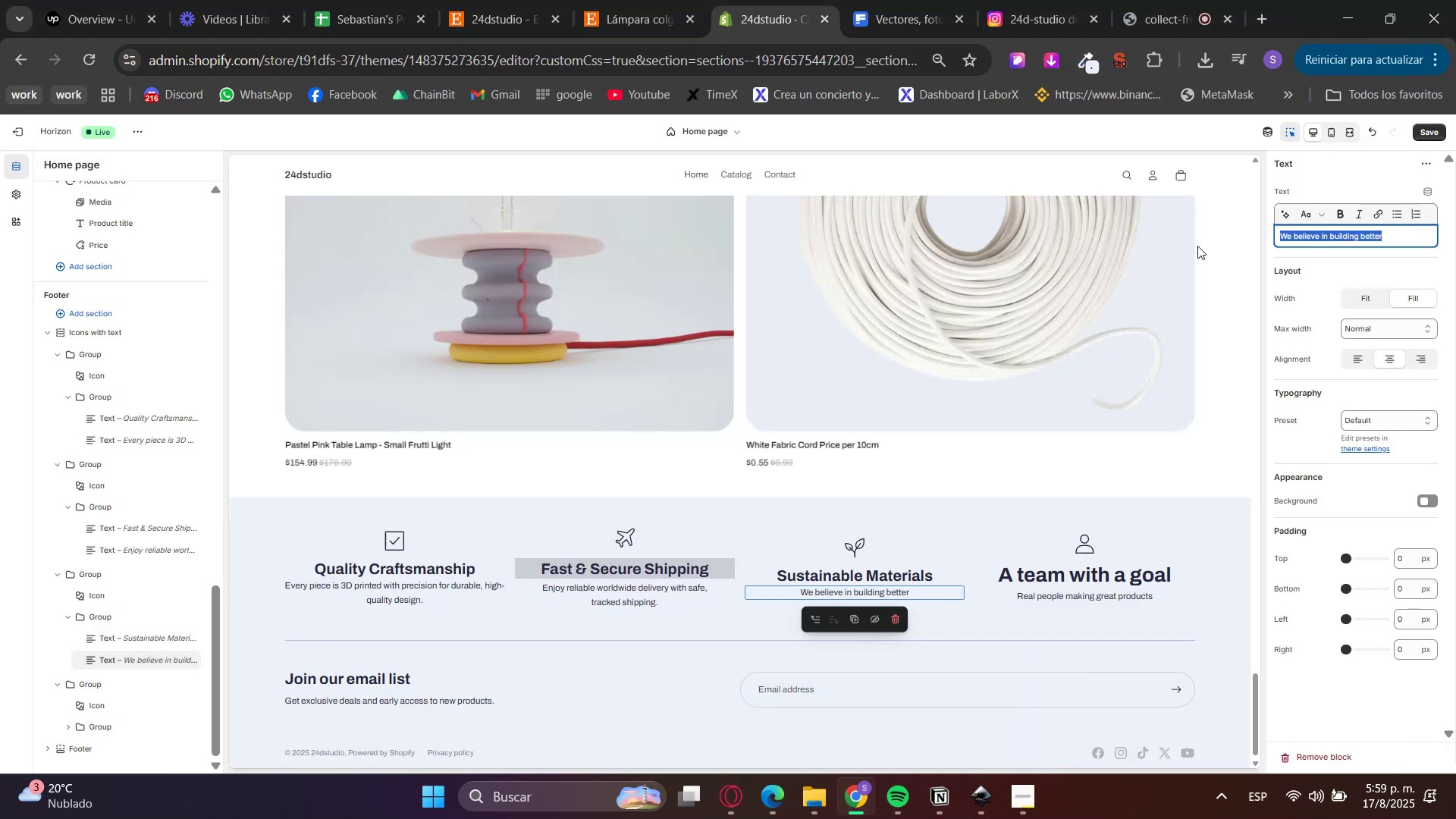 
key(Control+ControlLeft)
 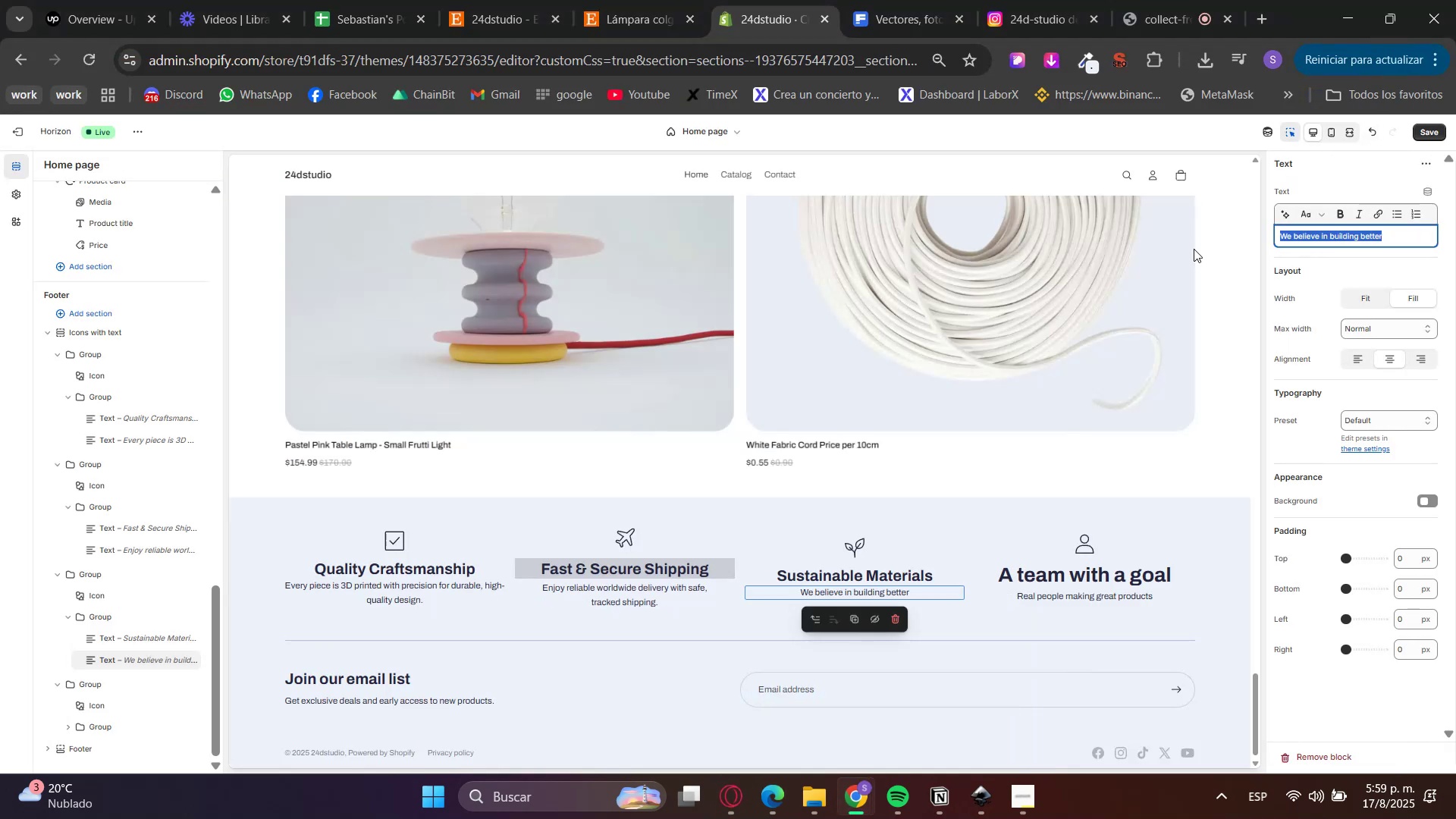 
key(Control+V)
 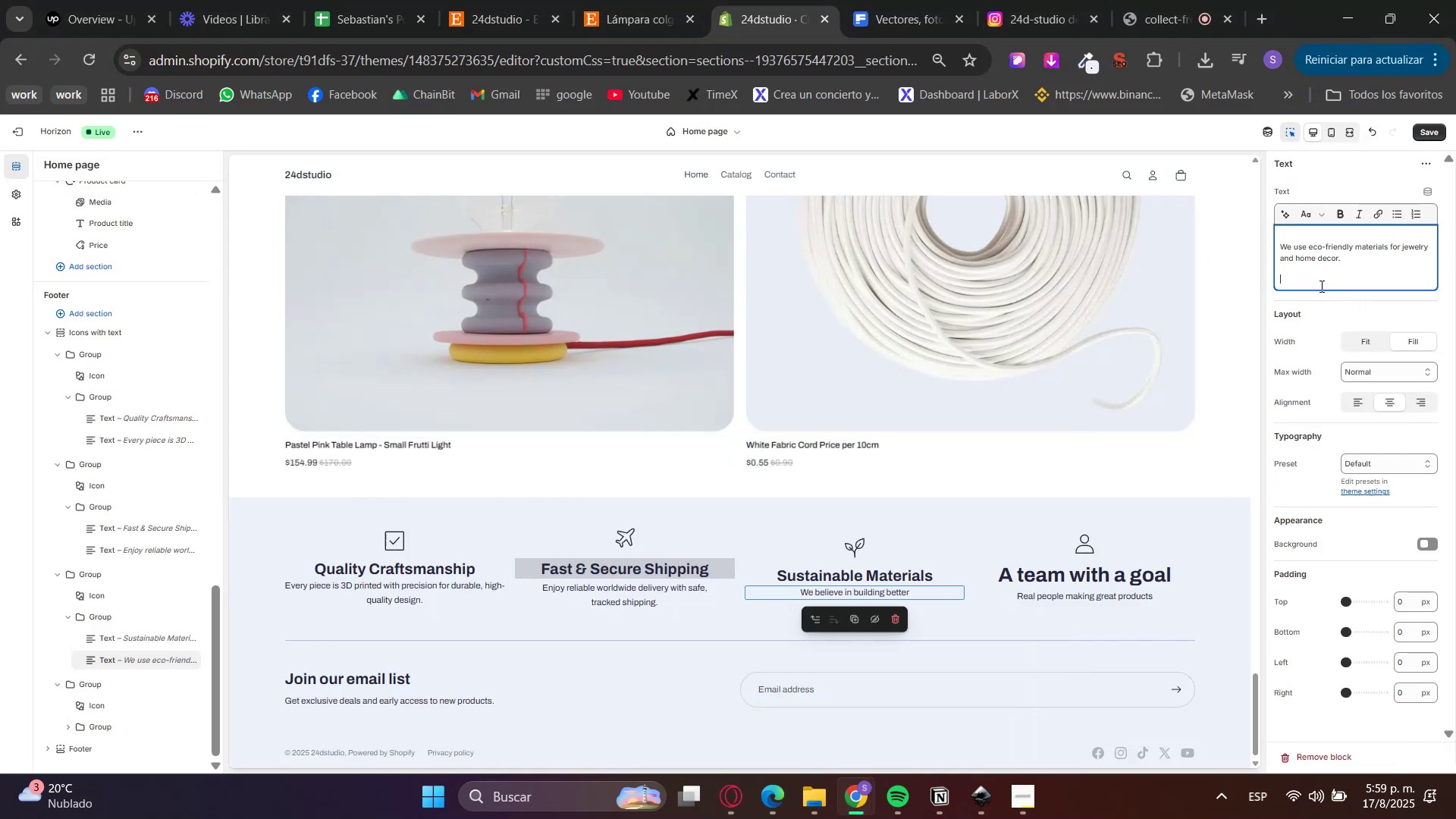 
key(Backspace)
 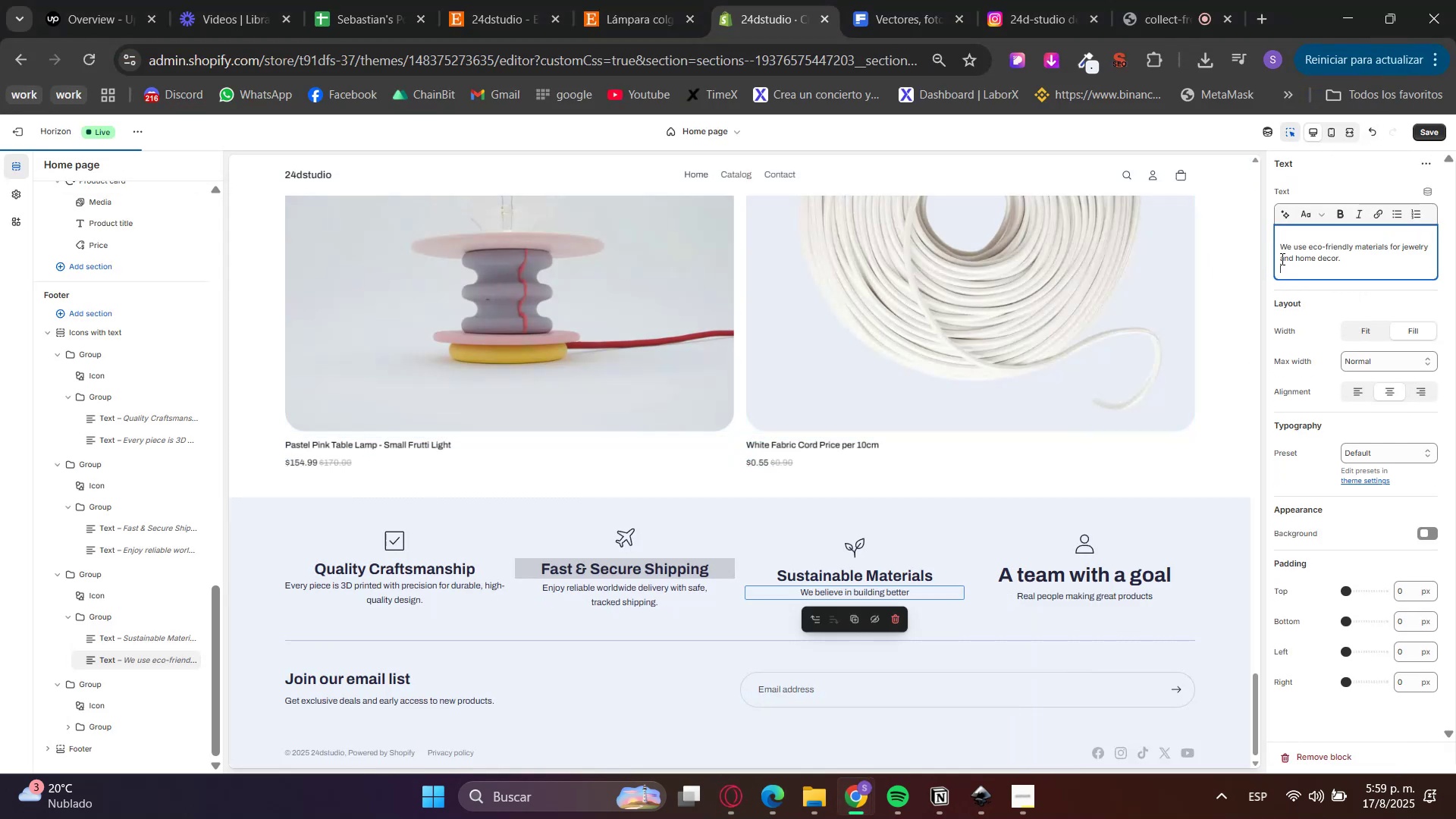 
key(Backspace)
 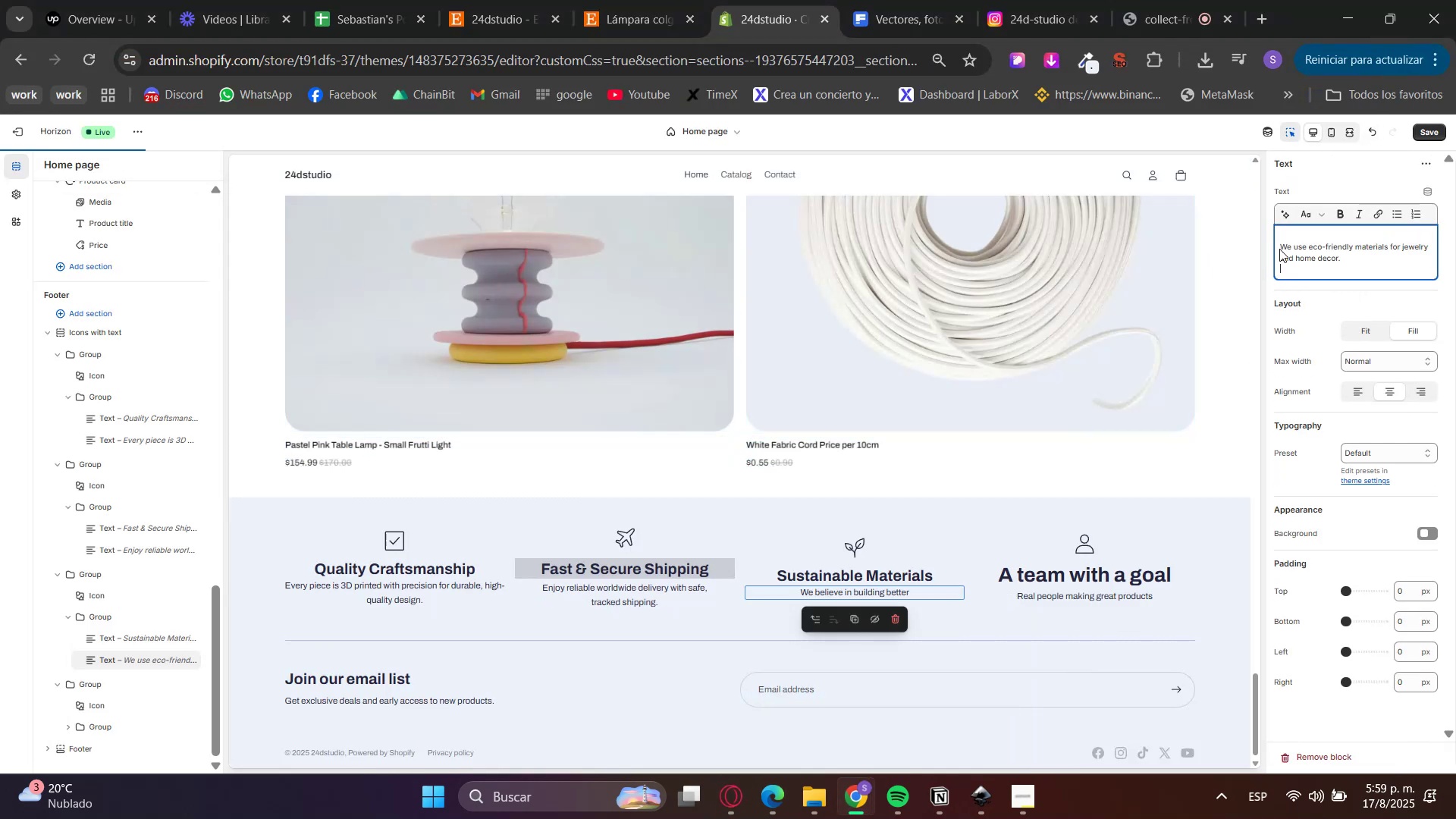 
left_click([1279, 249])
 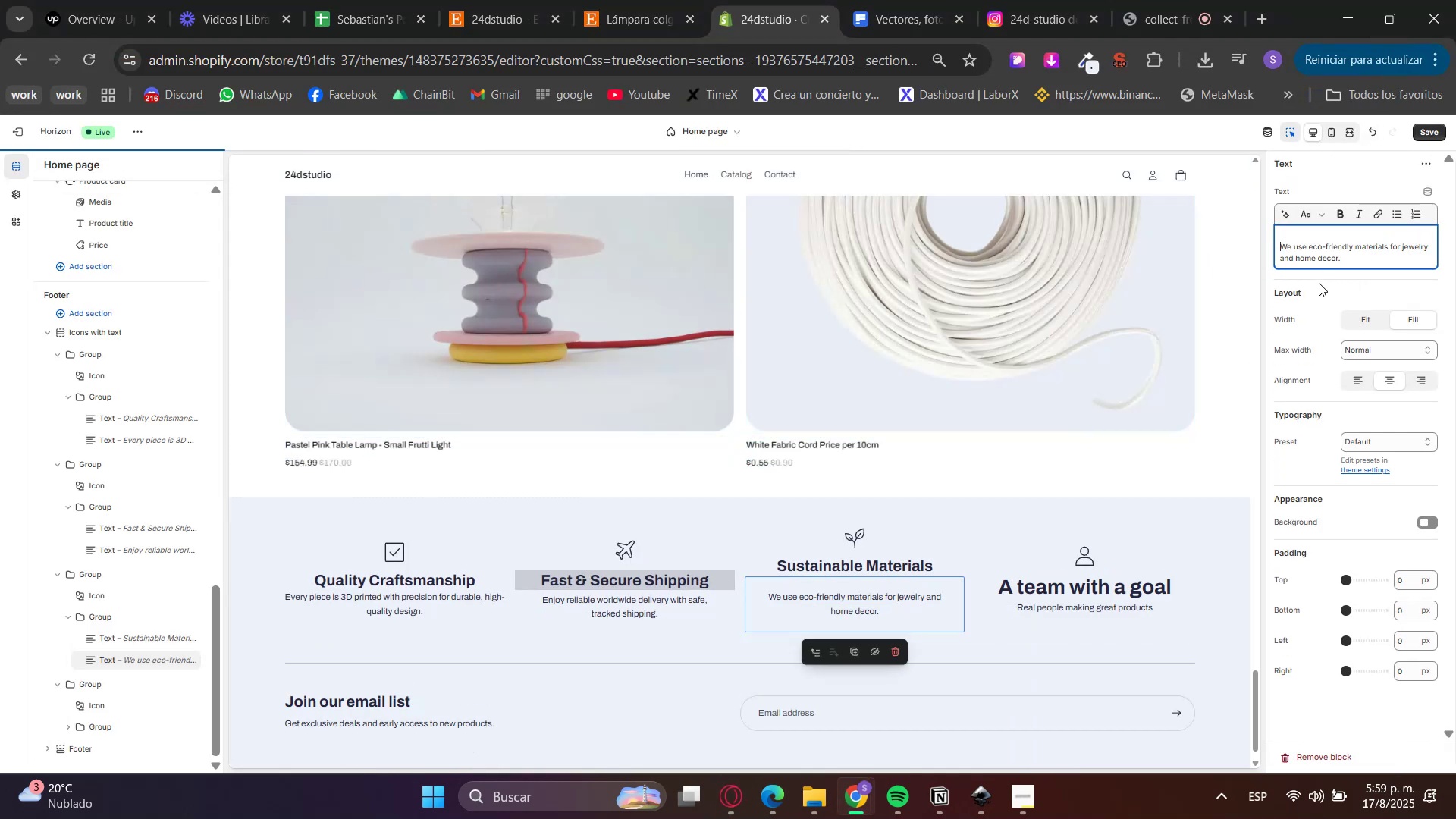 
key(Backspace)
 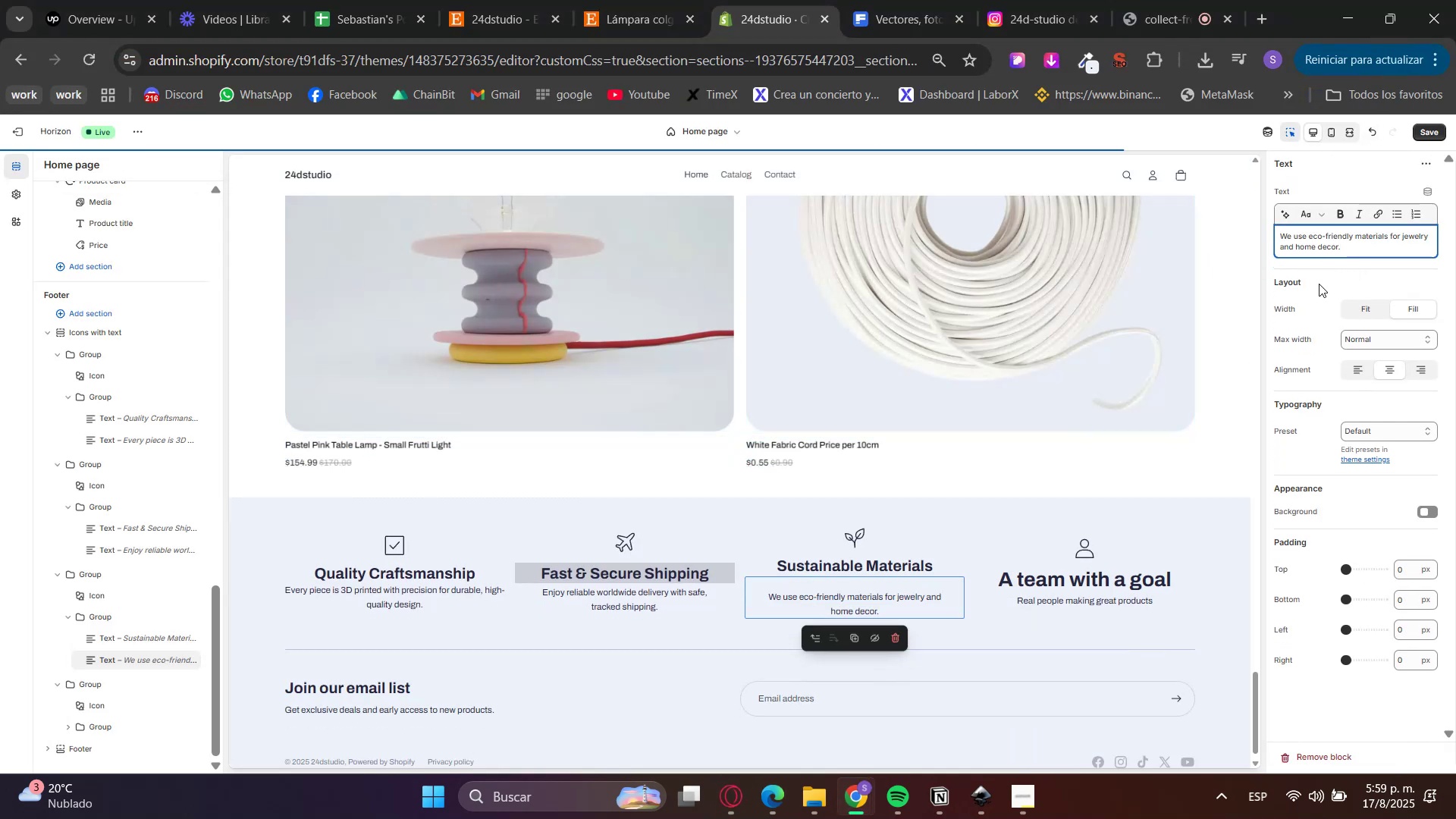 
left_click([1319, 284])
 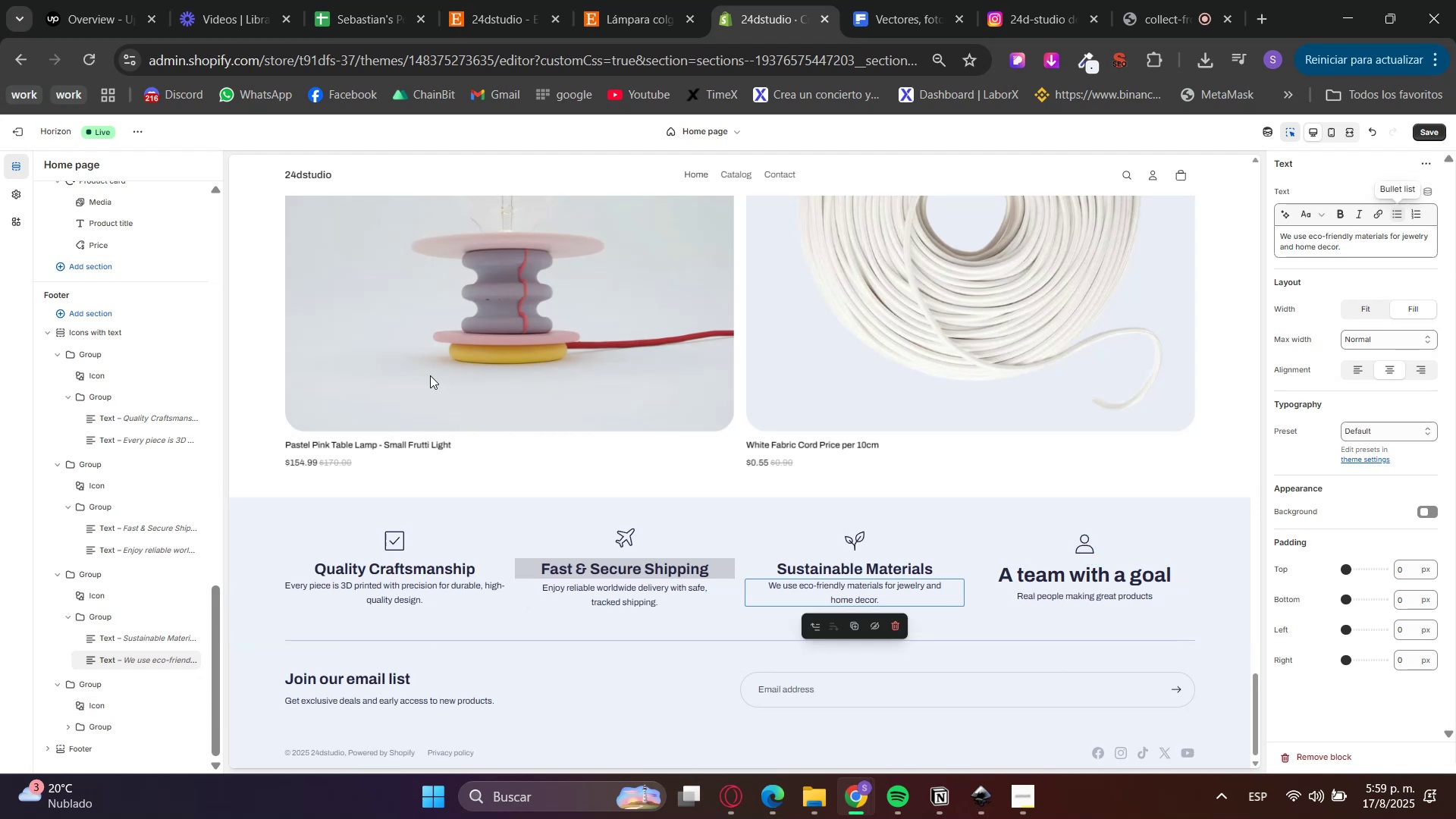 
mouse_move([115, 328])
 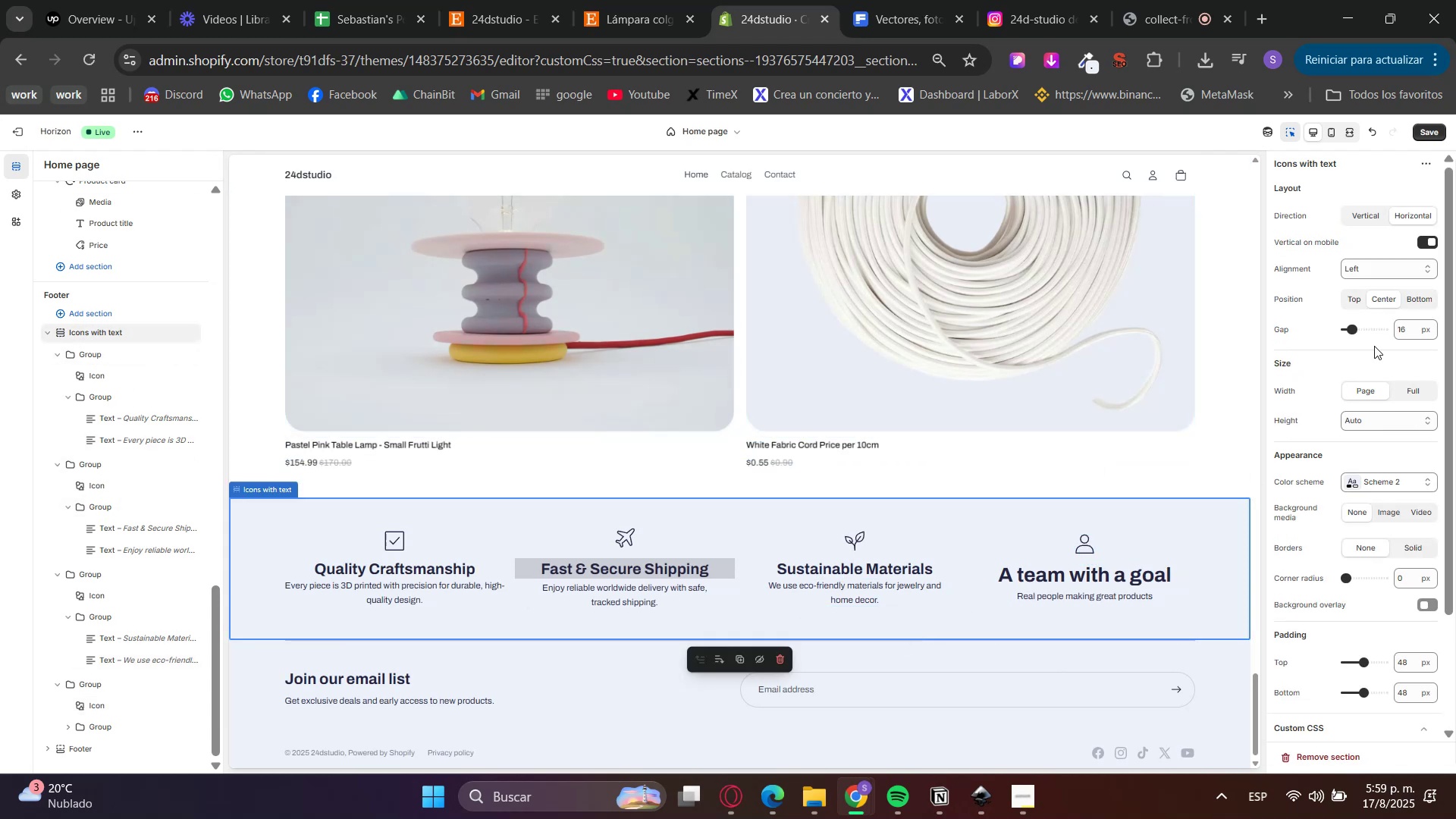 
left_click([1358, 304])
 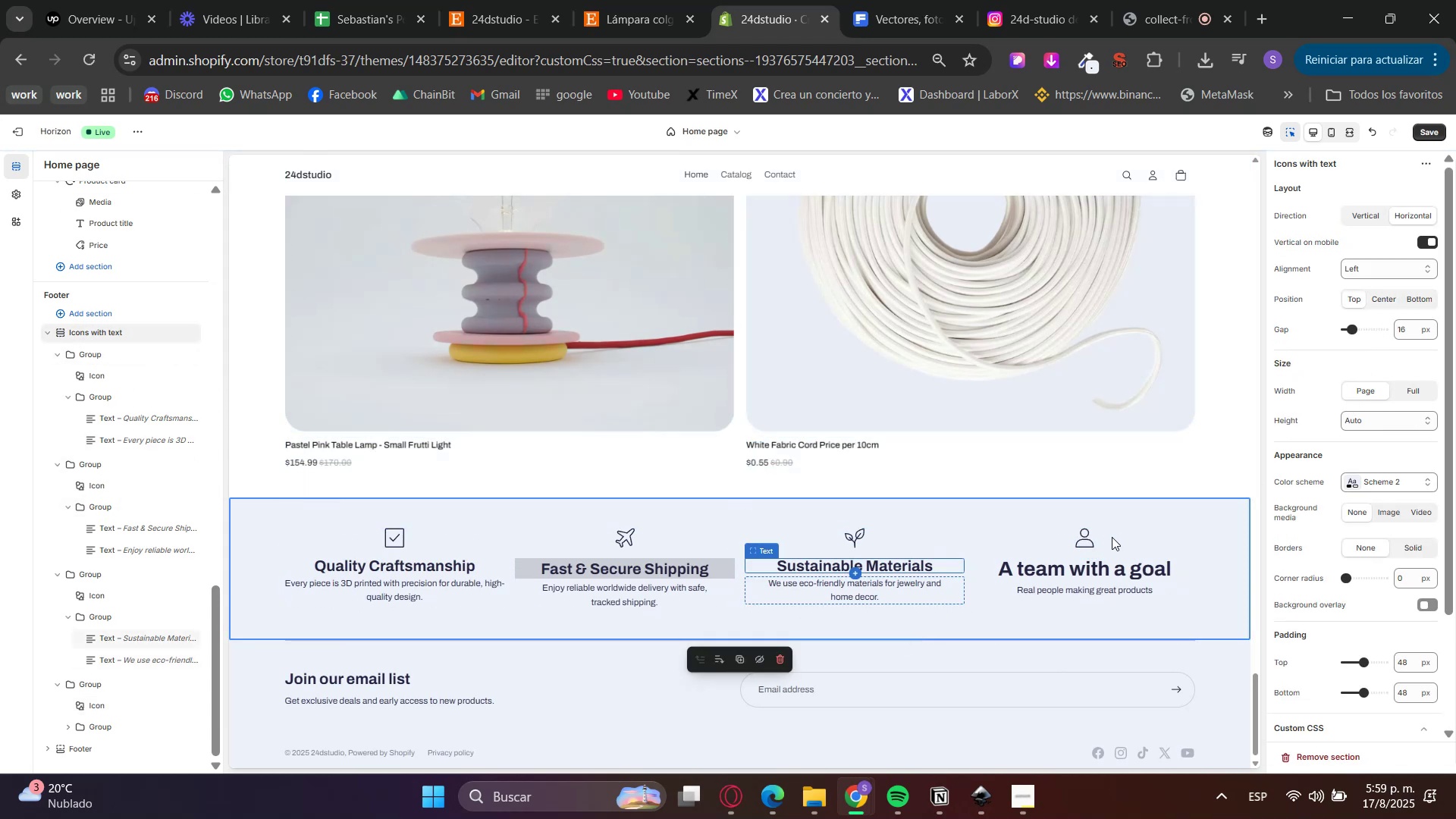 
left_click([1087, 573])
 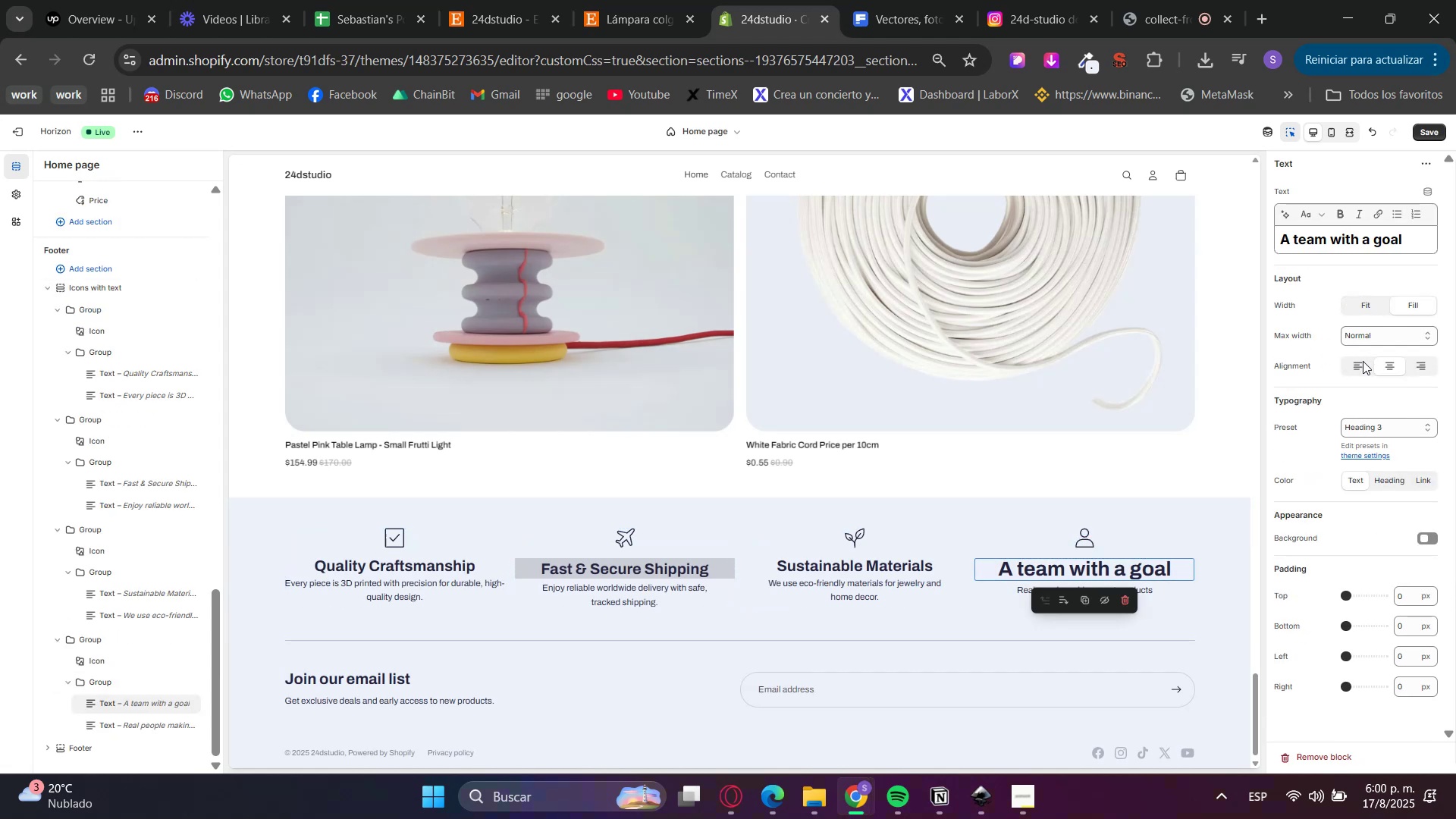 
left_click([1366, 432])
 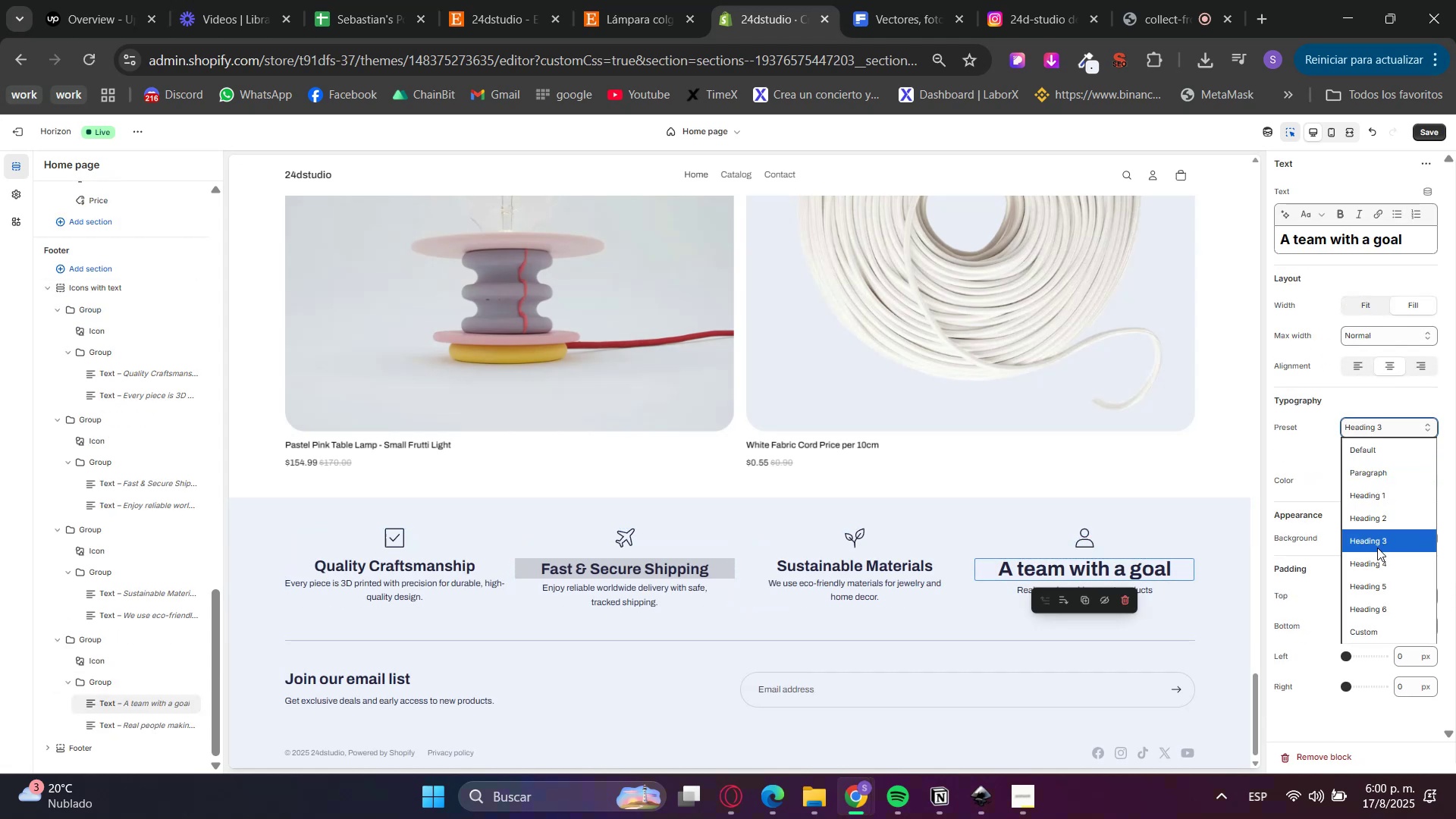 
left_click([1373, 557])
 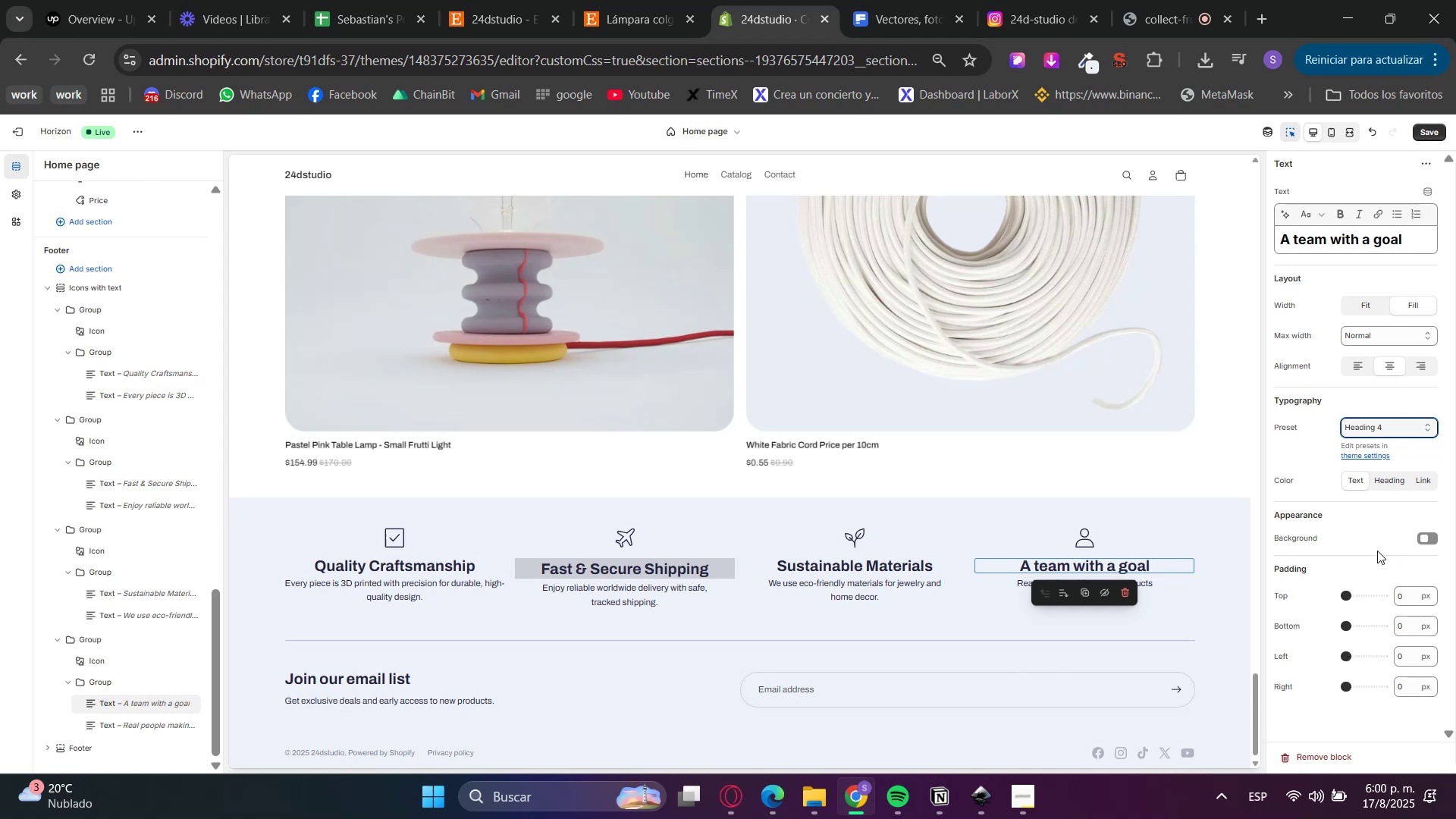 
wait(39.26)
 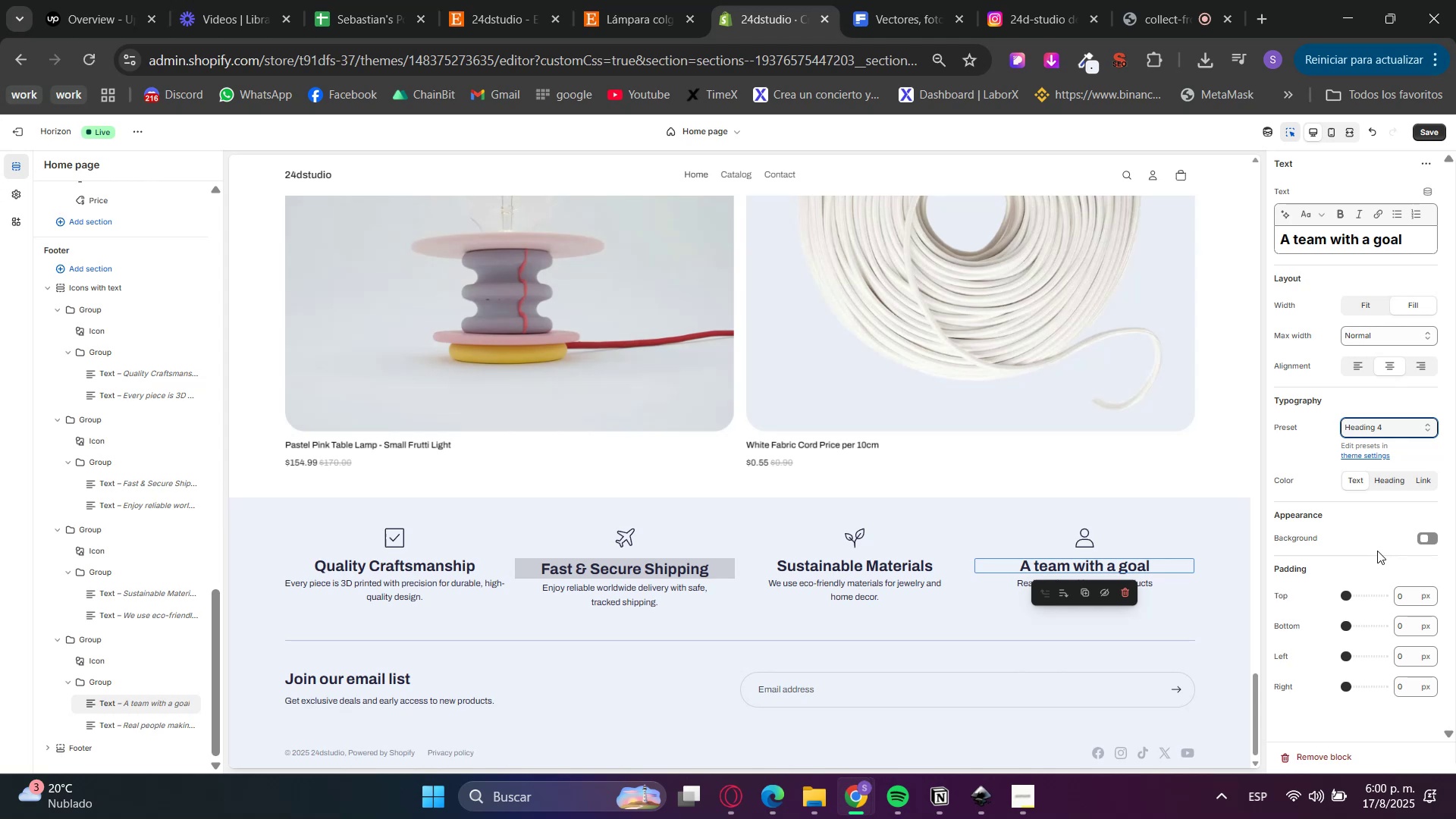 
left_click([730, 782])
 